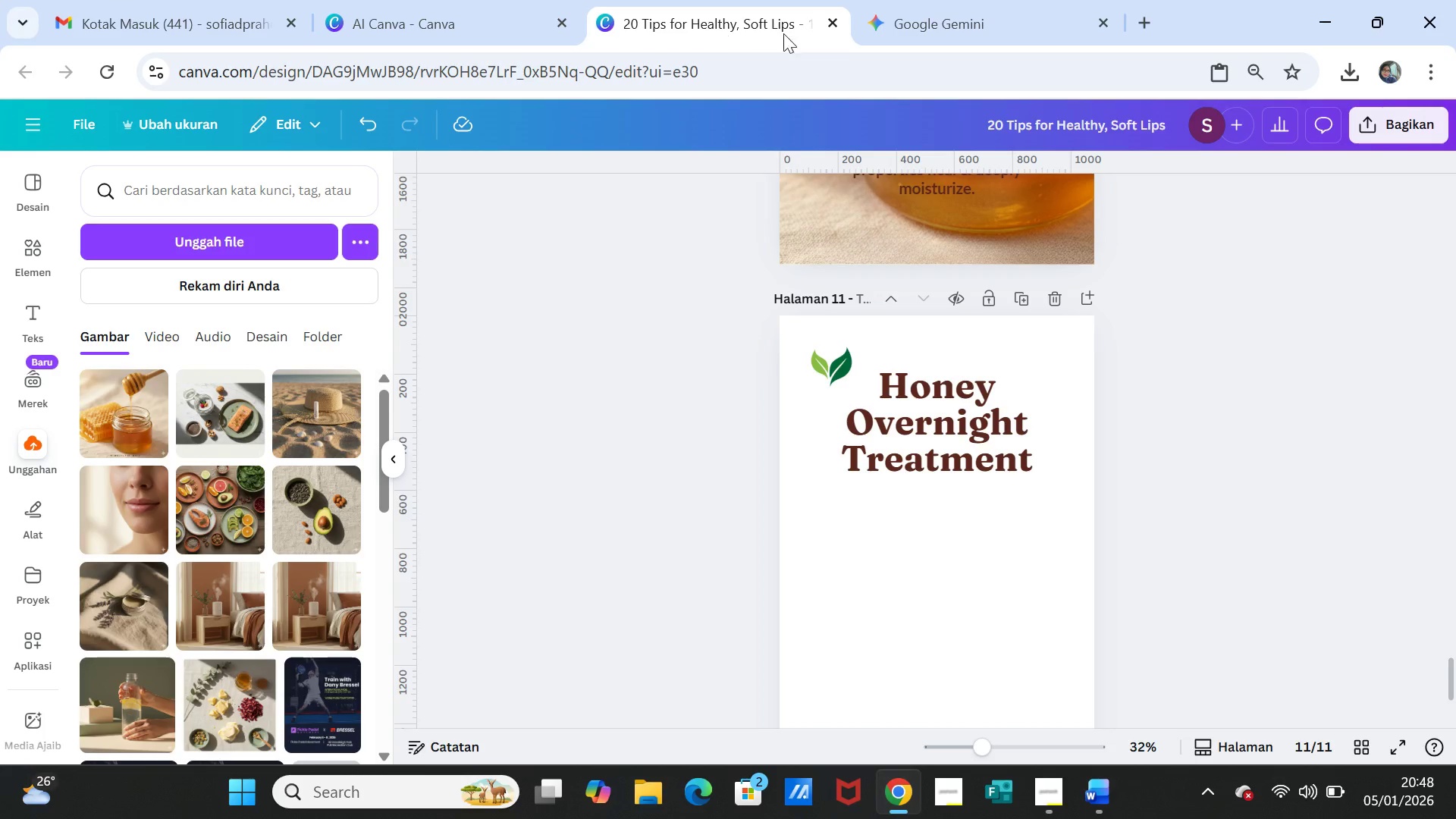 
left_click([909, 8])
 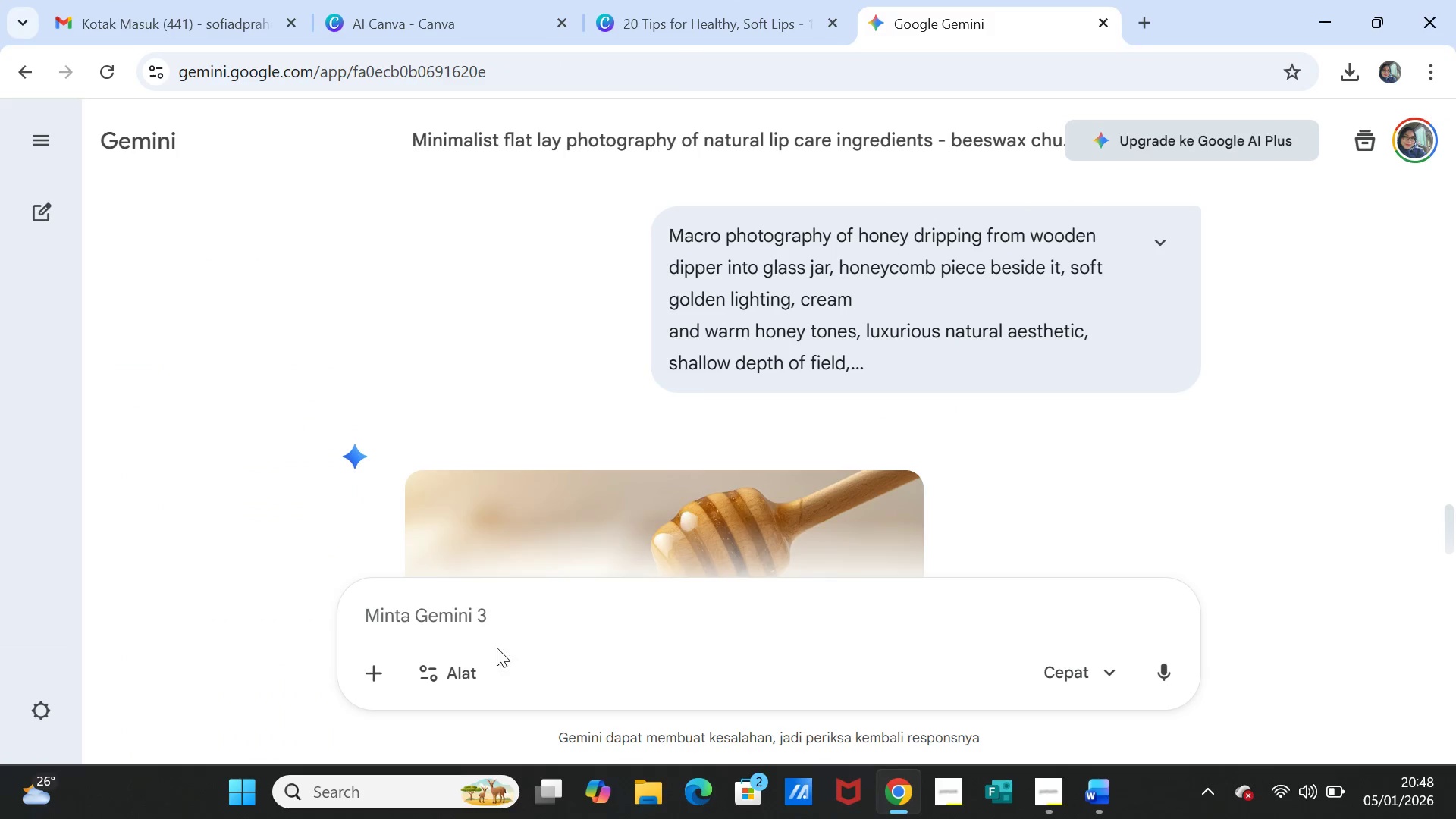 
left_click([472, 610])
 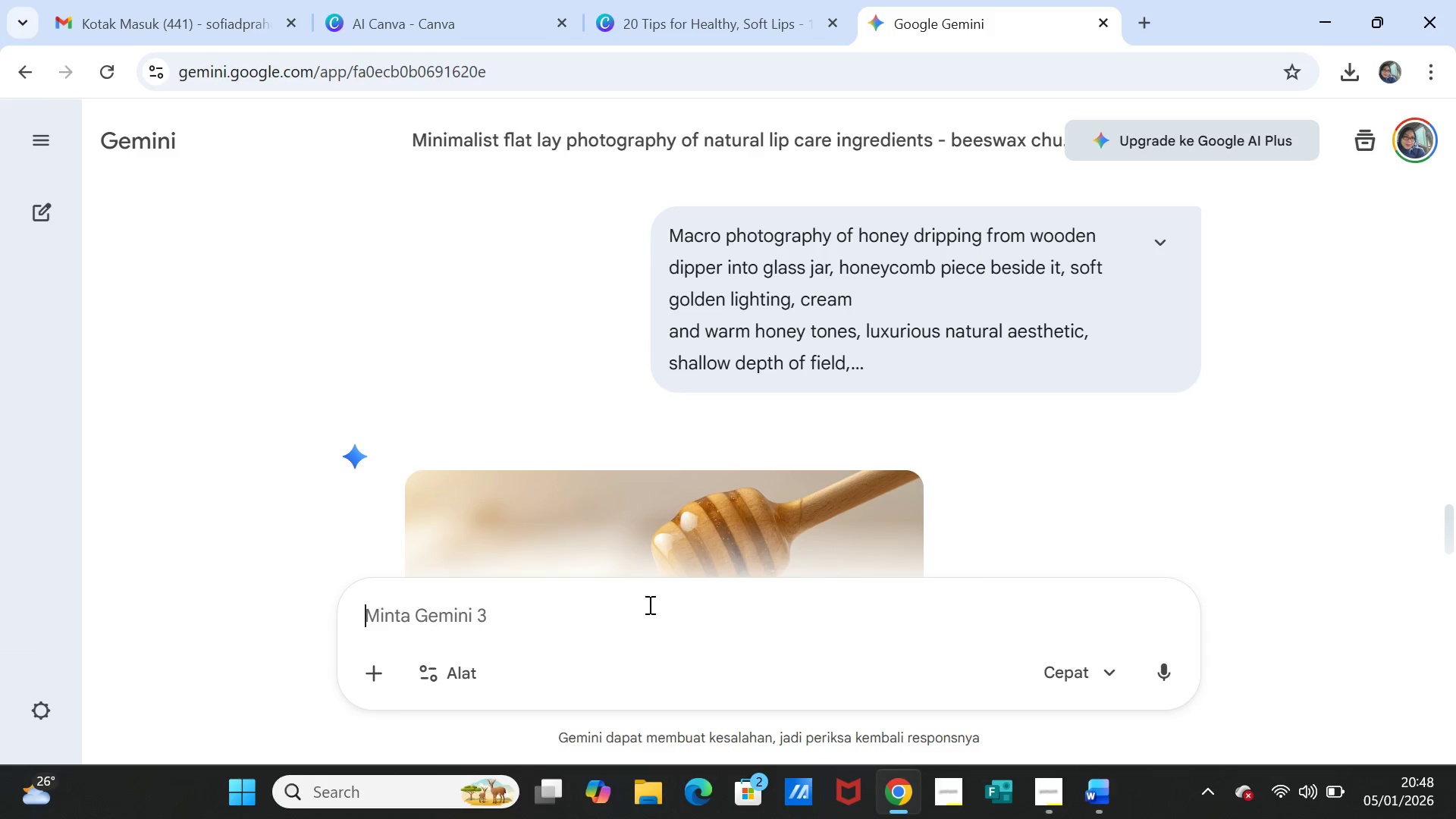 
key(Control+V)
 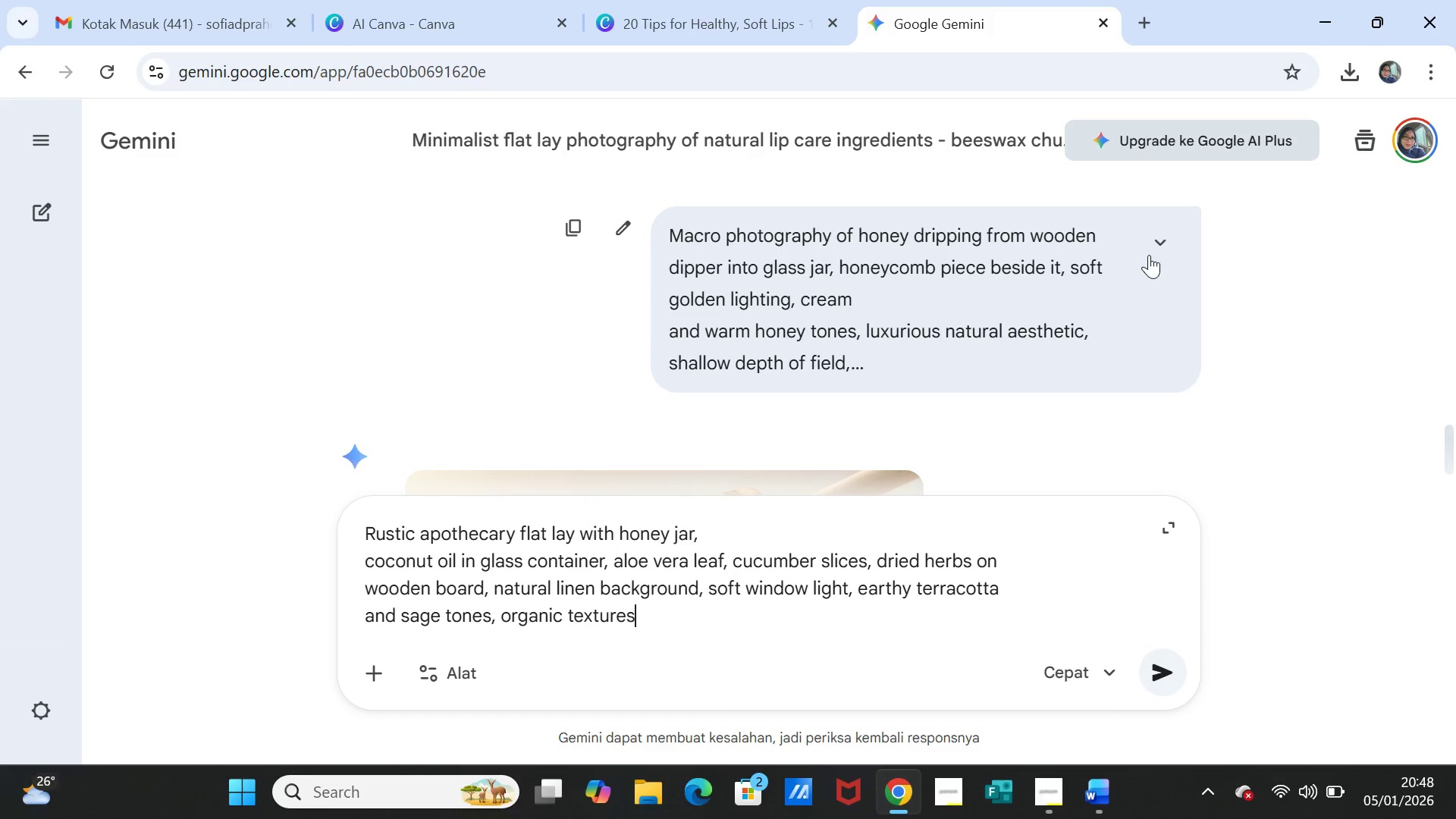 
left_click([1150, 234])
 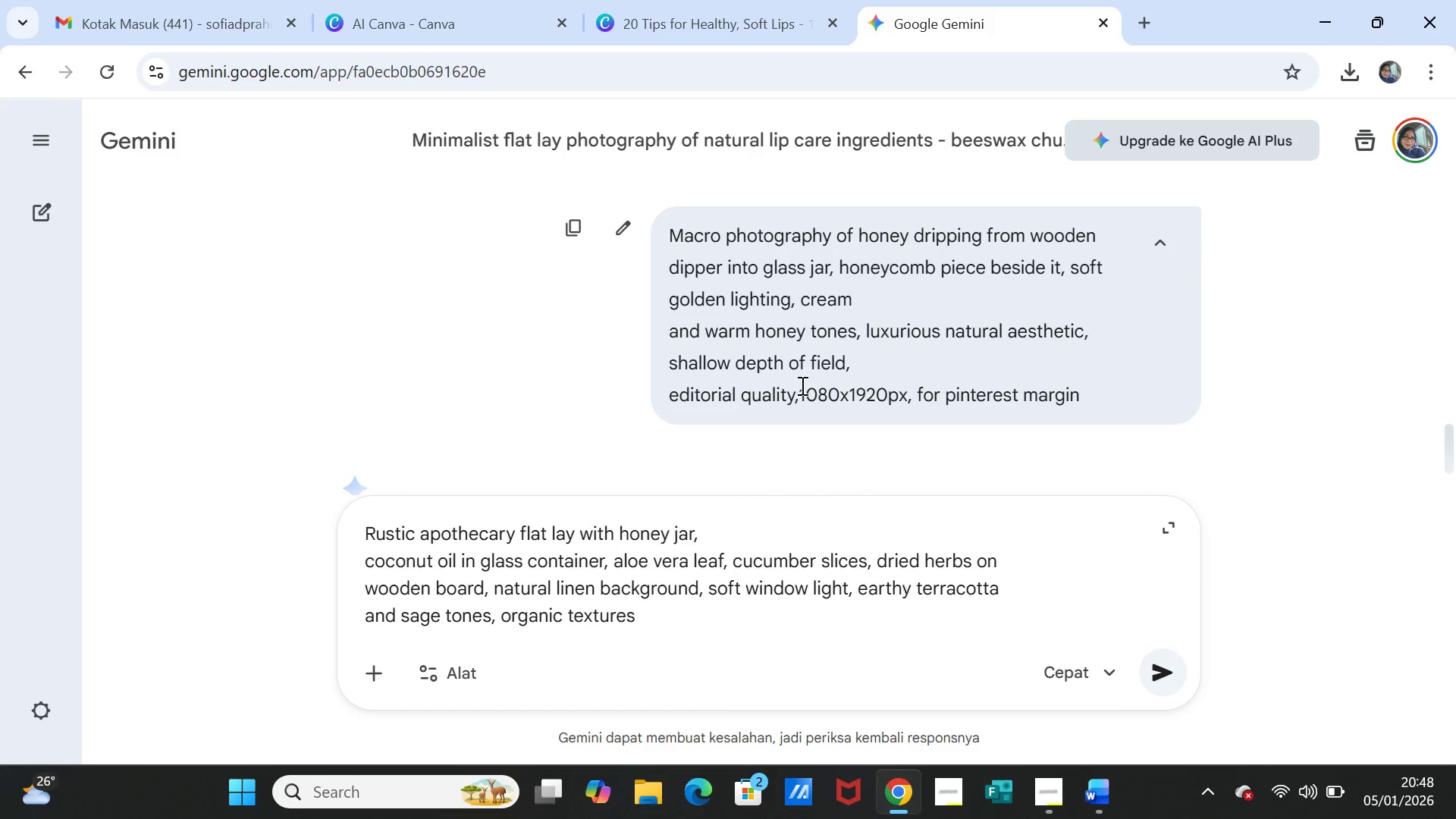 
left_click_drag(start_coordinate=[801, 386], to_coordinate=[1090, 390])
 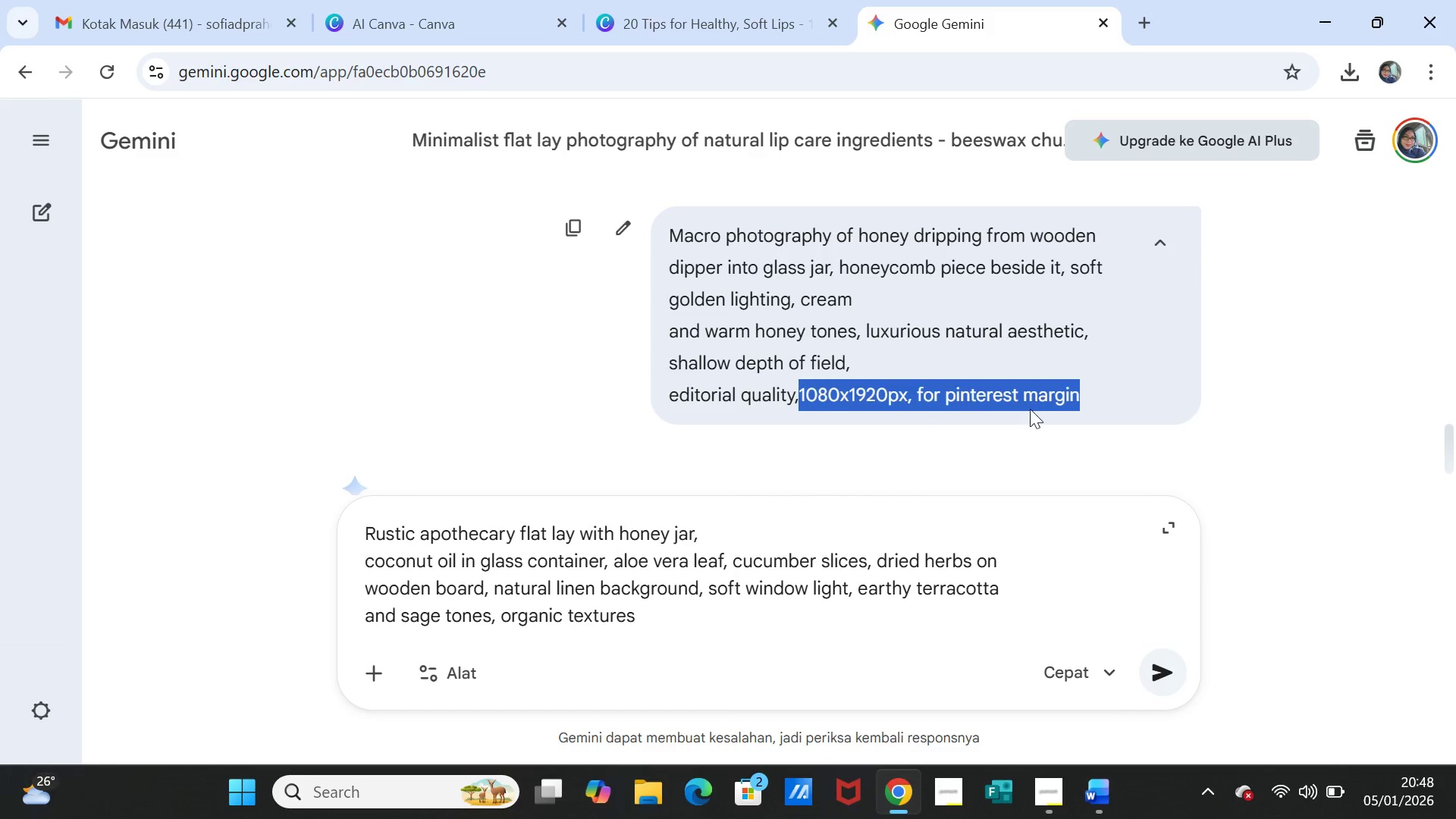 
key(Control+C)
 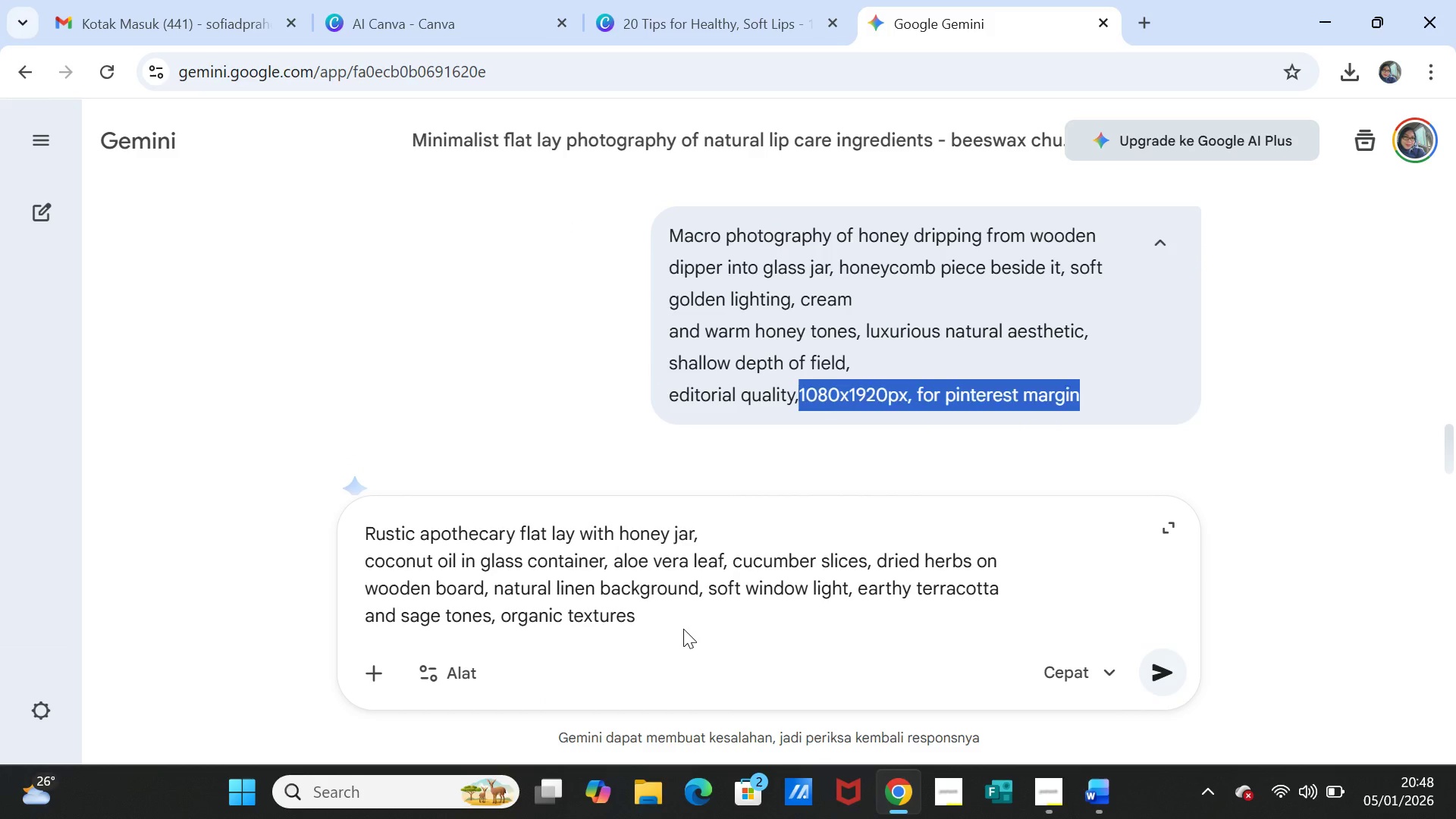 
left_click([683, 629])
 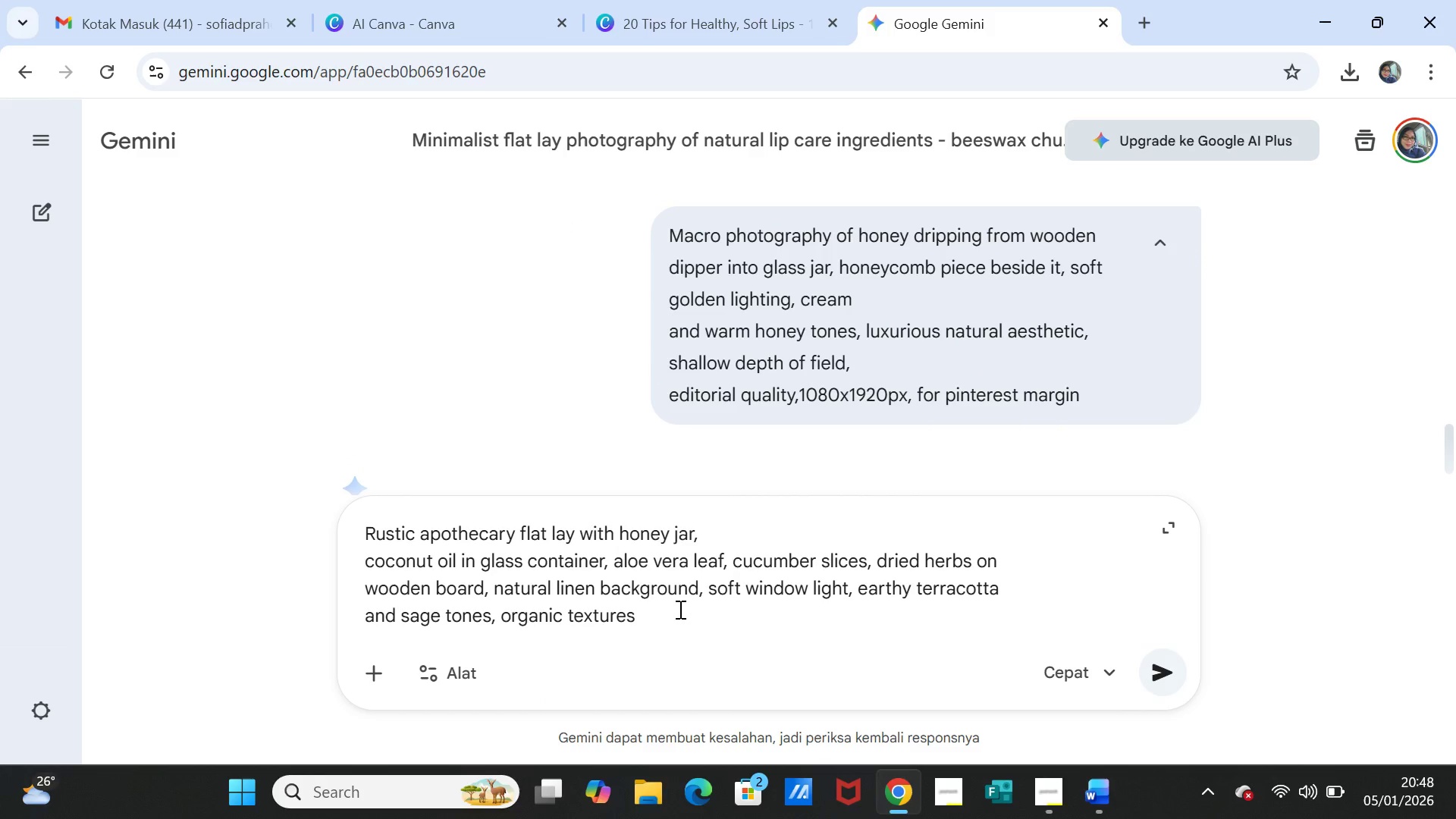 
key(Comma)
 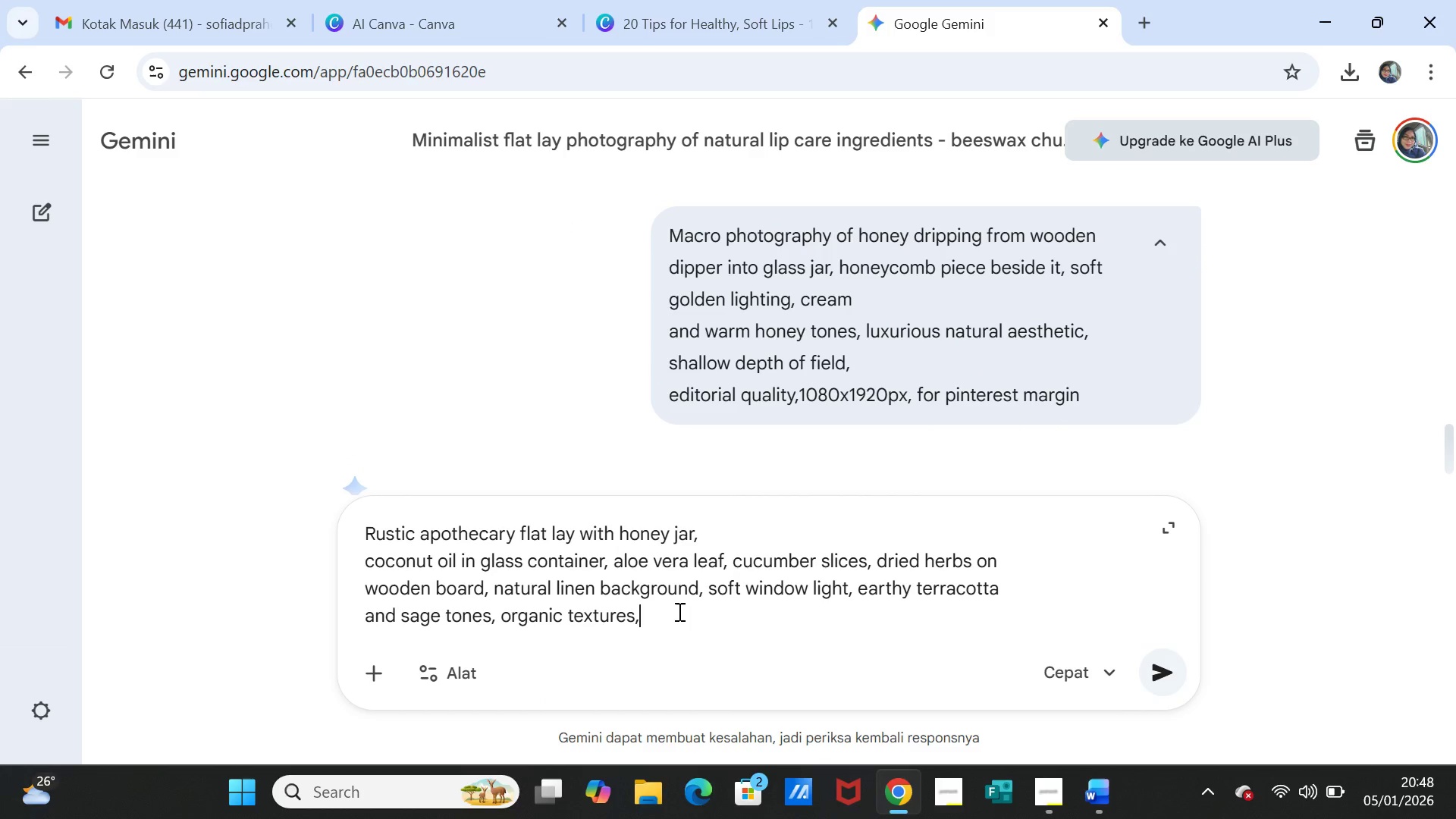 
key(Control+V)
 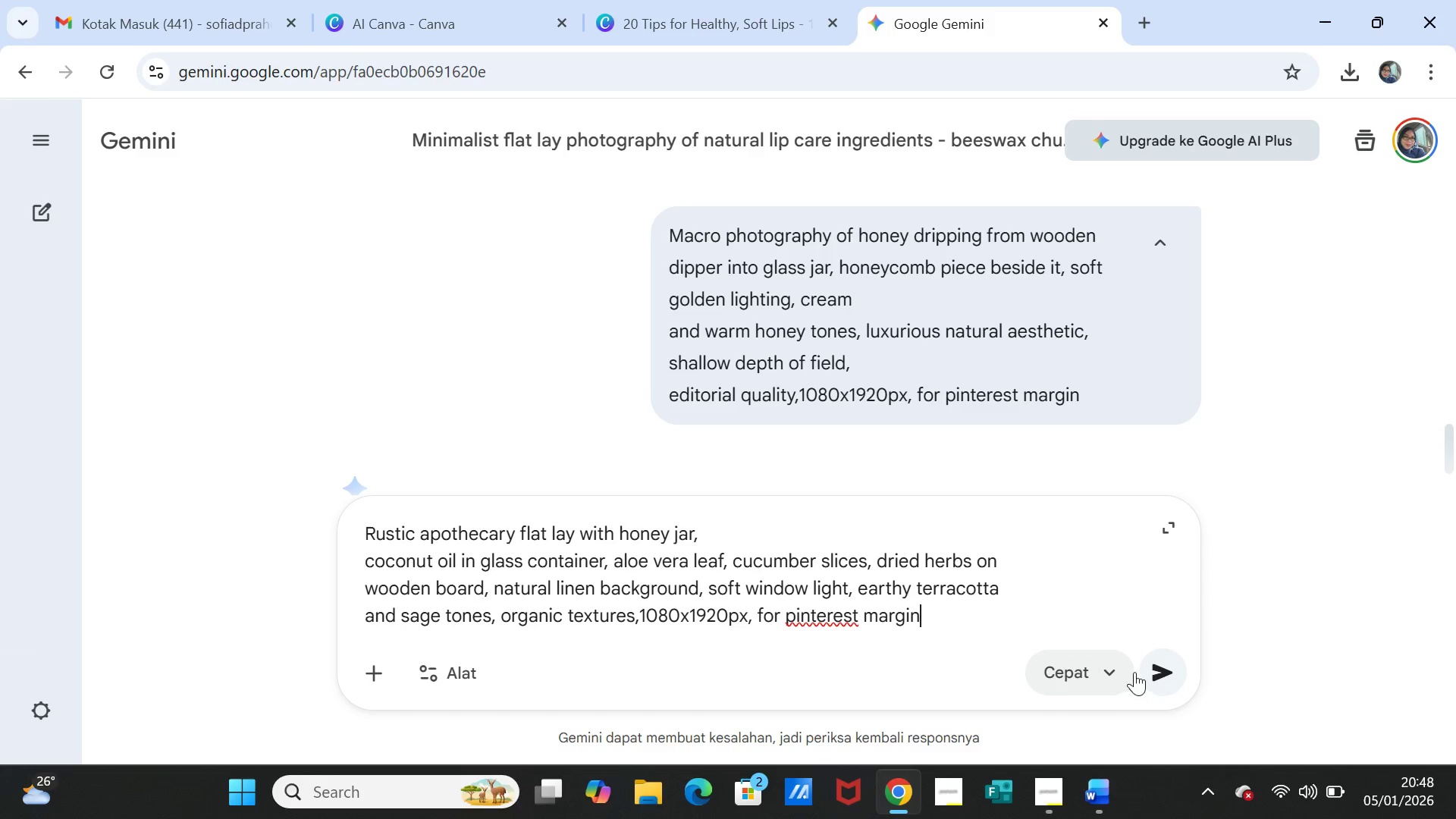 
left_click([1159, 672])
 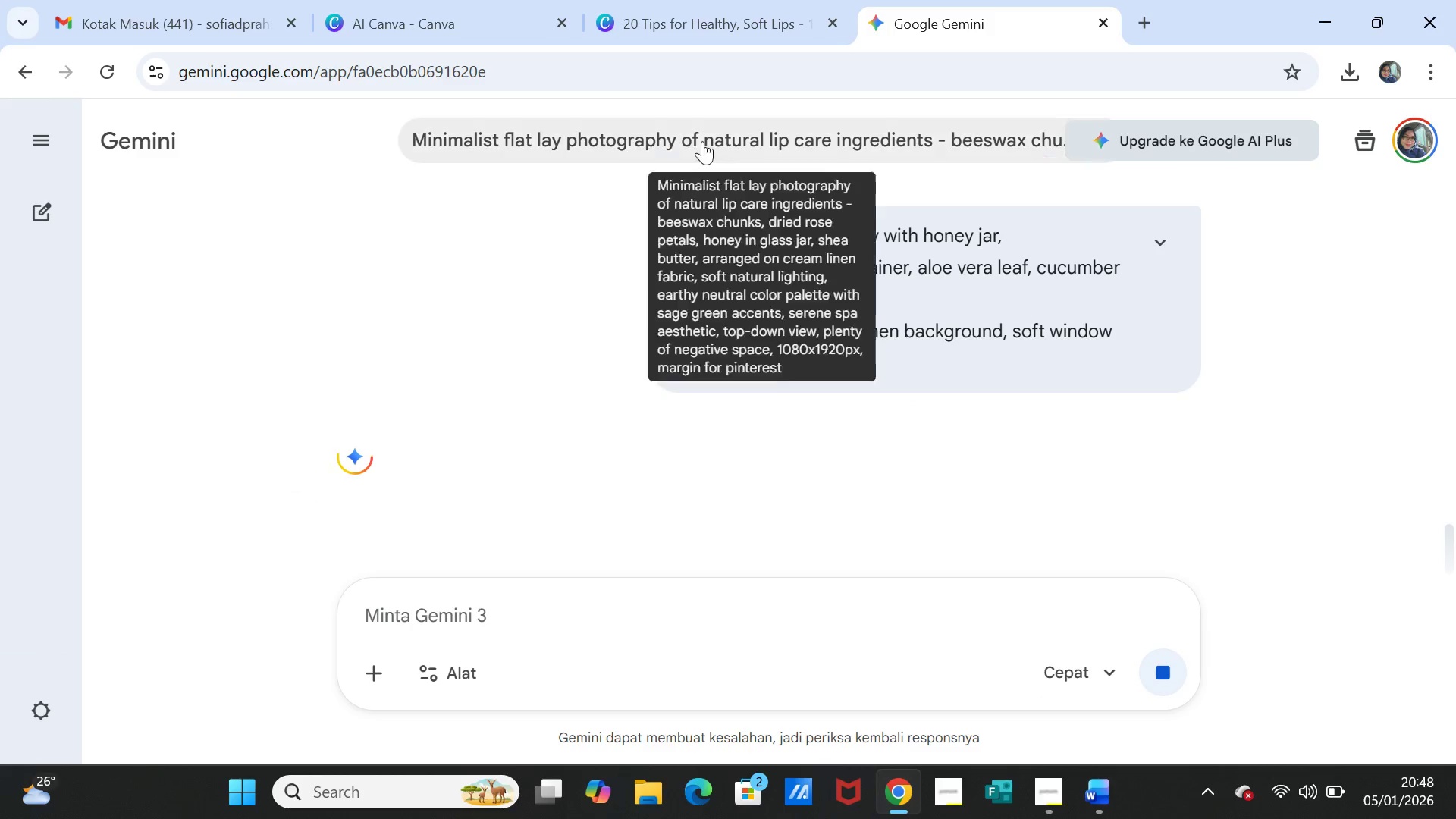 
left_click([753, 21])
 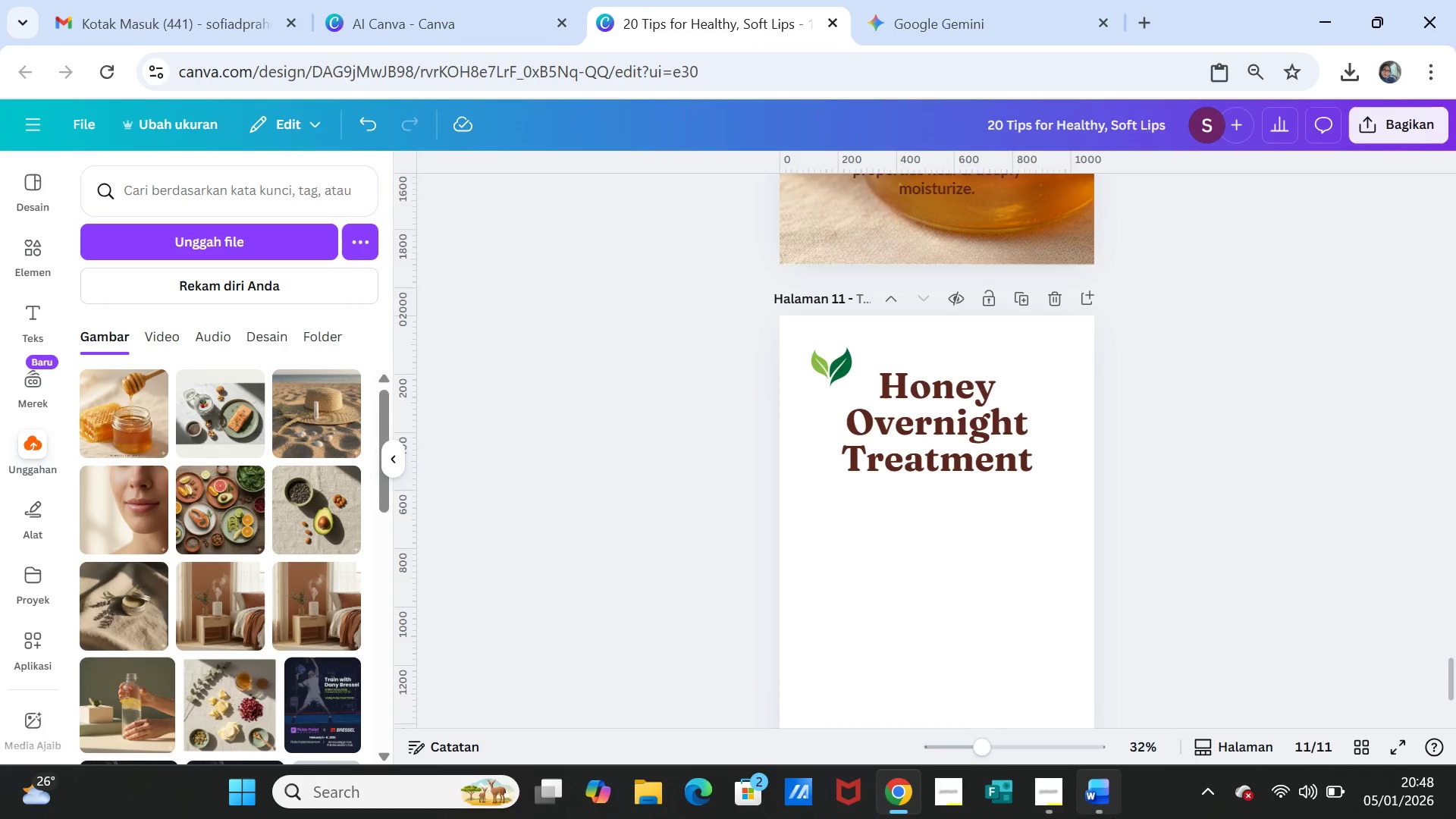 
left_click([1100, 805])
 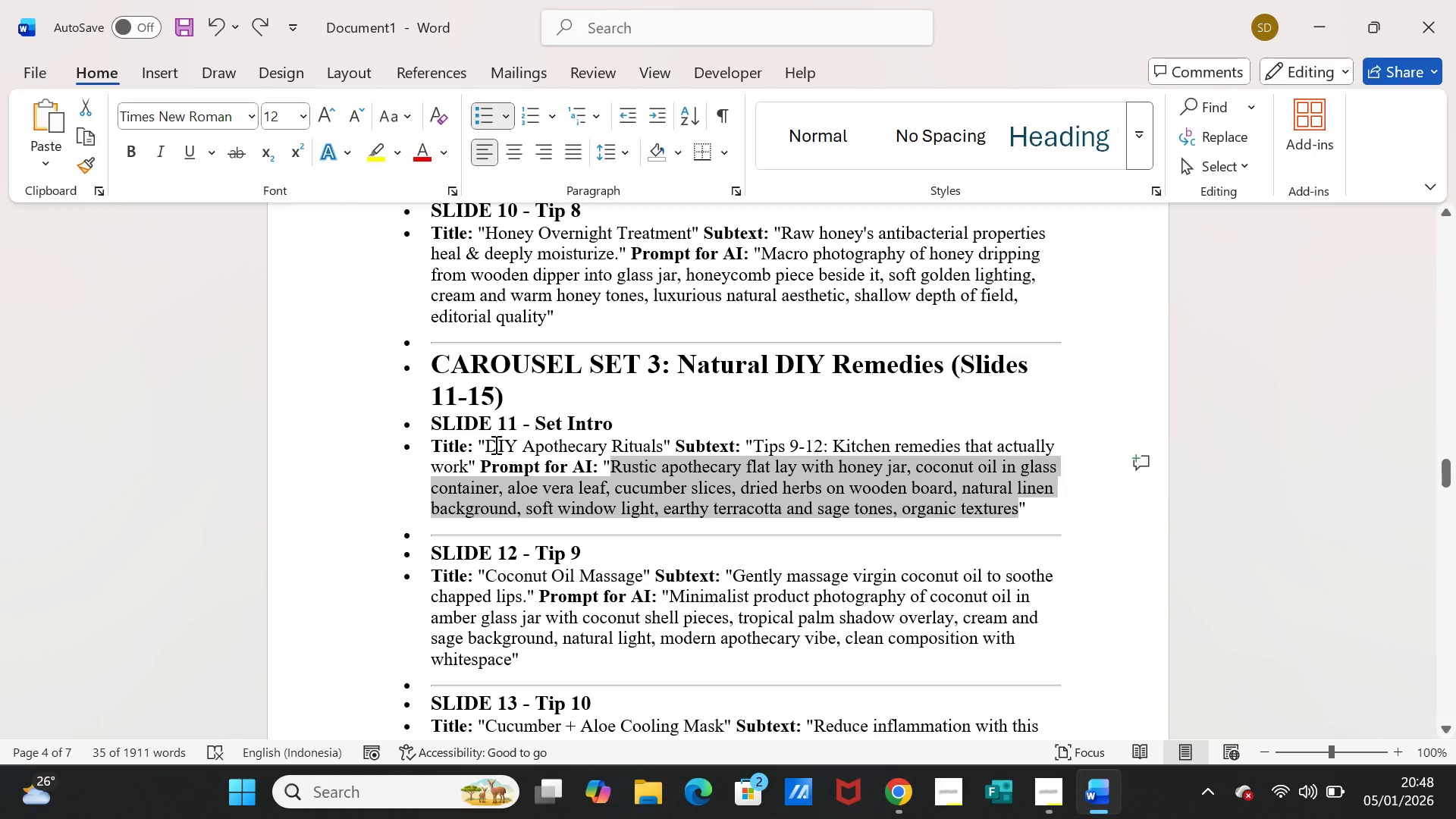 
left_click_drag(start_coordinate=[487, 445], to_coordinate=[642, 446])
 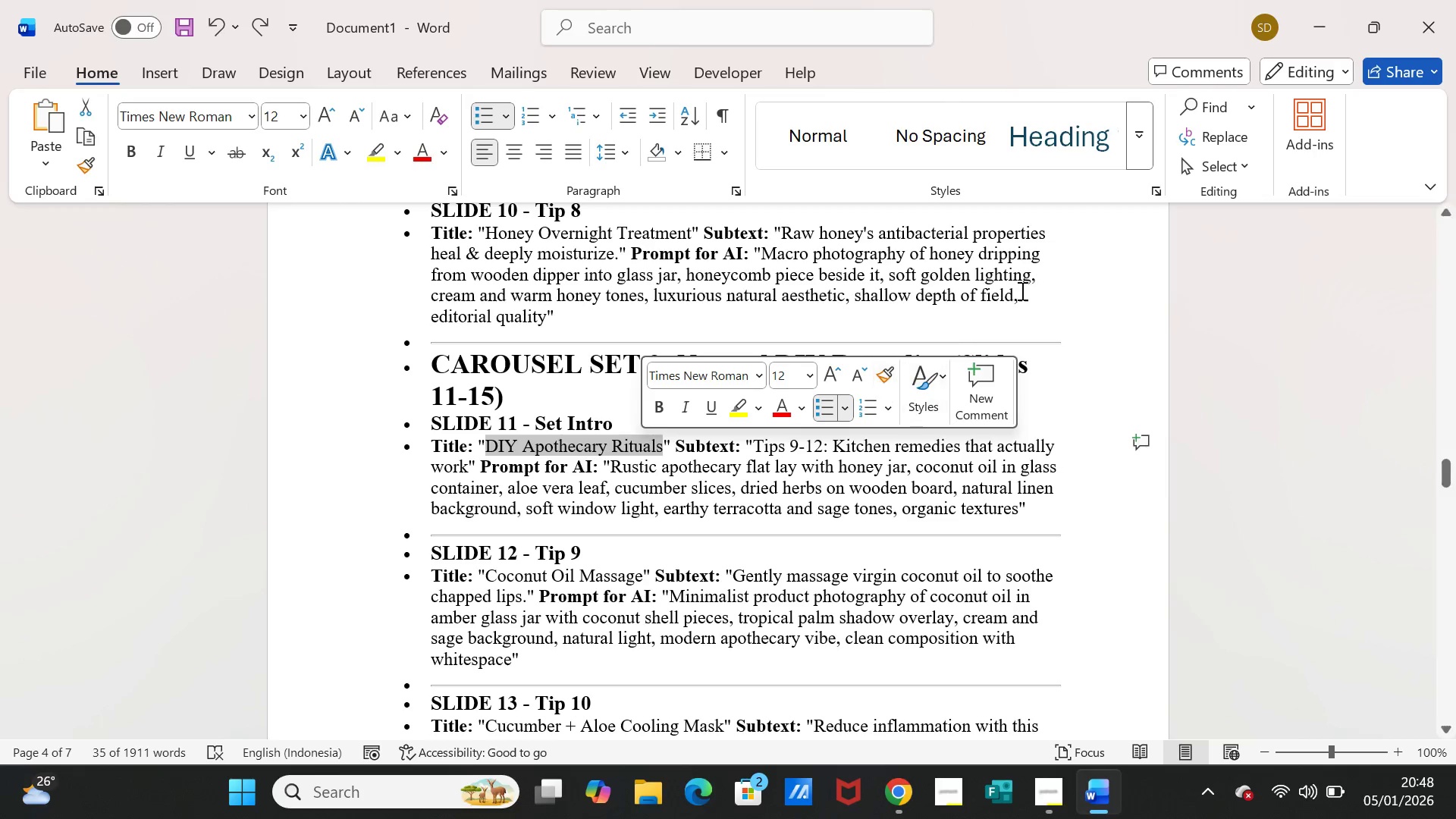 
key(Control+C)
 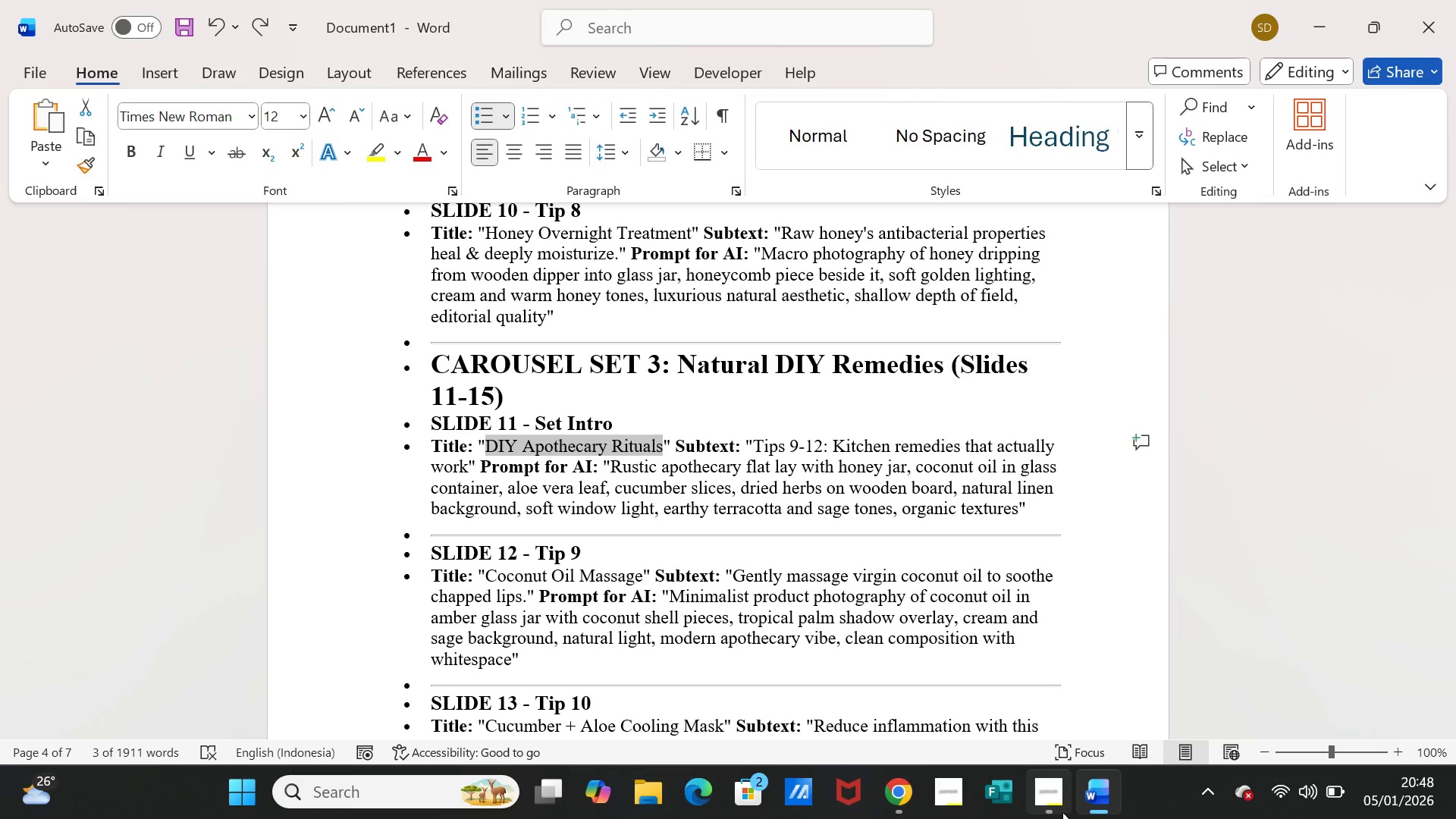 
left_click([1083, 799])
 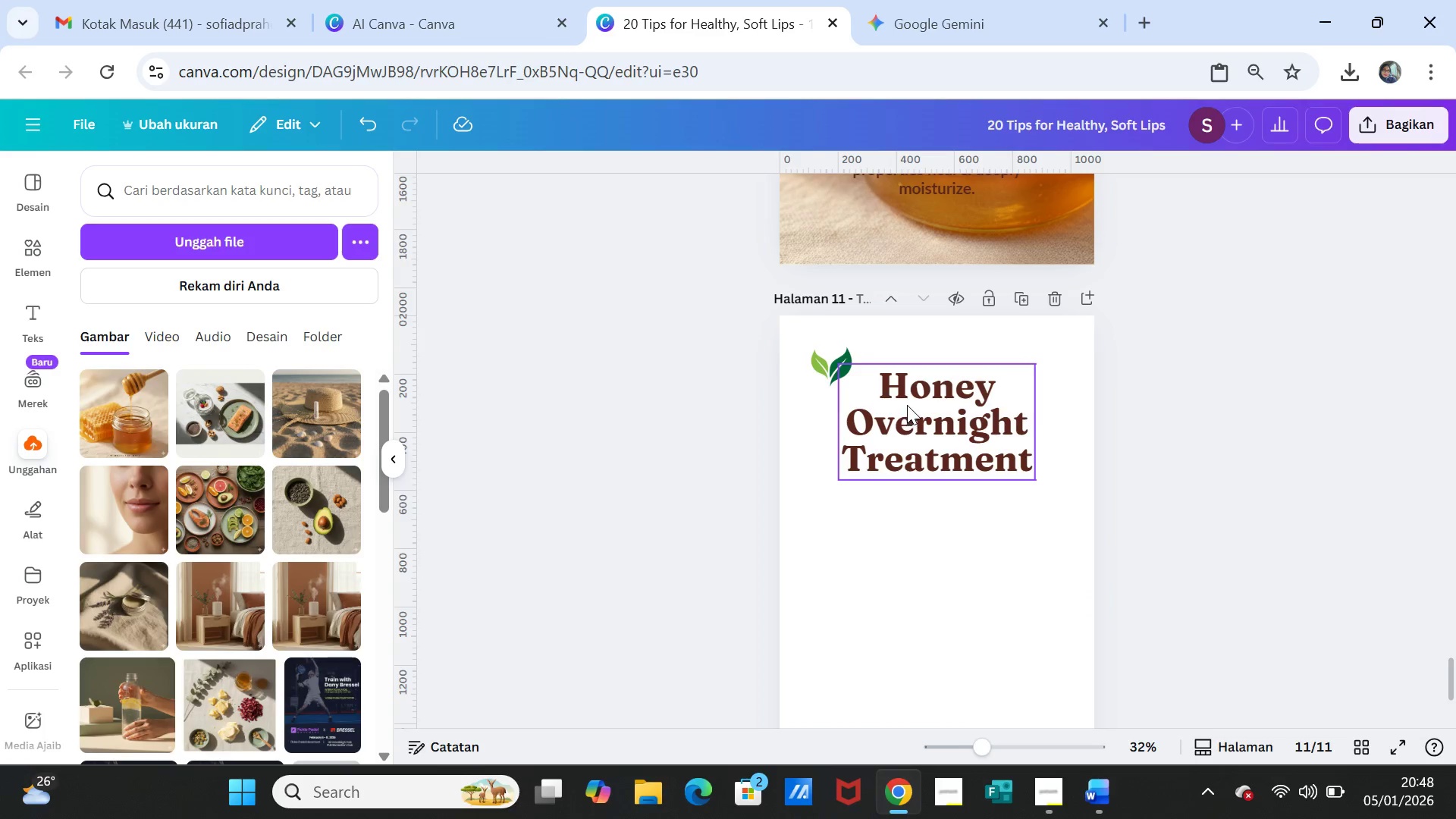 
double_click([907, 405])
 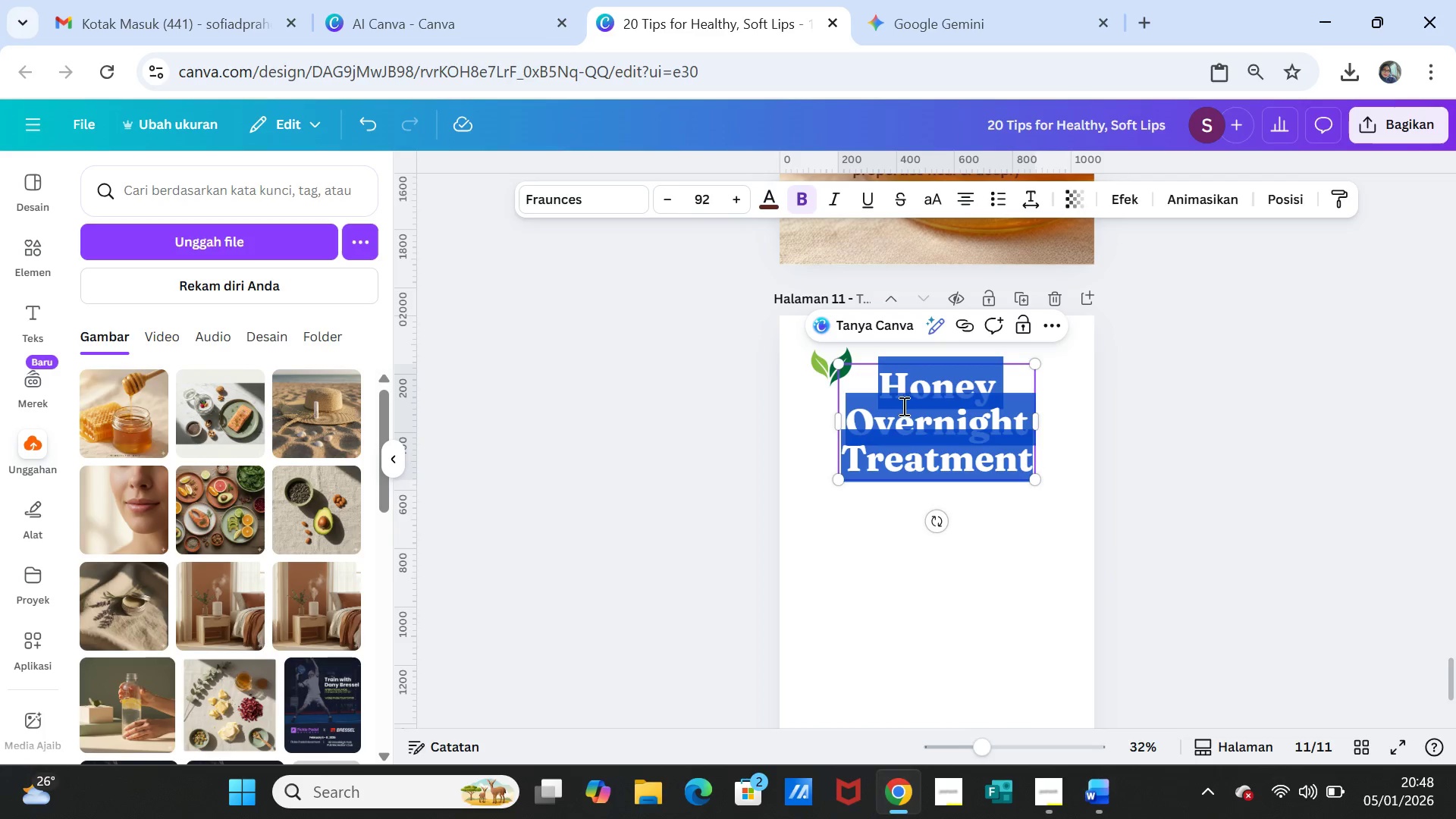 
key(Control+V)
 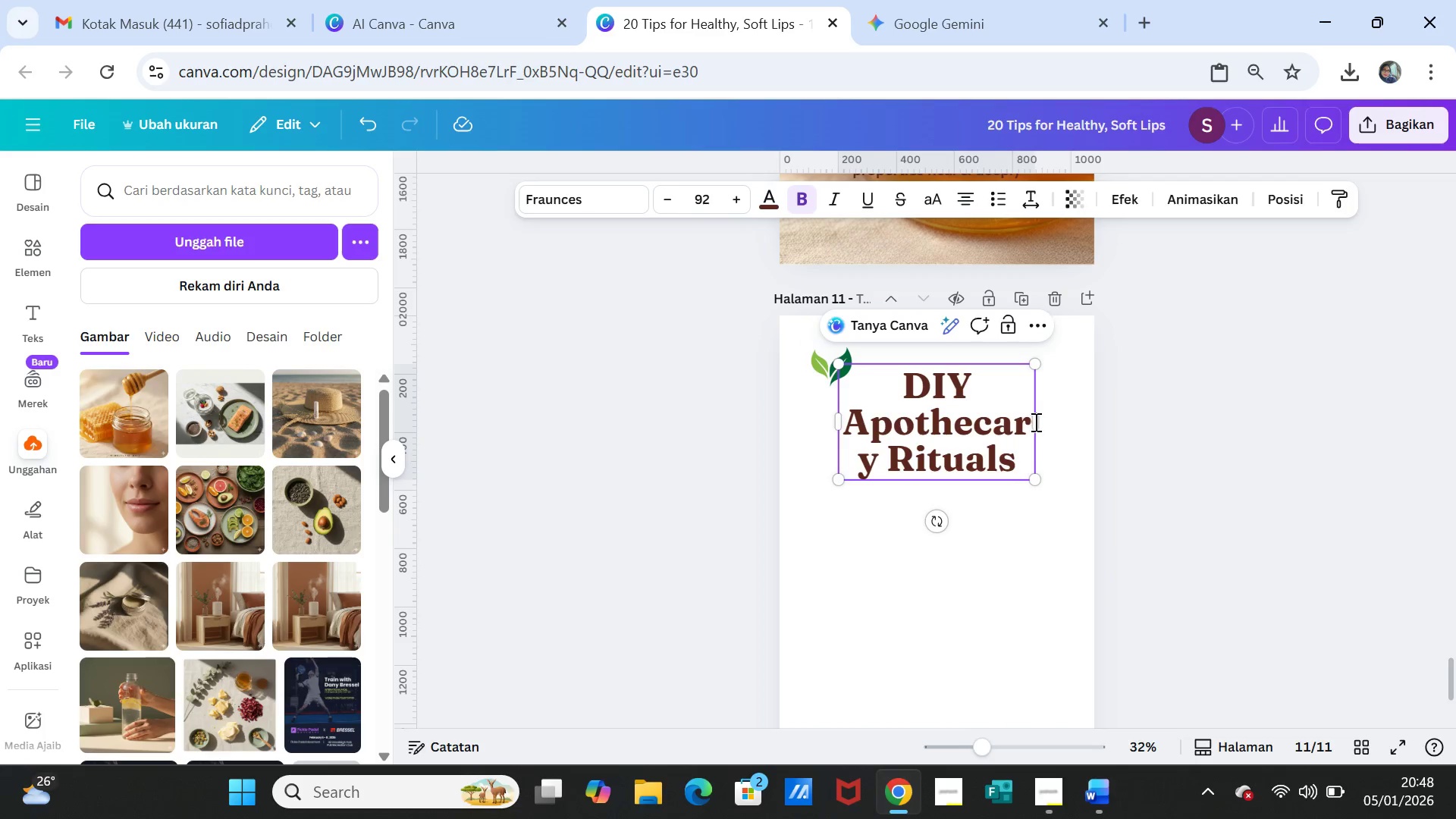 
left_click_drag(start_coordinate=[1036, 422], to_coordinate=[1051, 422])
 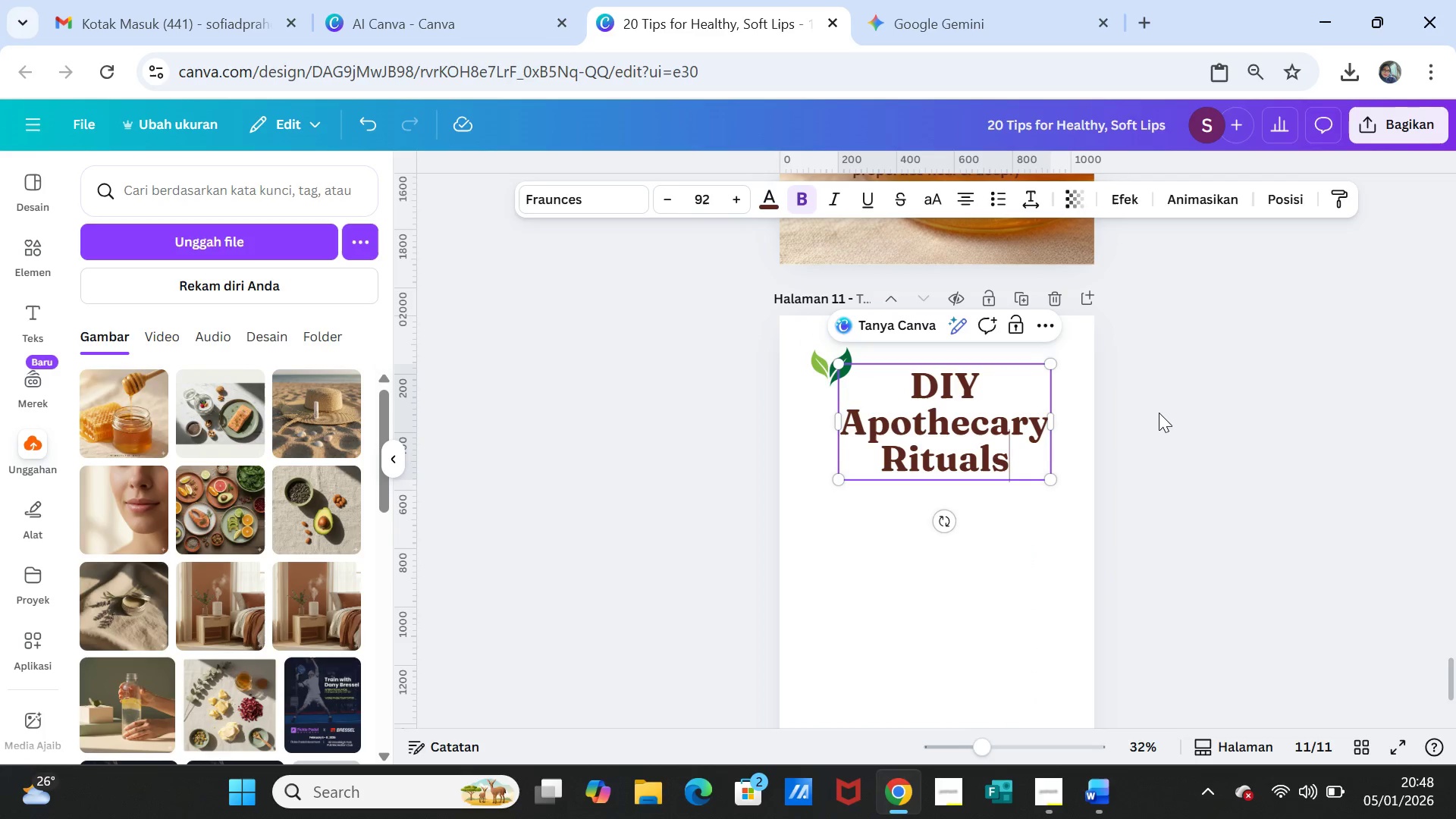 
left_click([1159, 413])
 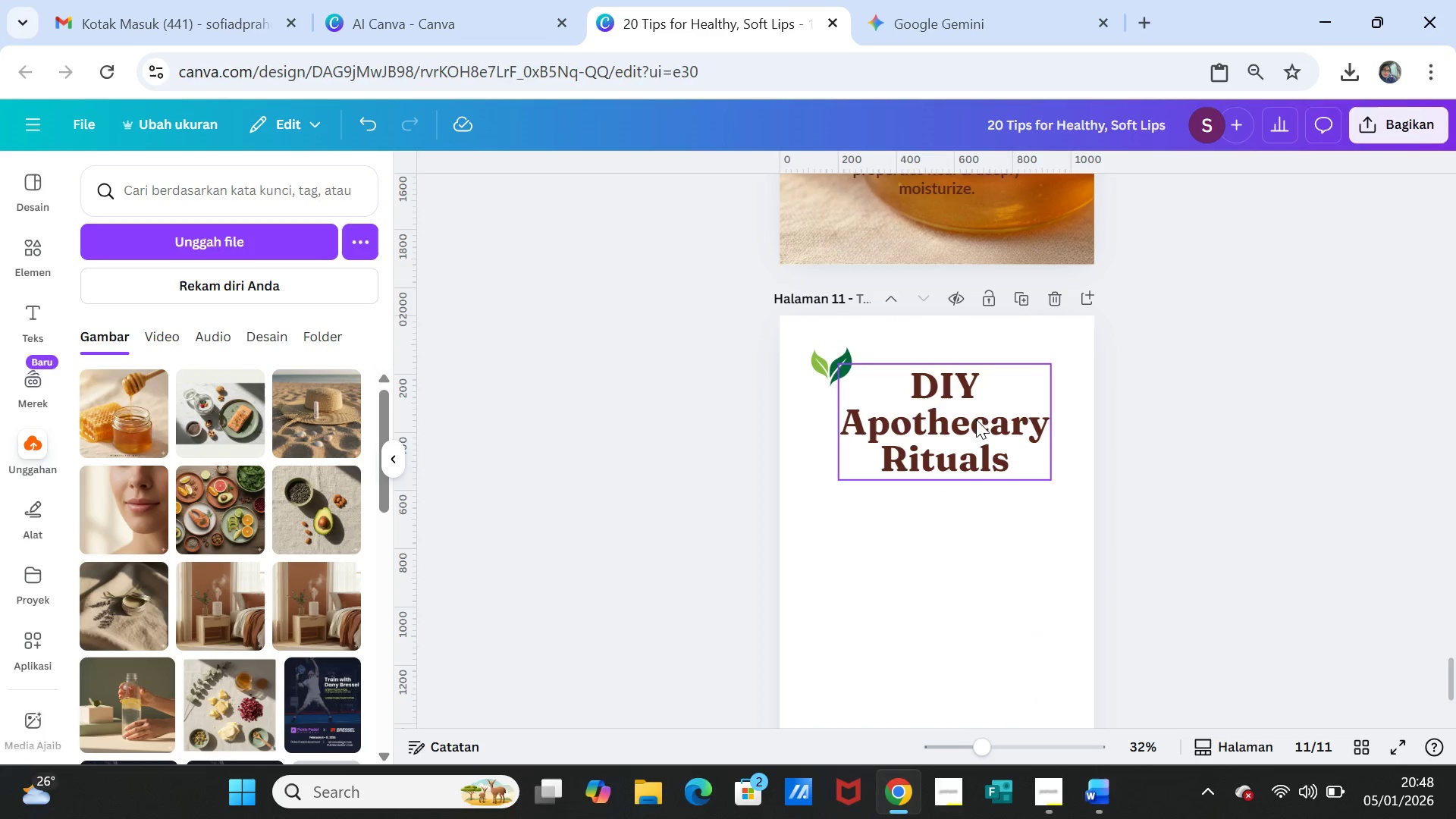 
left_click_drag(start_coordinate=[973, 419], to_coordinate=[963, 412])
 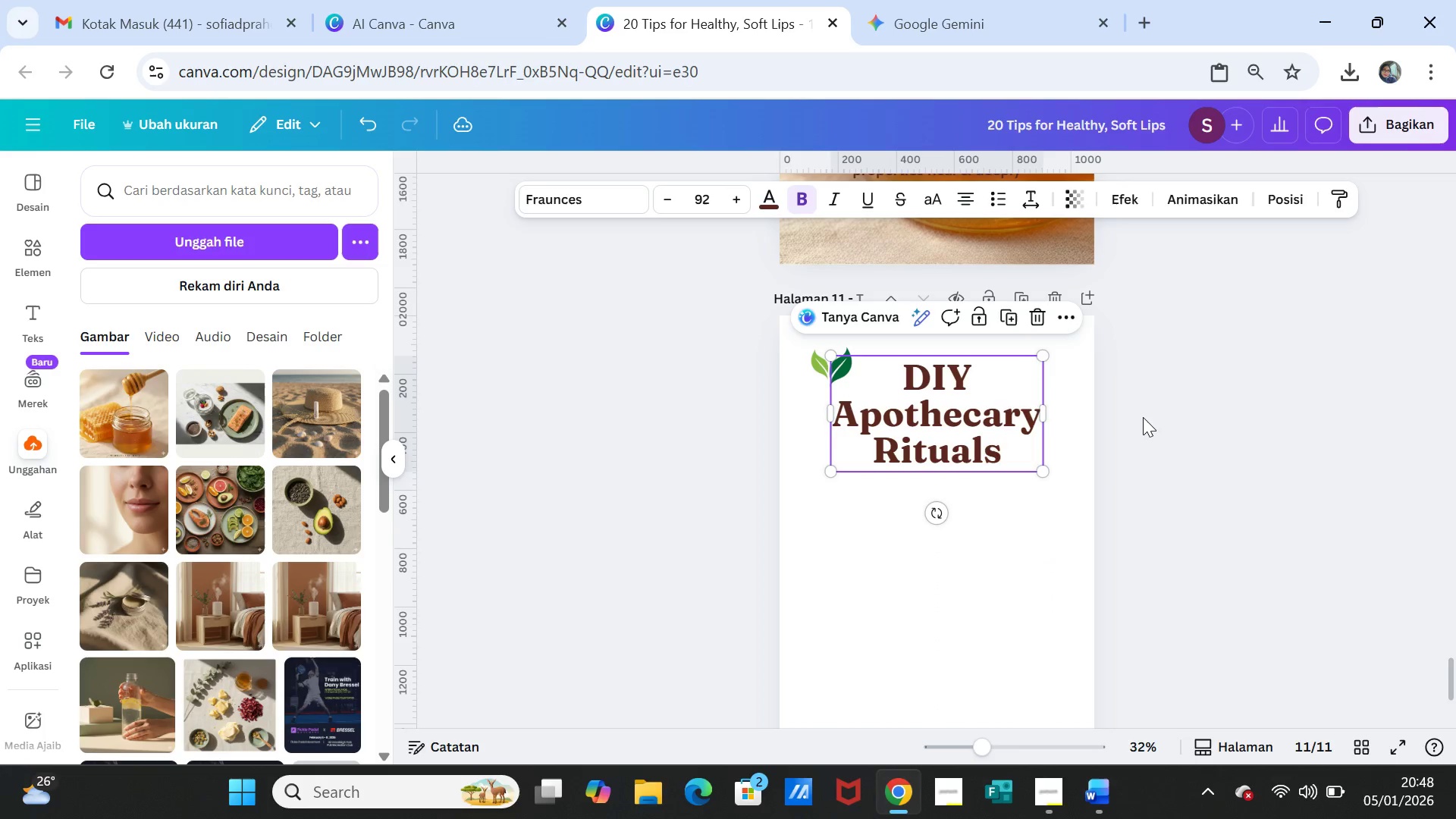 
left_click([1147, 418])
 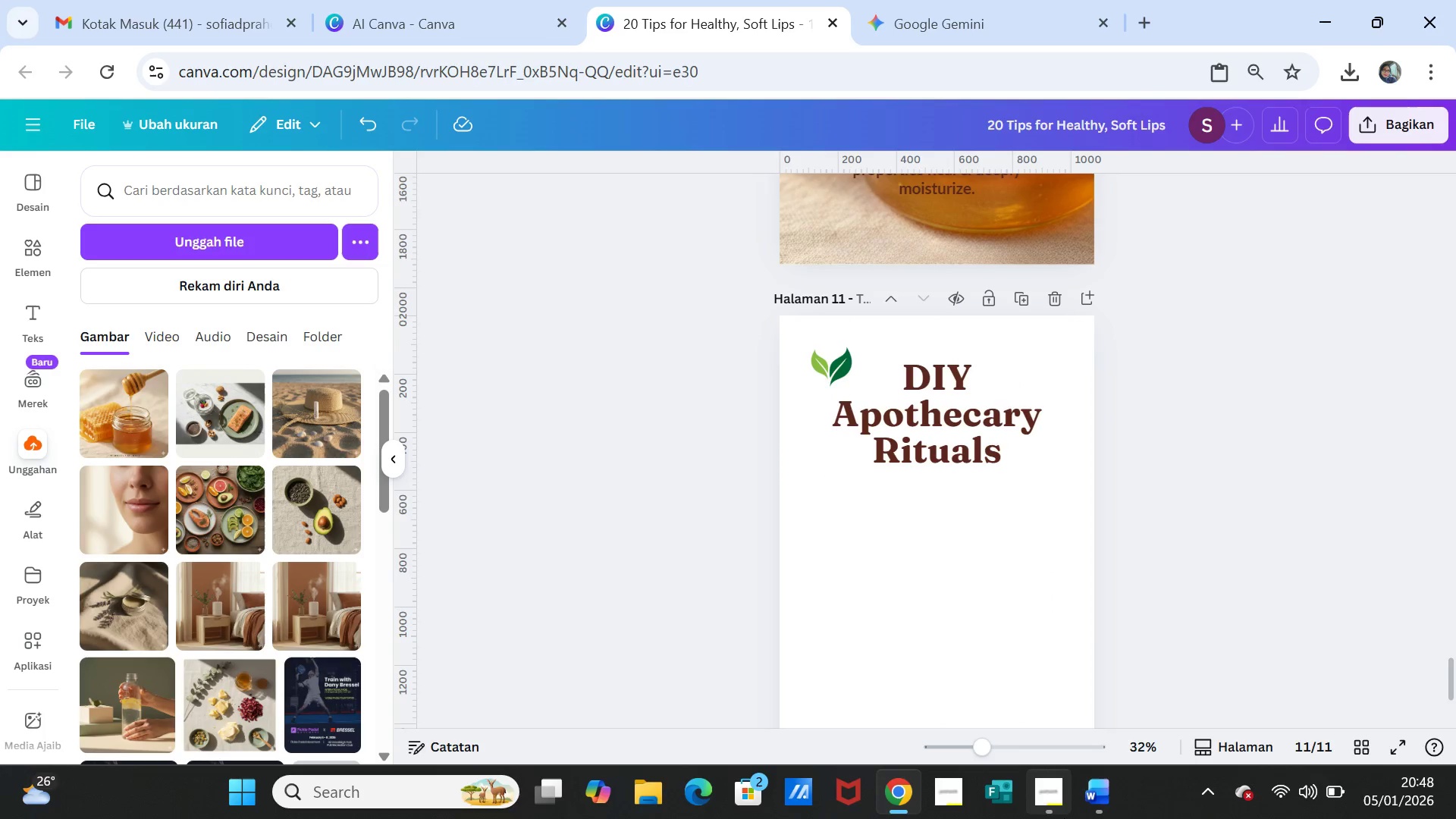 
left_click([1104, 800])
 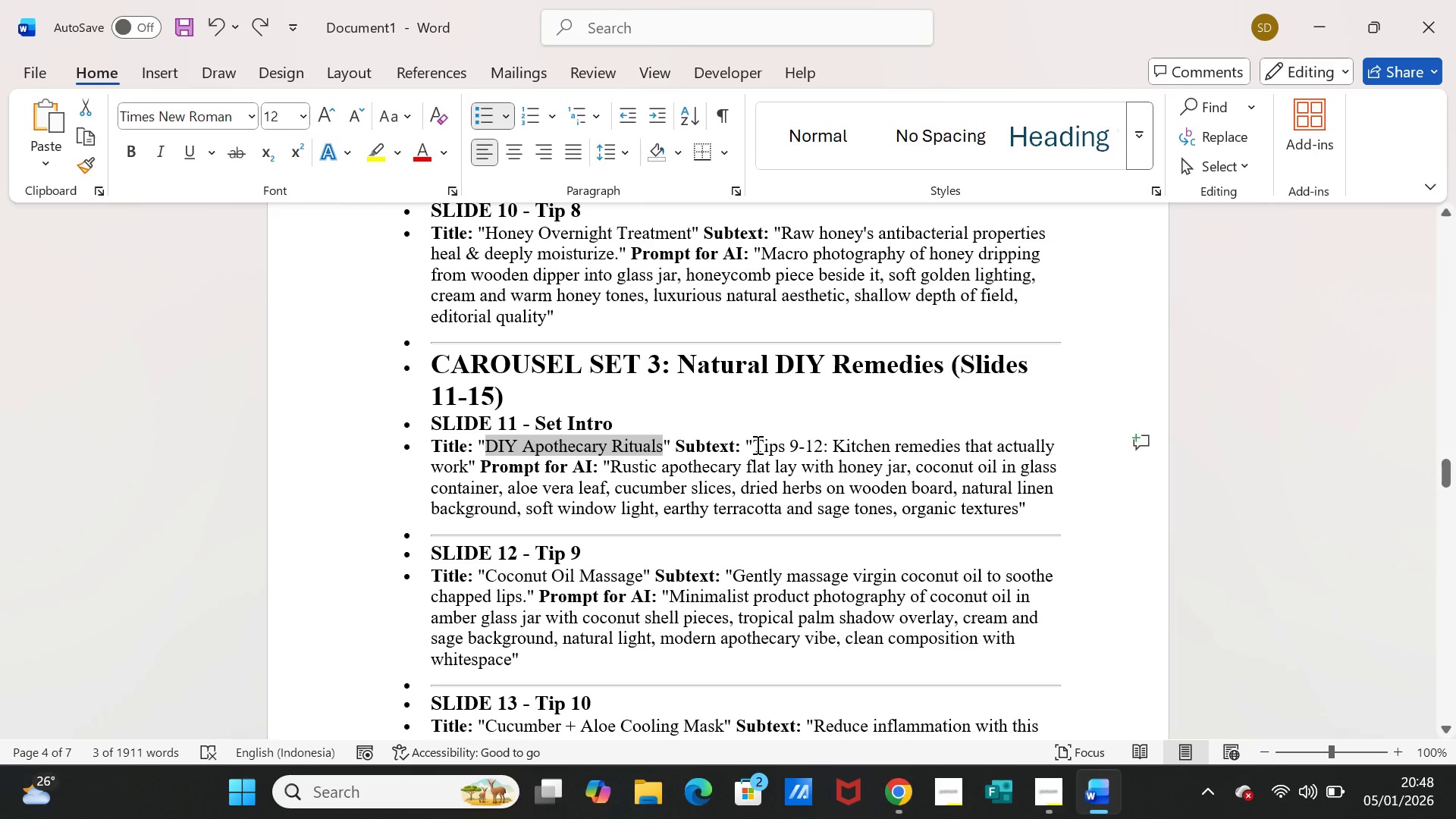 
left_click_drag(start_coordinate=[755, 444], to_coordinate=[465, 464])
 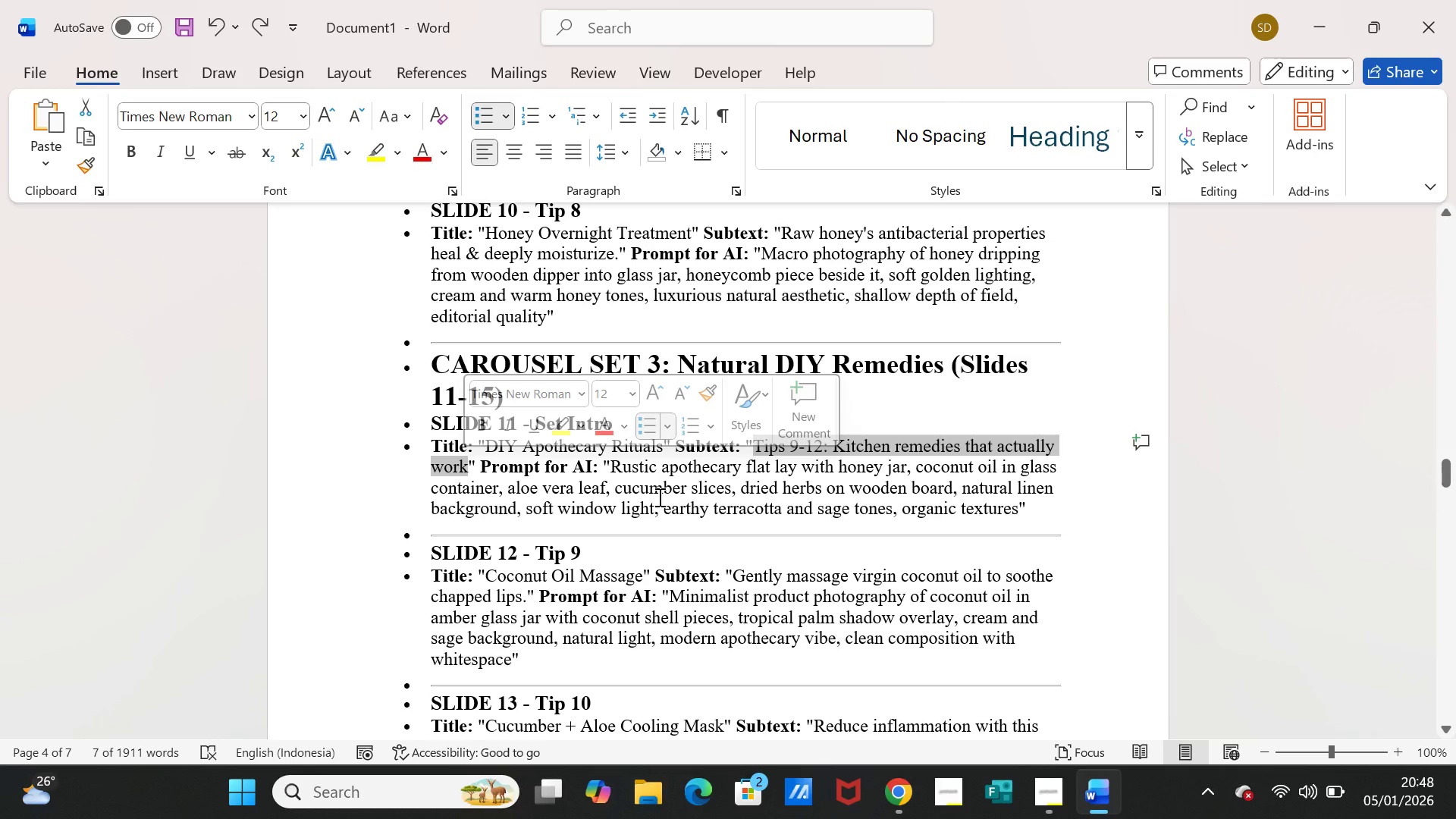 
key(Control+C)
 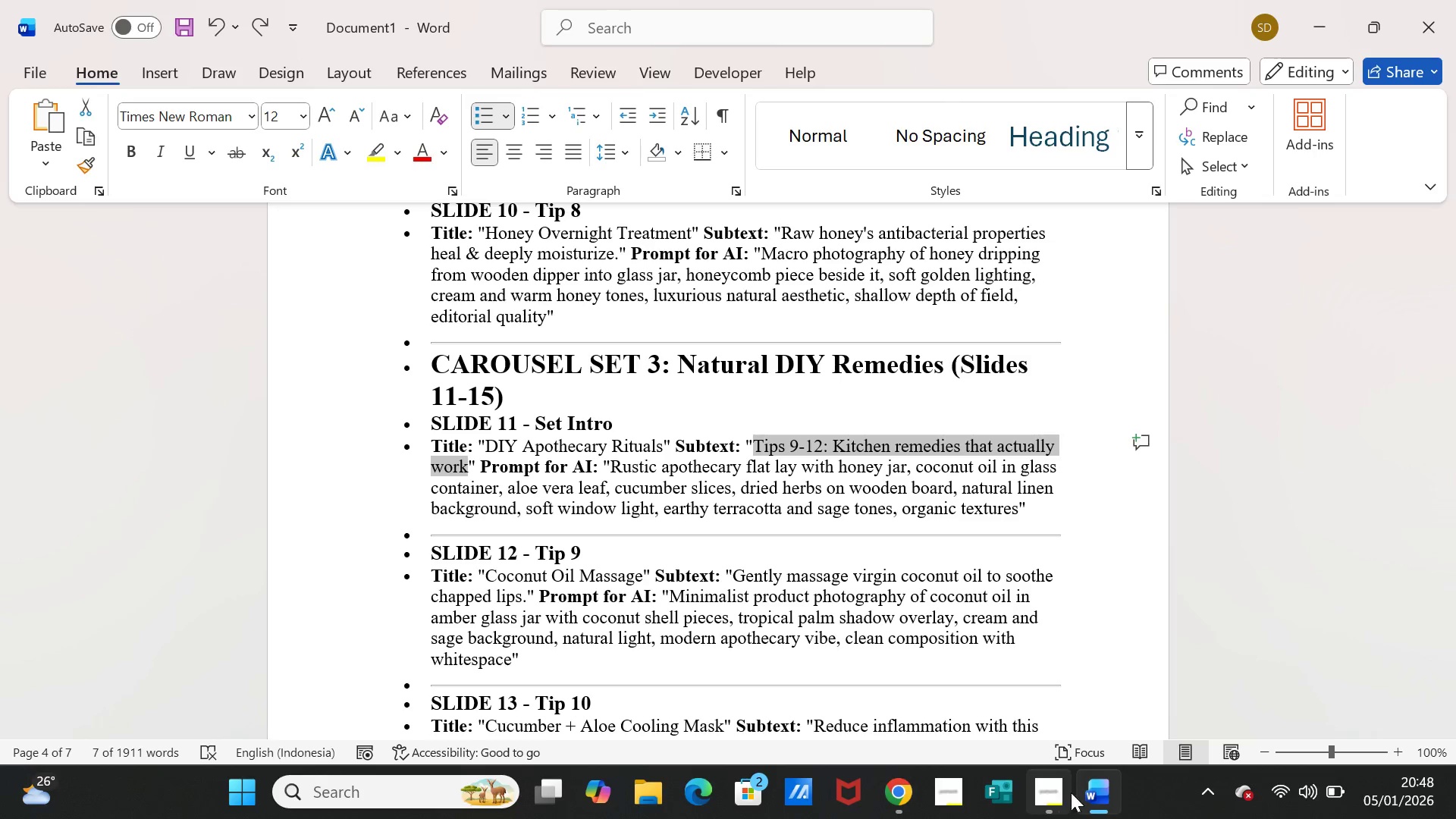 
left_click([1097, 791])
 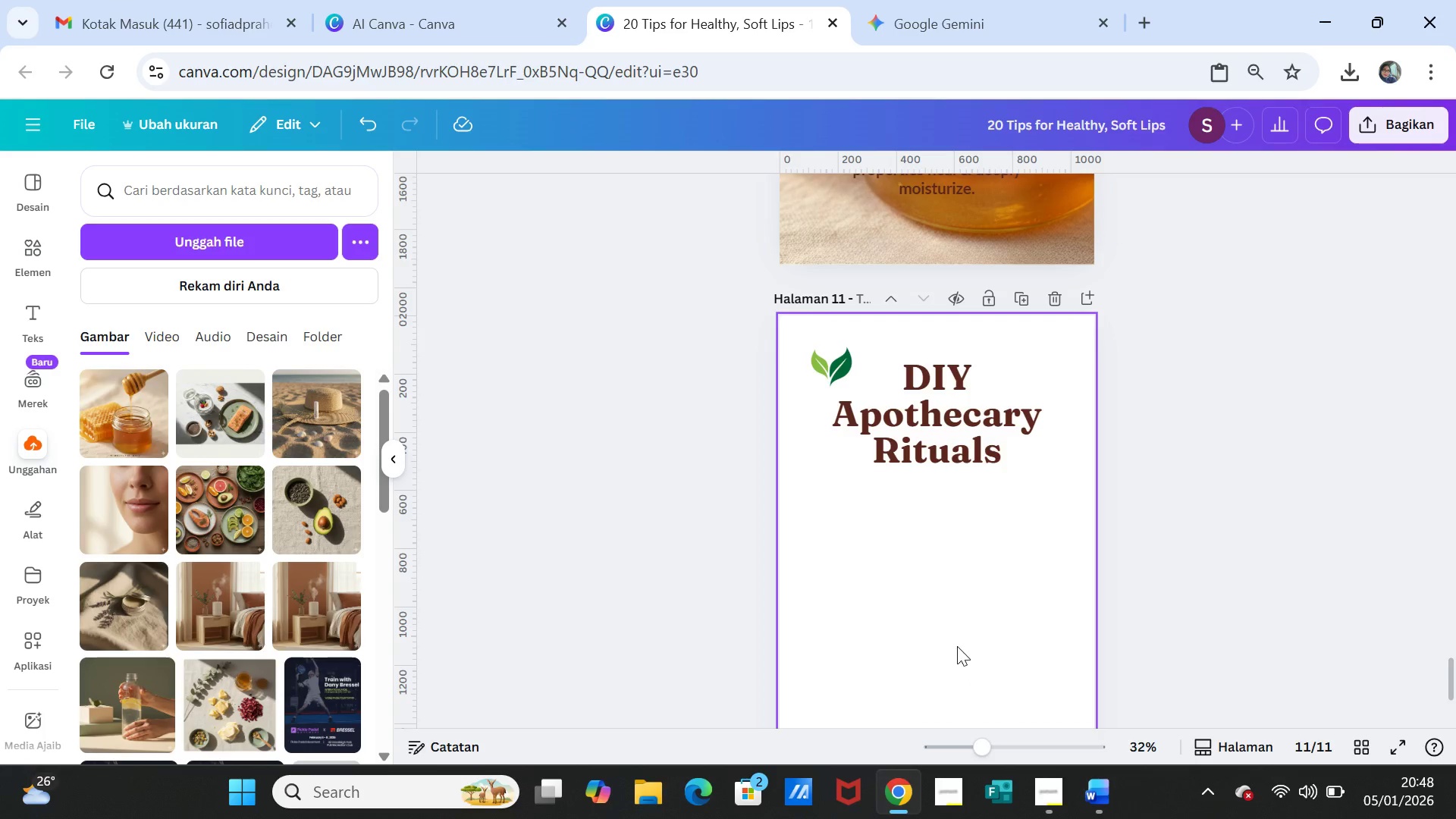 
scroll: coordinate [954, 642], scroll_direction: down, amount: 2.0
 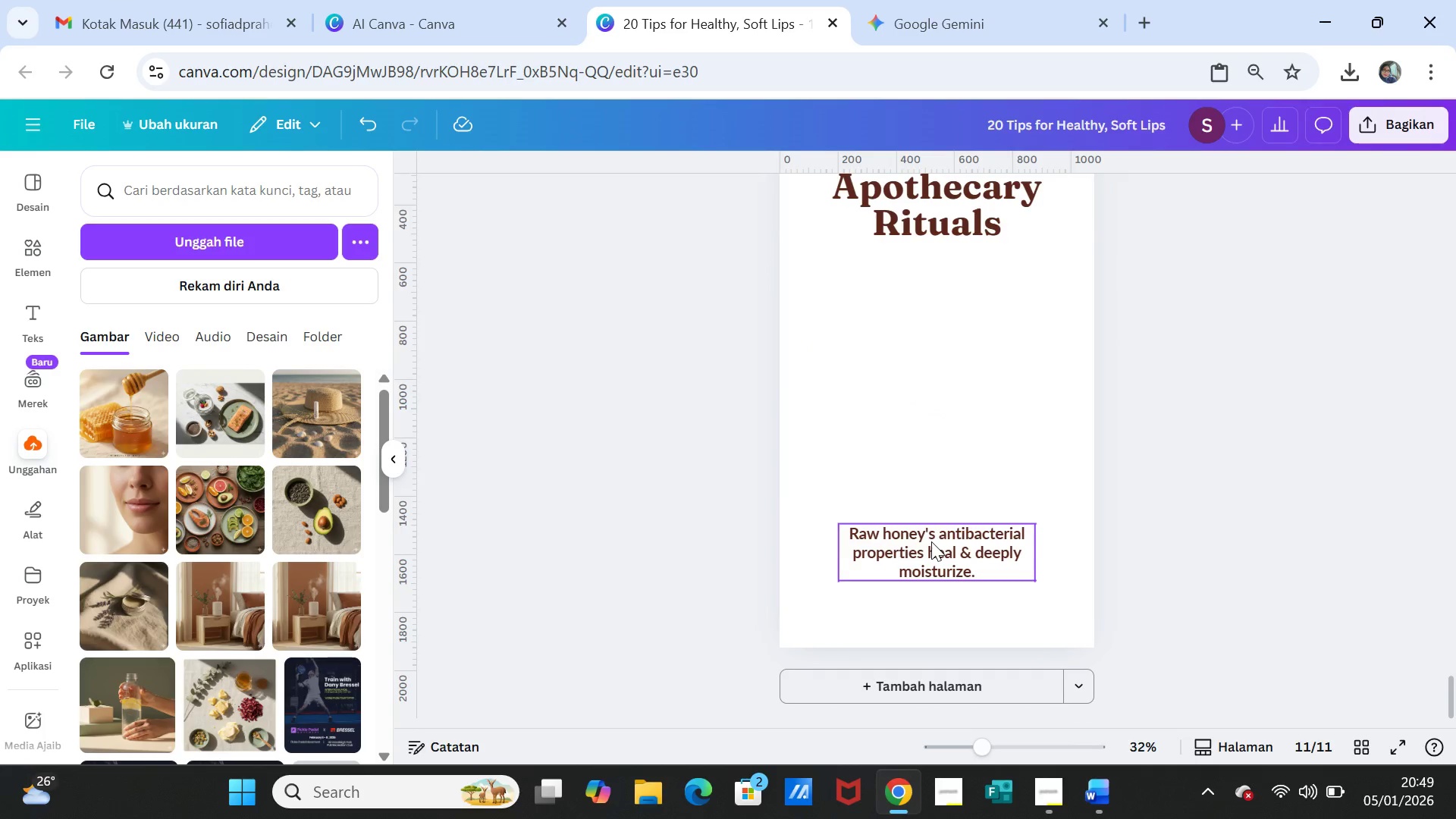 
double_click([931, 541])
 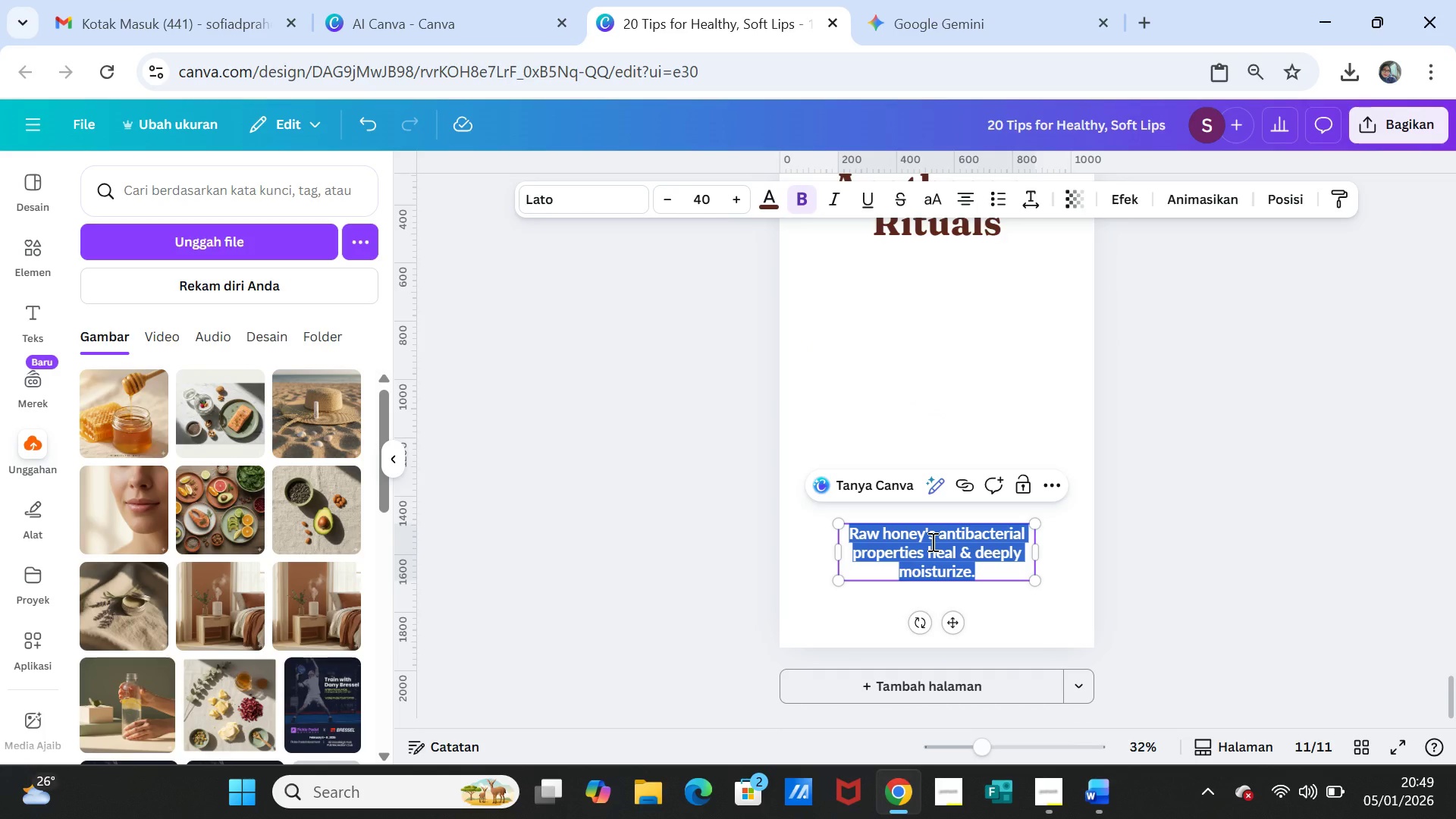 
key(Control+V)
 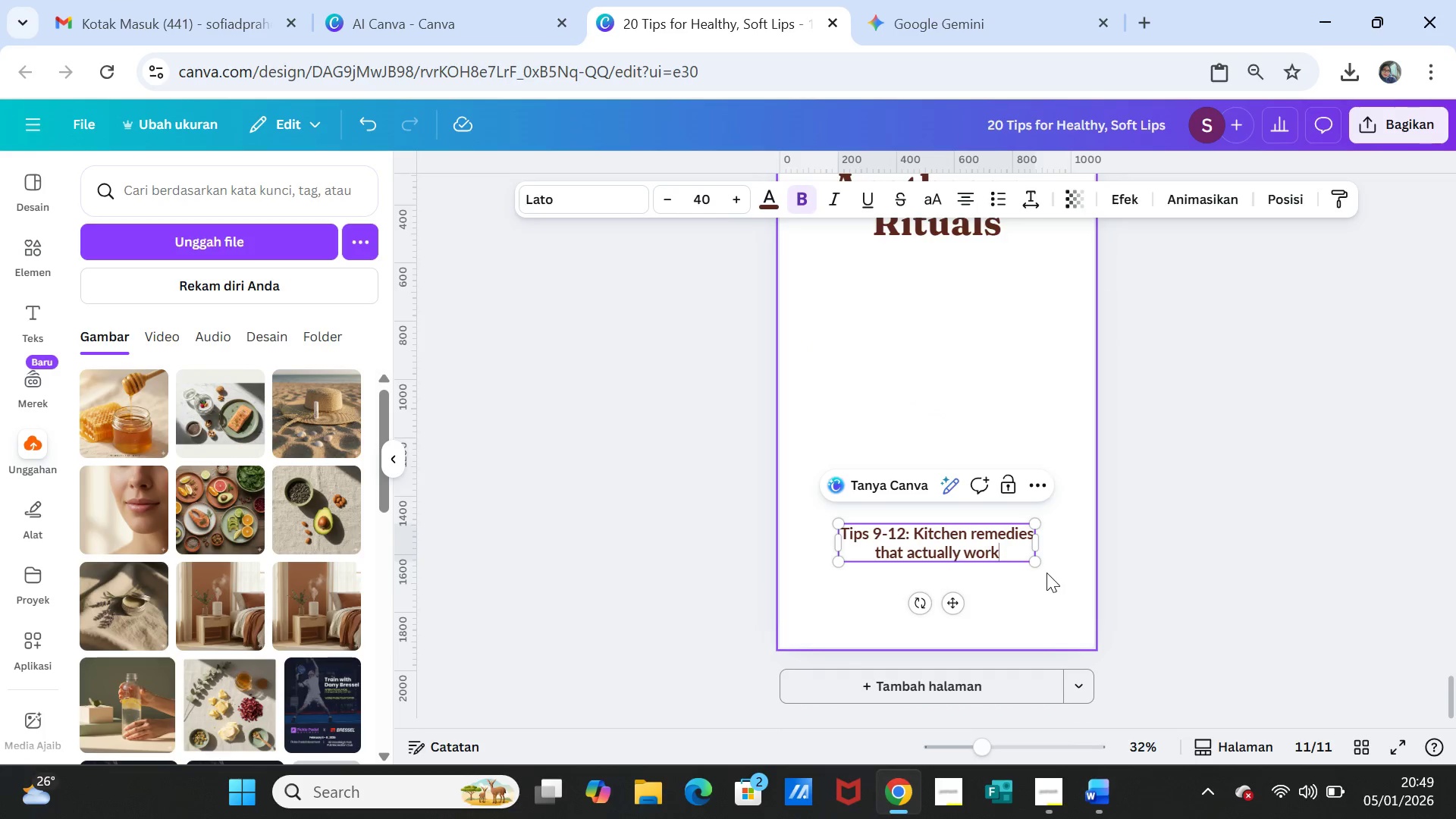 
key(Period)
 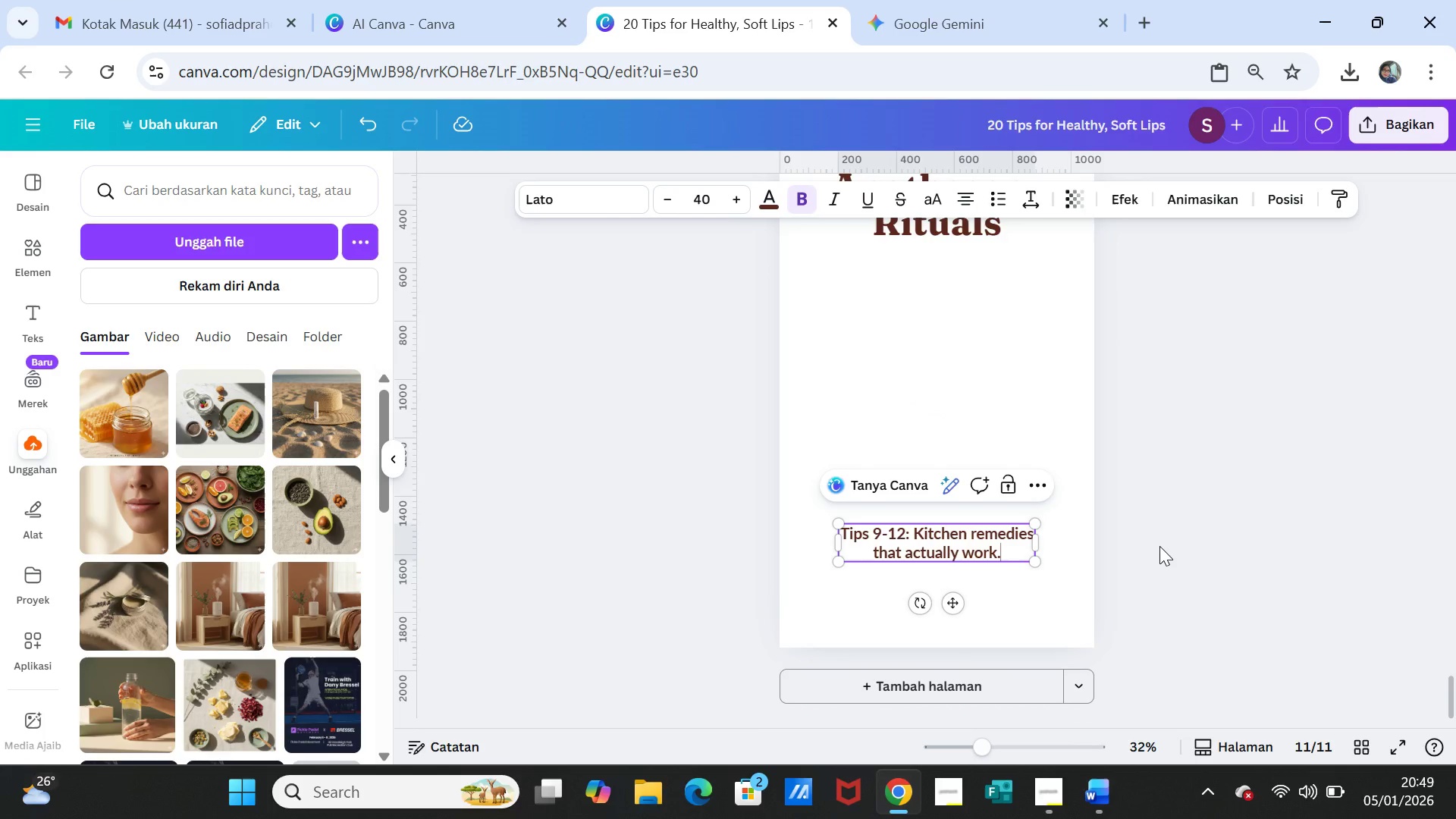 
scroll: coordinate [1159, 546], scroll_direction: up, amount: 9.0
 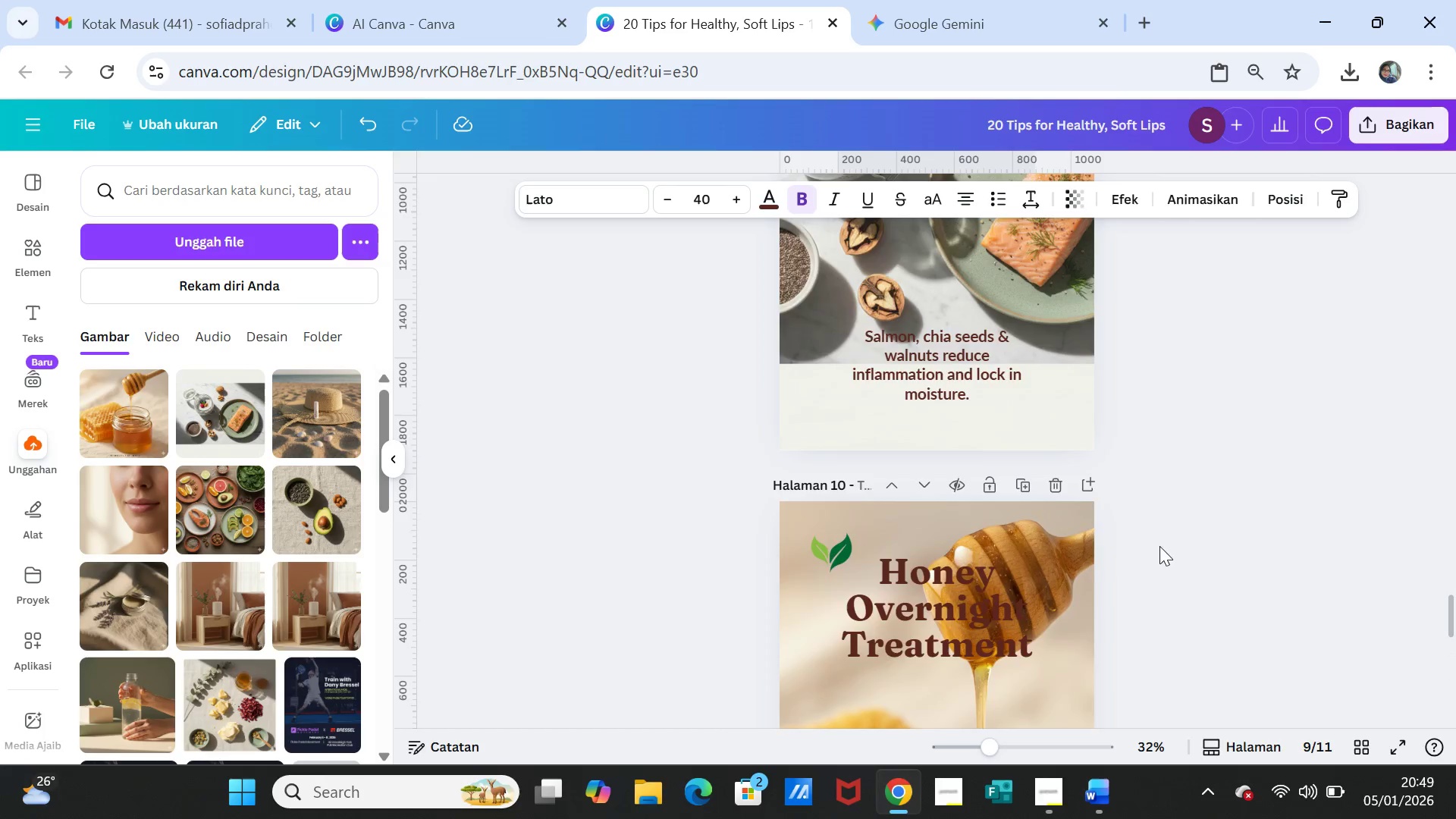 
scroll: coordinate [1149, 661], scroll_direction: down, amount: 9.0
 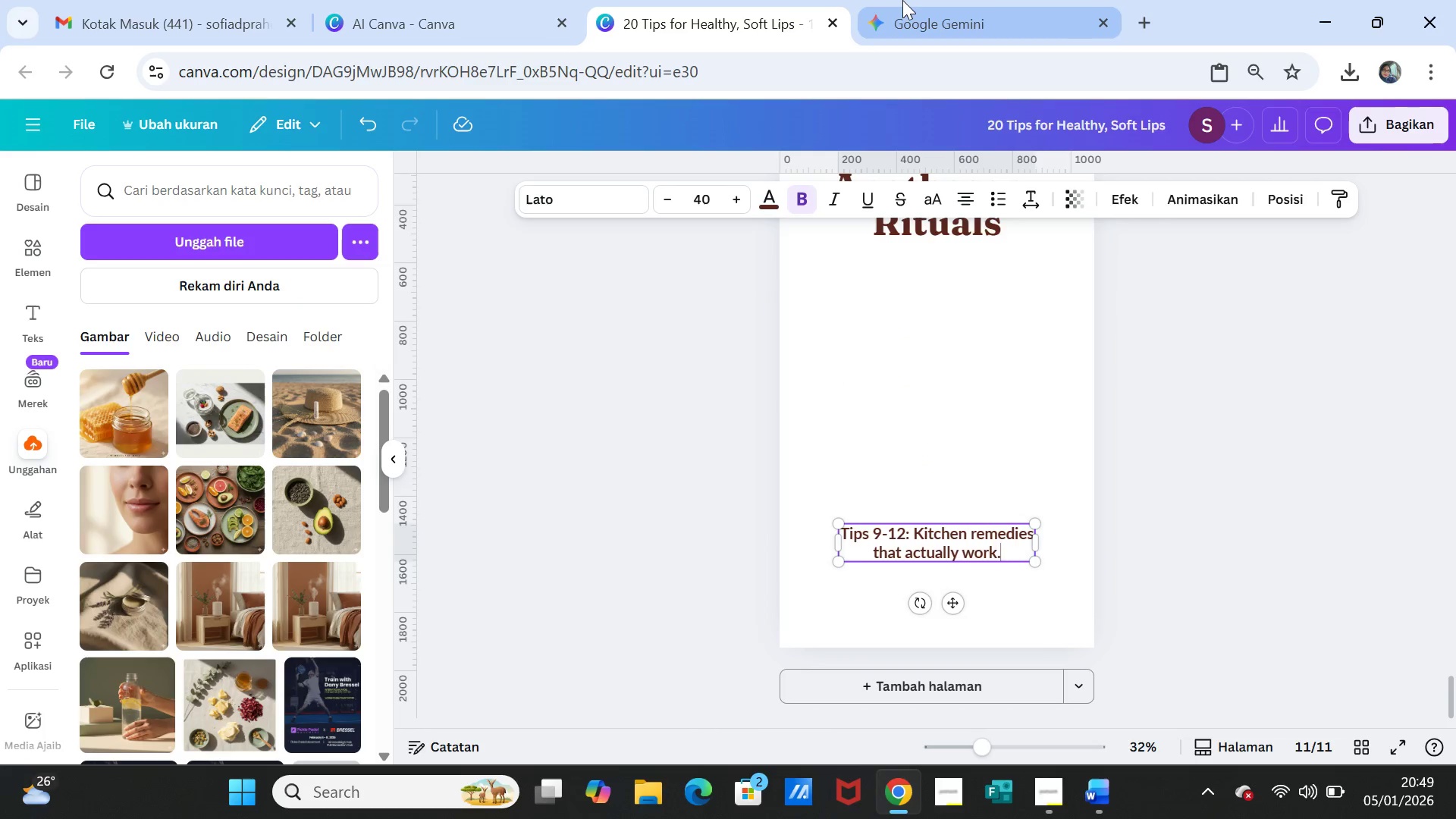 
left_click_drag(start_coordinate=[901, 2], to_coordinate=[901, 6])
 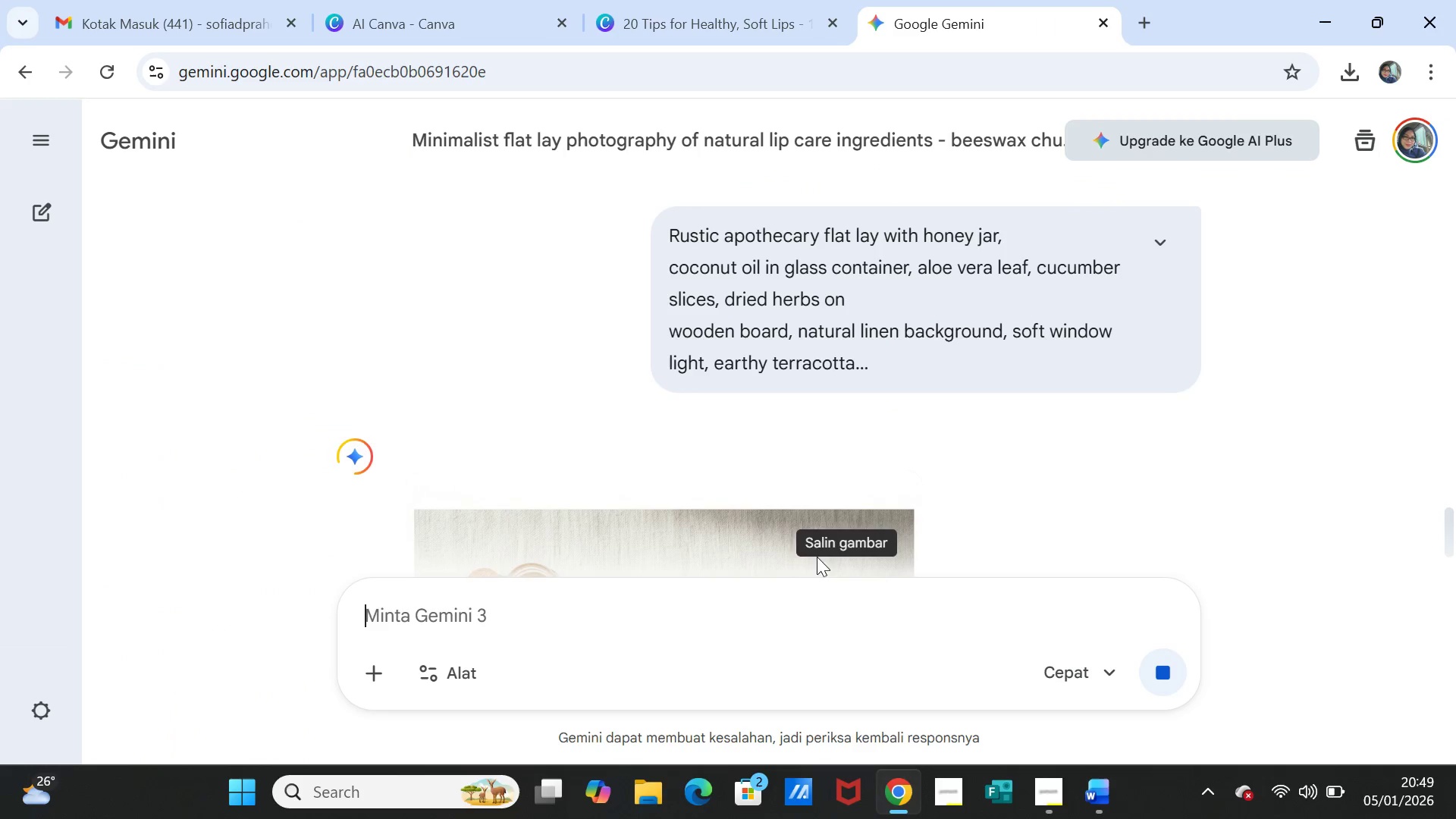 
scroll: coordinate [906, 494], scroll_direction: down, amount: 3.0
 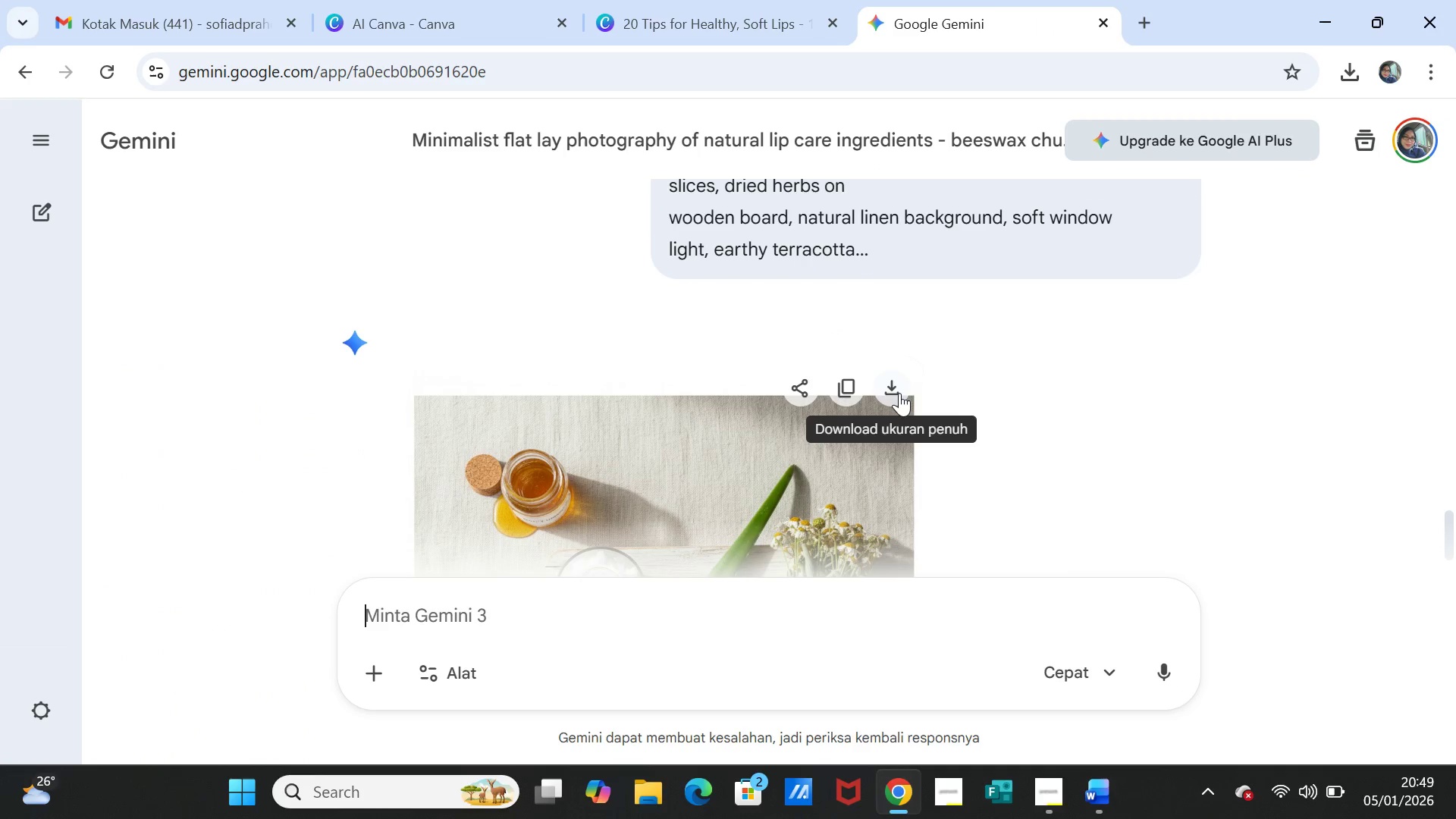 
left_click([899, 393])
 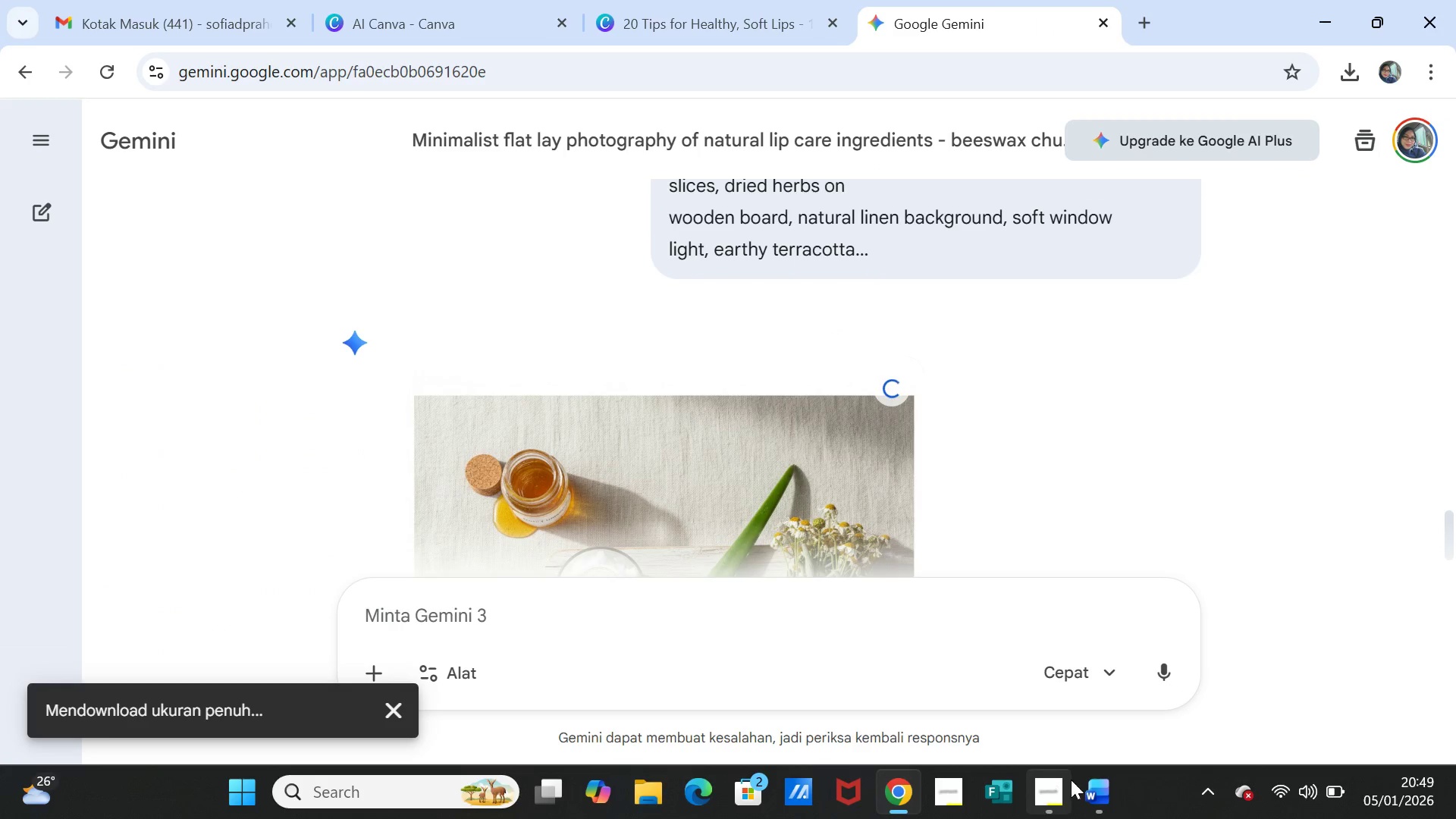 
left_click([1094, 791])
 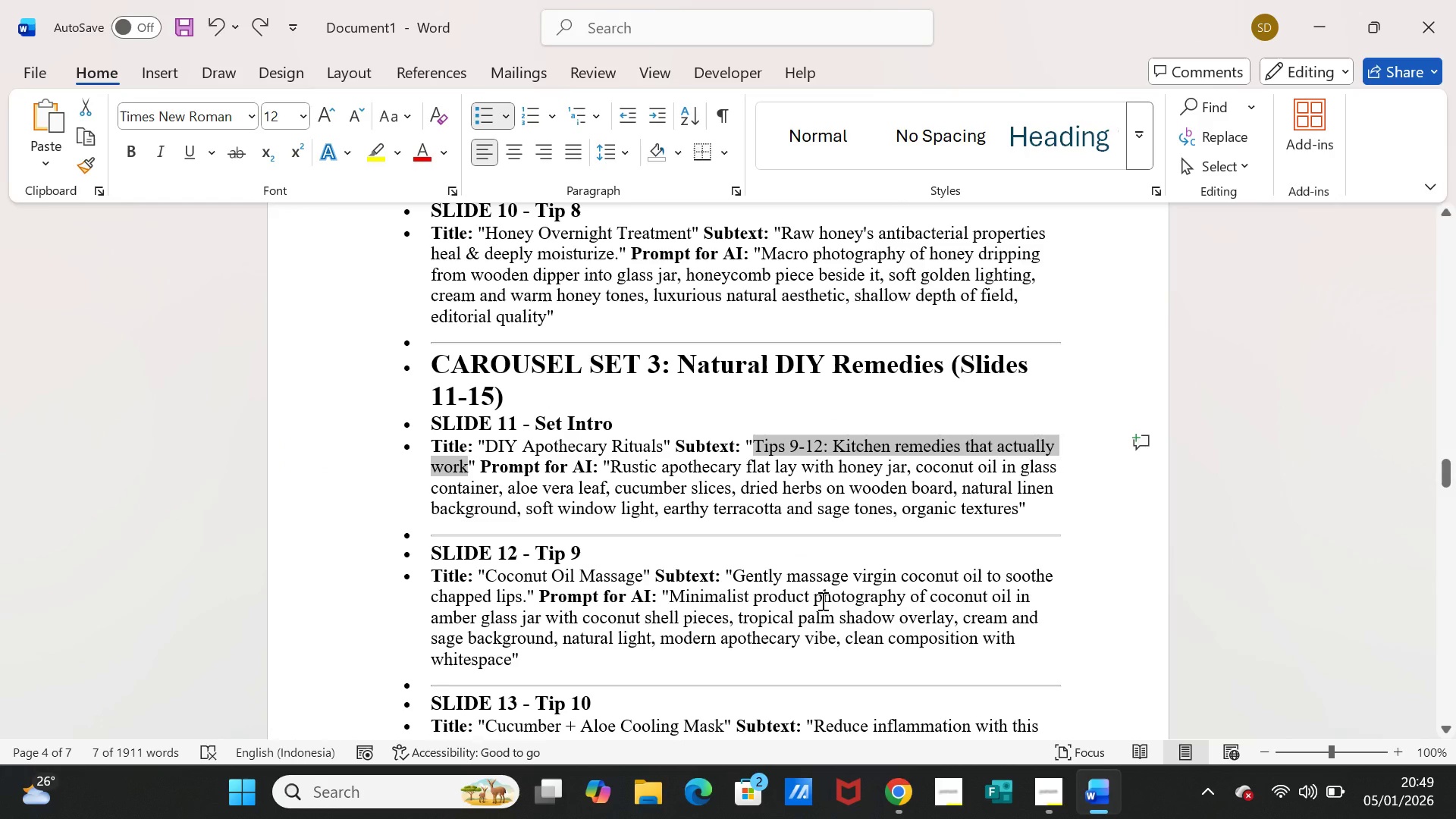 
scroll: coordinate [981, 645], scroll_direction: up, amount: 67.0
 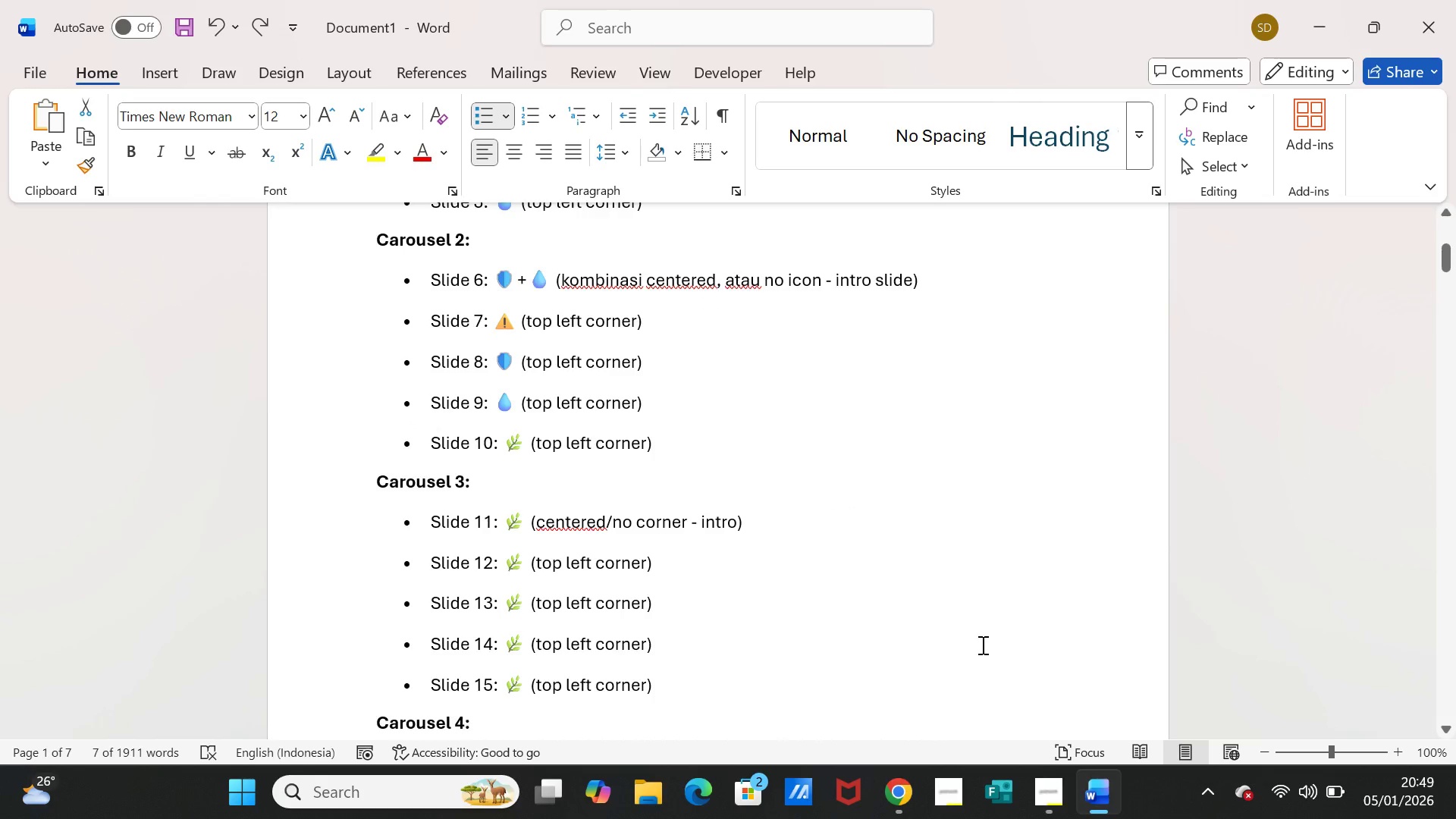 
scroll: coordinate [981, 645], scroll_direction: down, amount: 4.0
 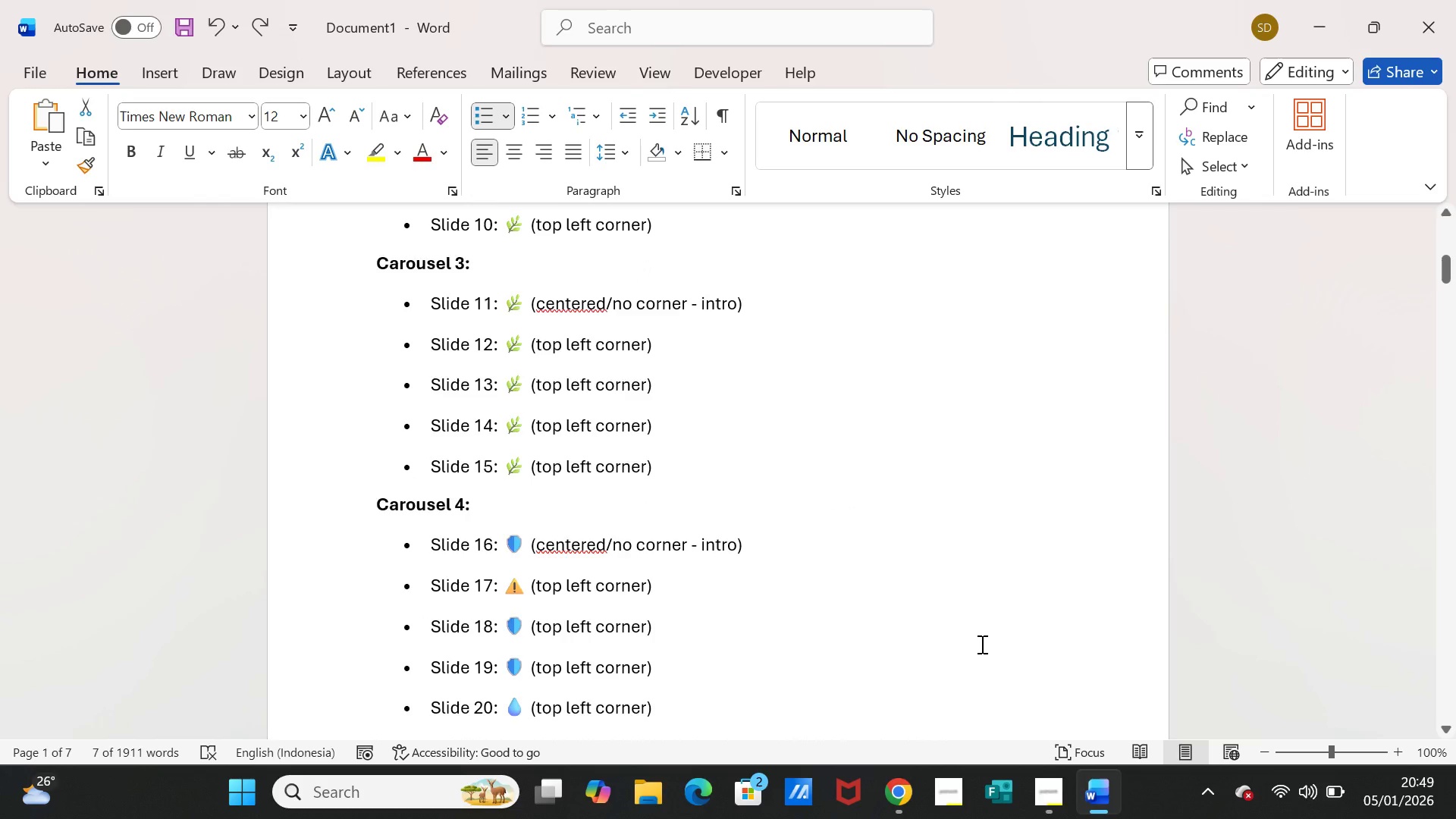 
scroll: coordinate [981, 644], scroll_direction: up, amount: 2.0
 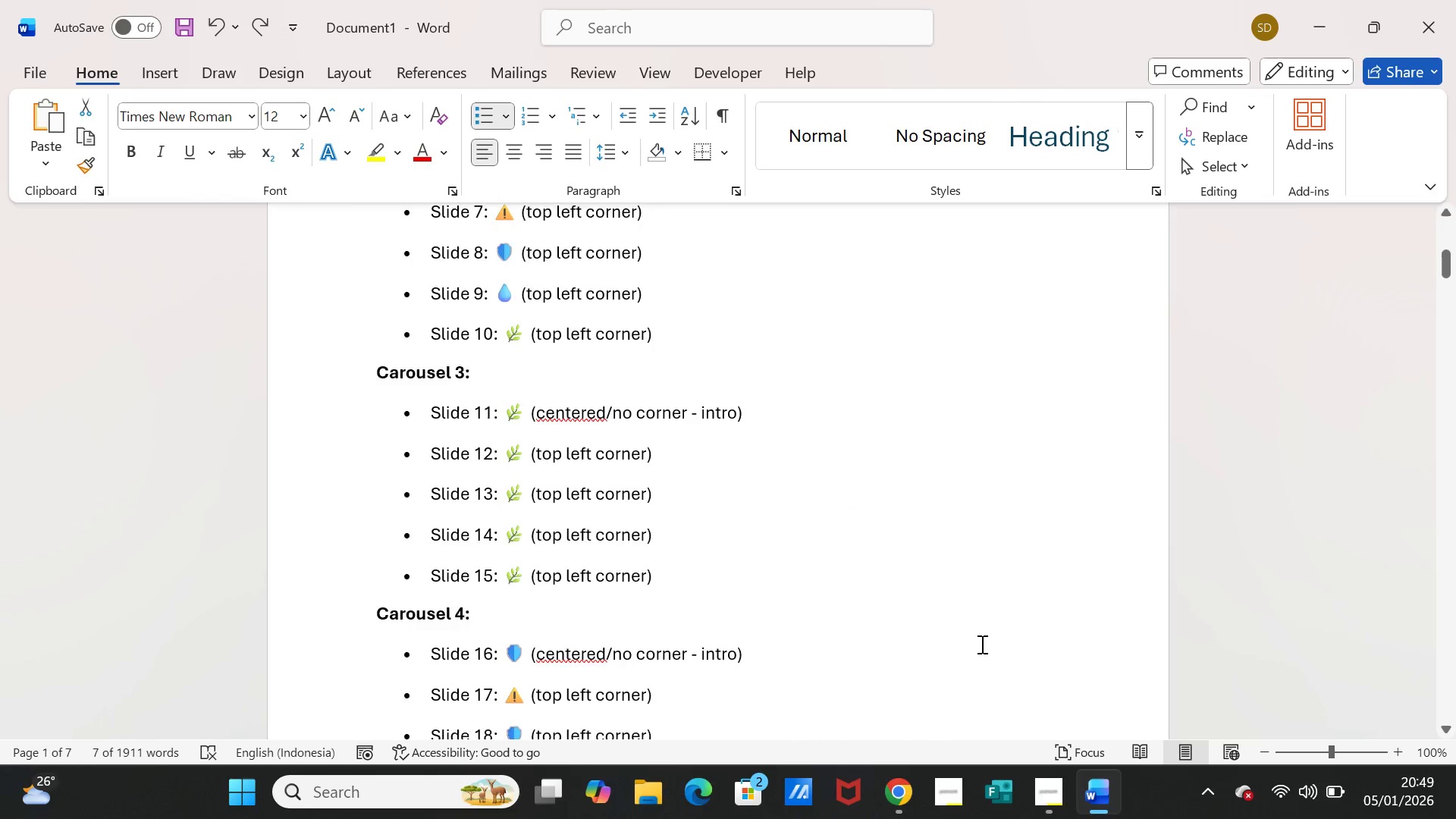 
scroll: coordinate [990, 664], scroll_direction: down, amount: 88.0
 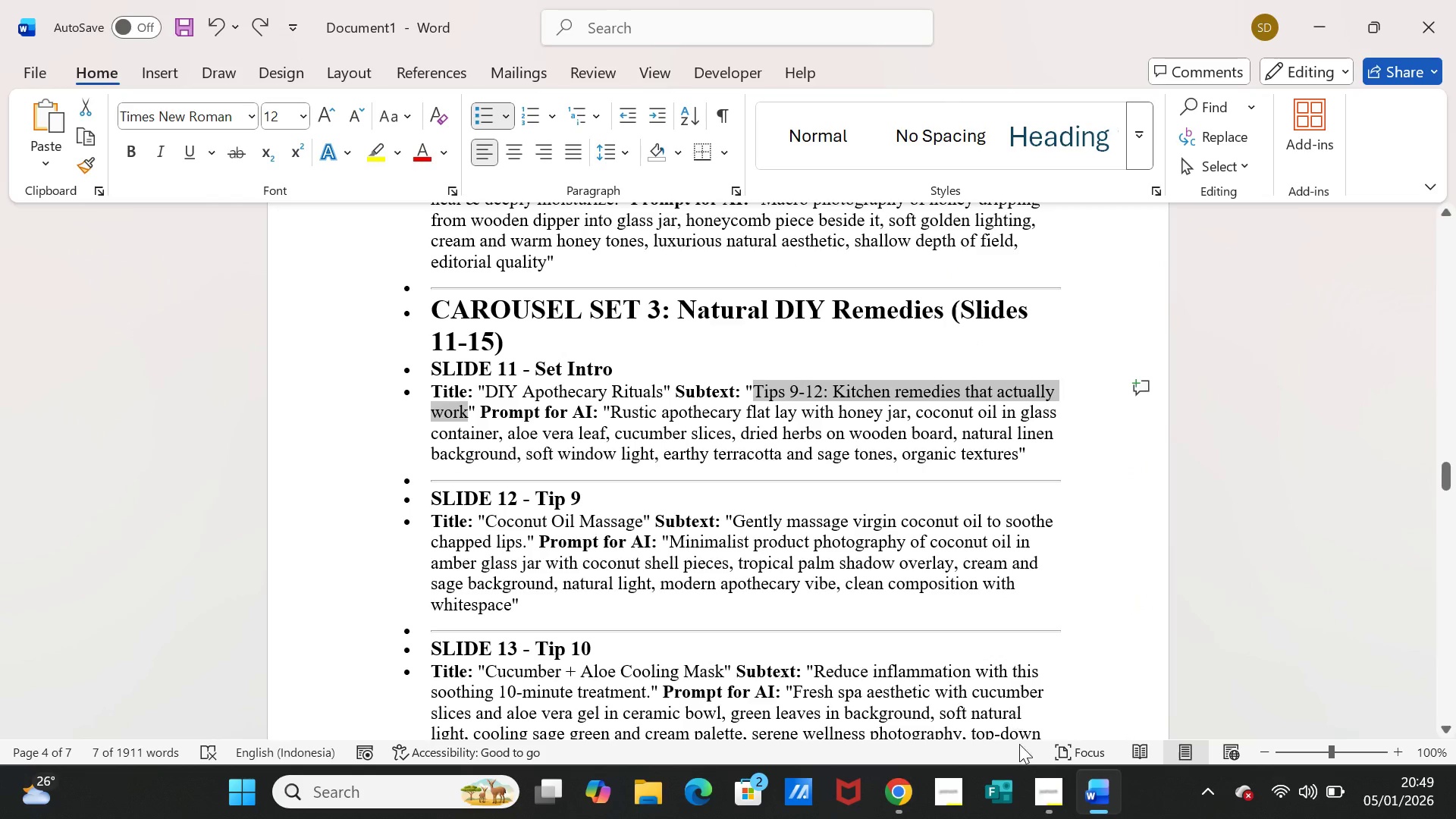 
left_click([1087, 795])
 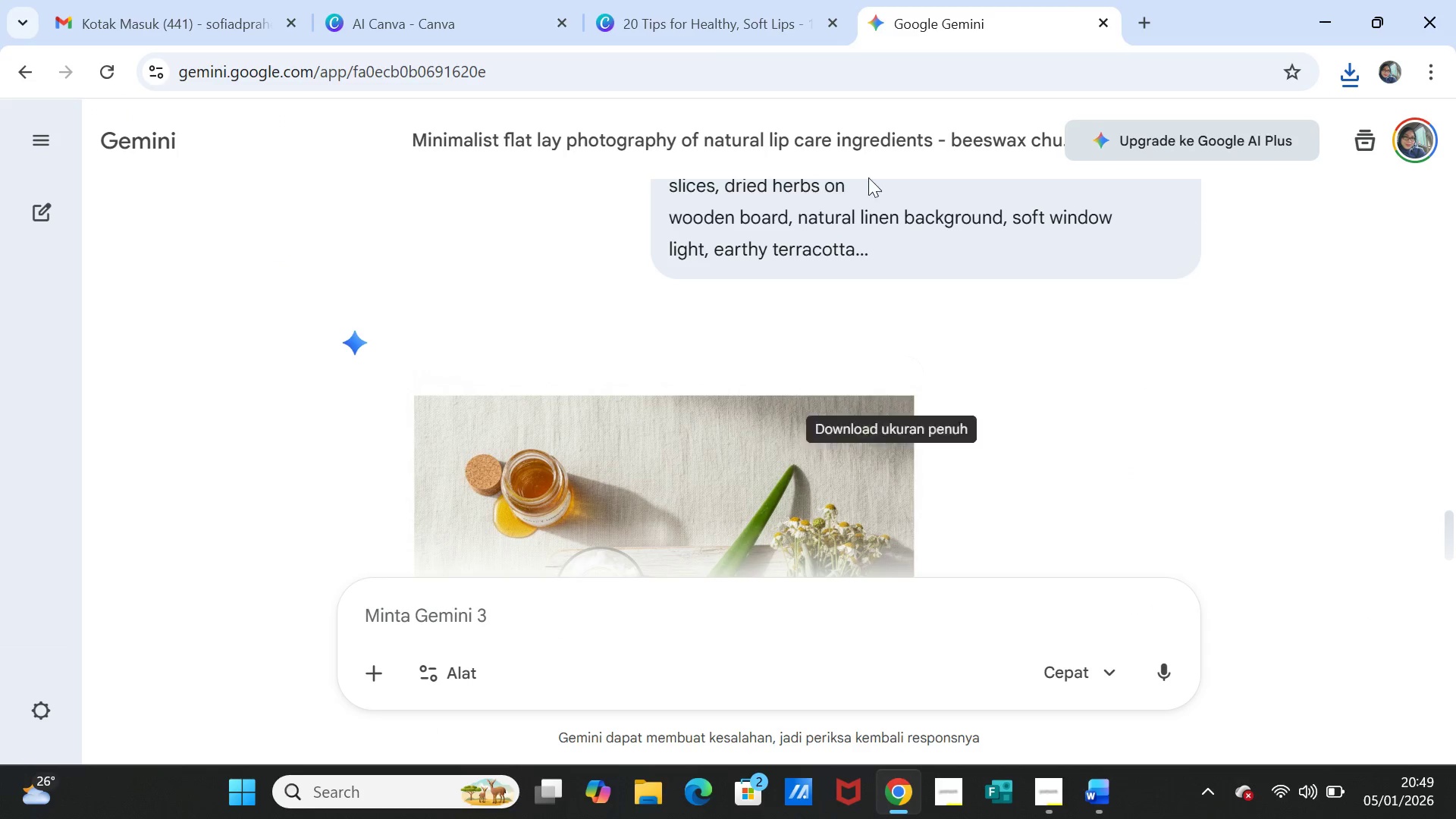 
left_click([664, 0])
 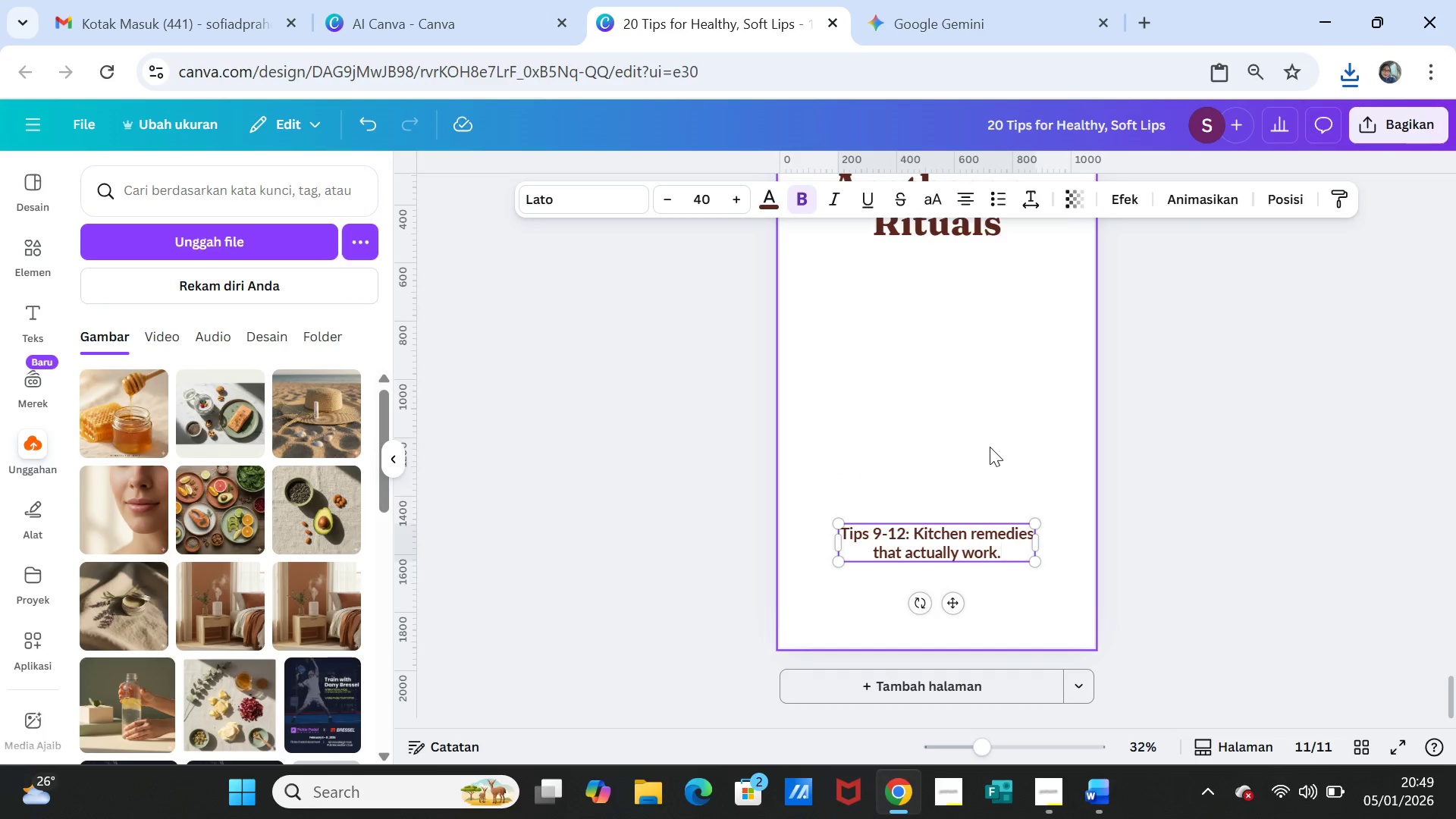 
scroll: coordinate [981, 447], scroll_direction: up, amount: 4.0
 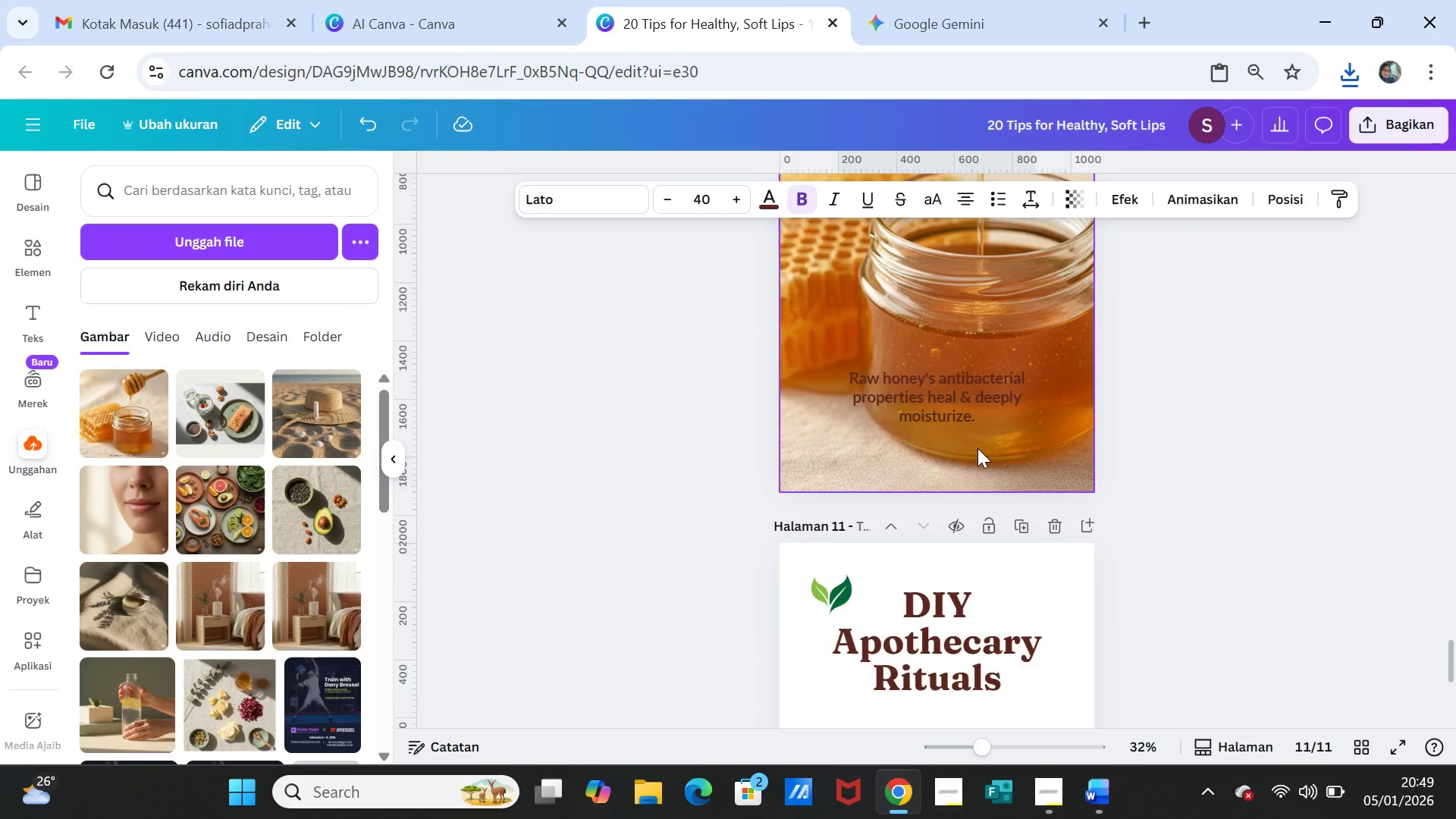 
scroll: coordinate [975, 460], scroll_direction: down, amount: 2.0
 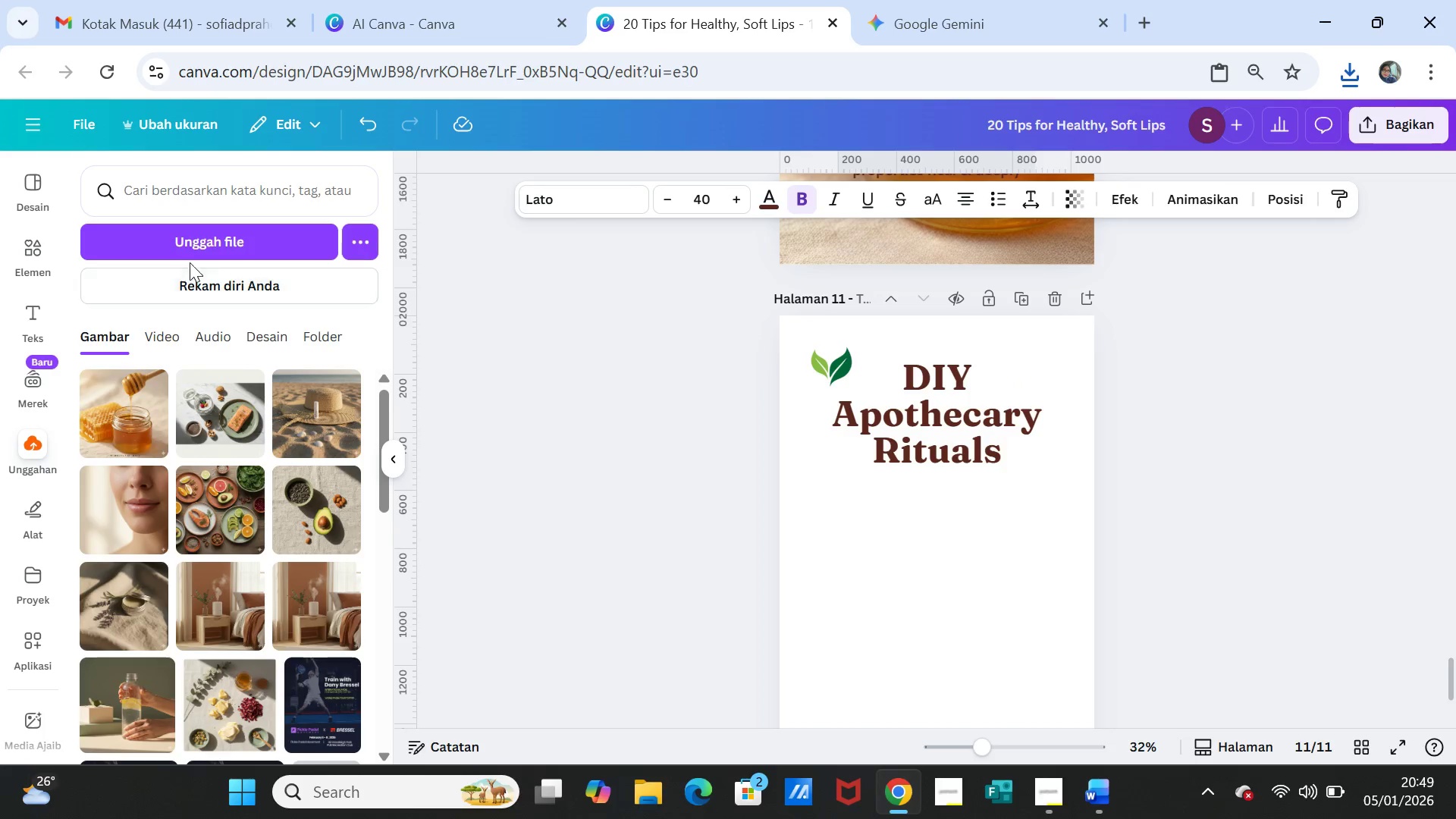 
left_click([190, 243])
 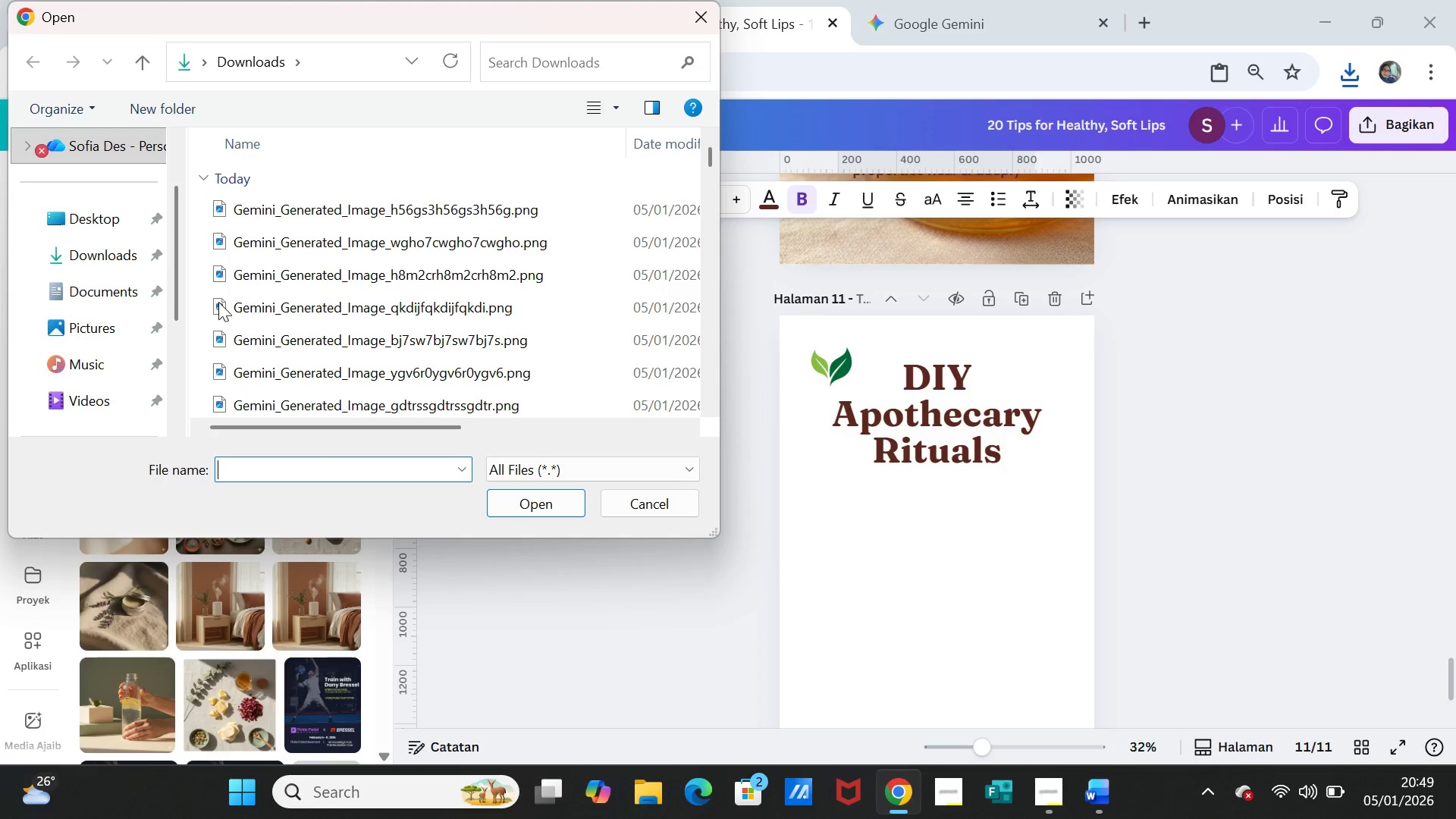 
left_click([293, 209])
 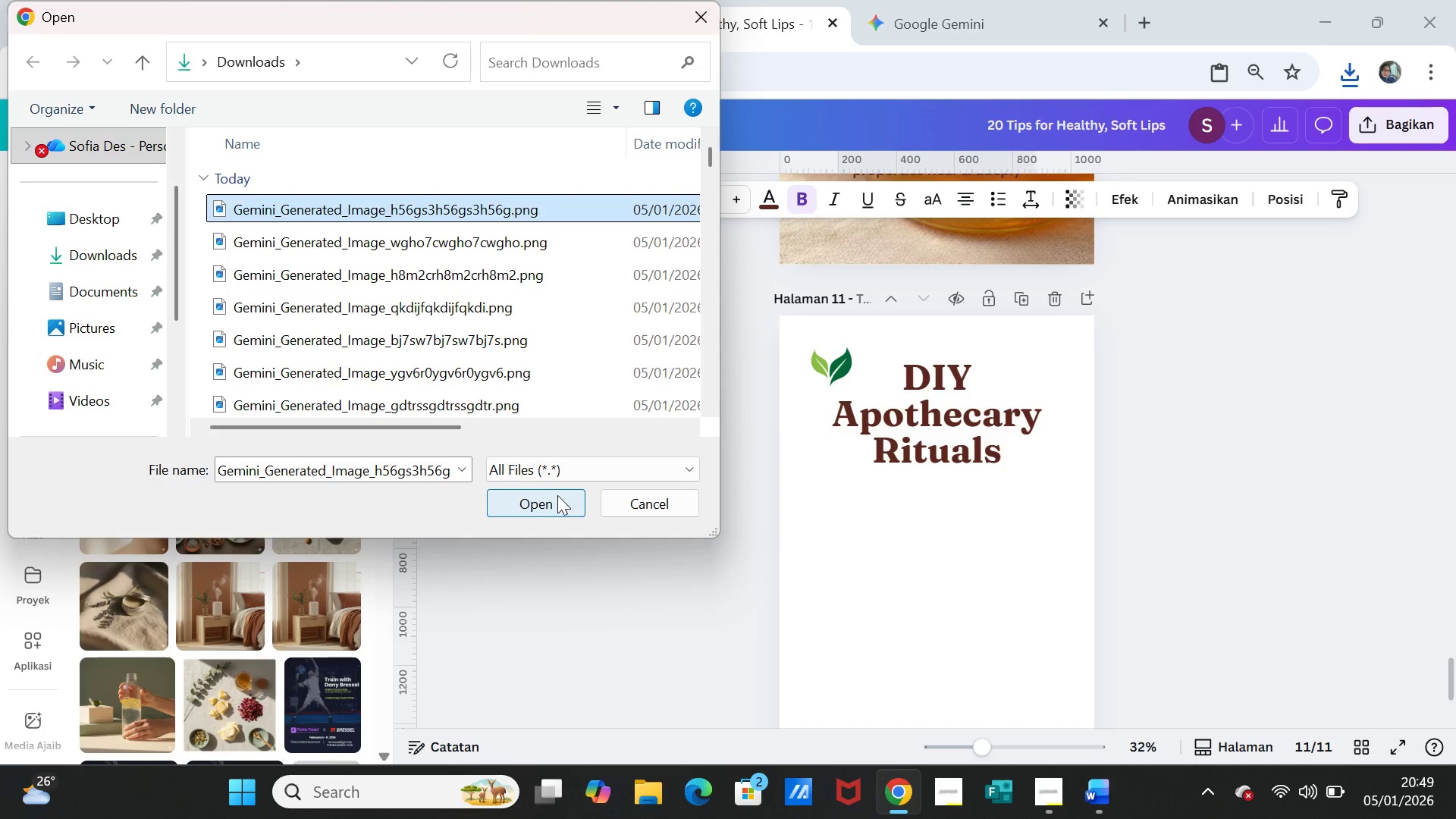 
left_click([555, 494])
 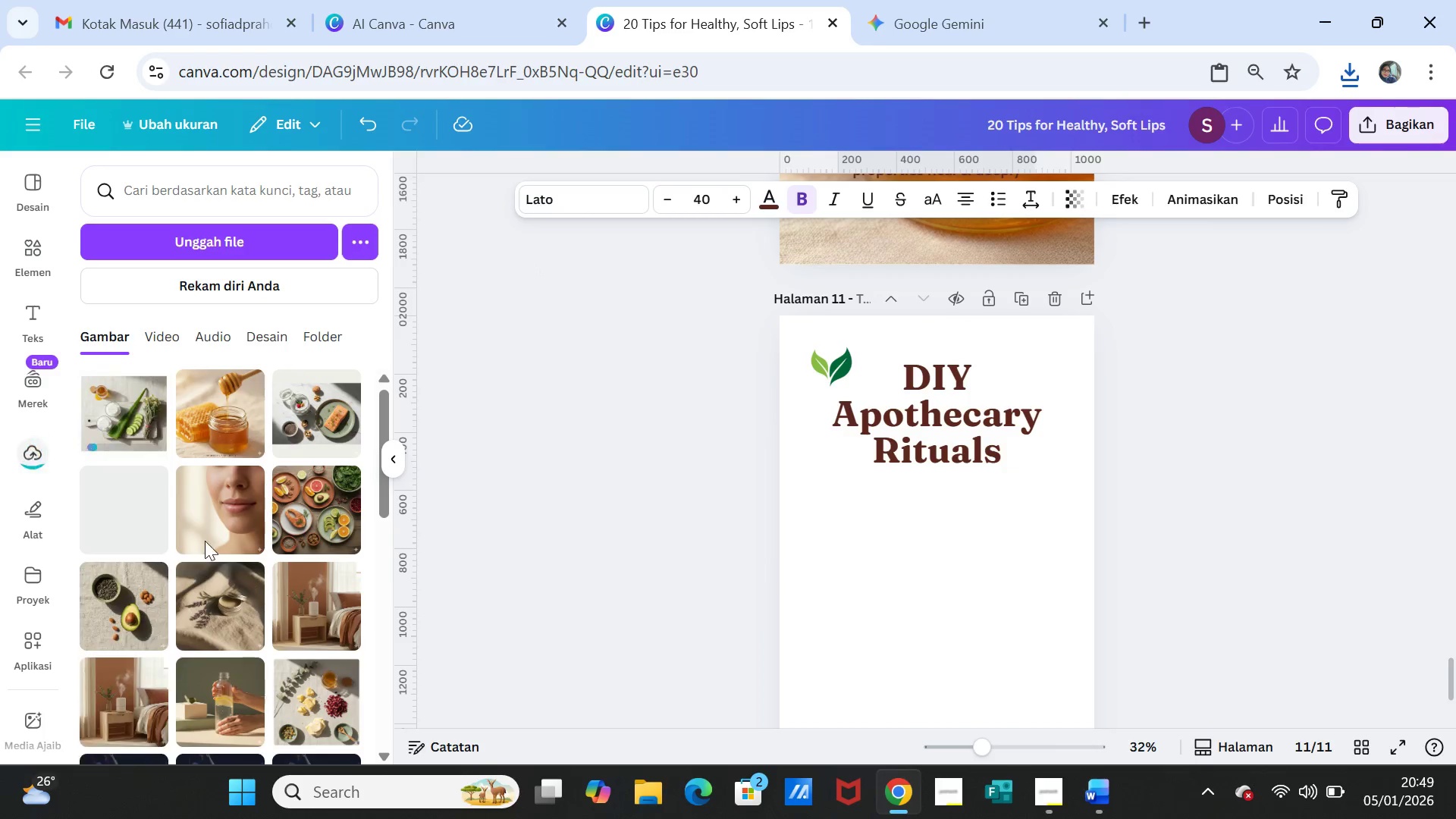 
left_click([127, 424])
 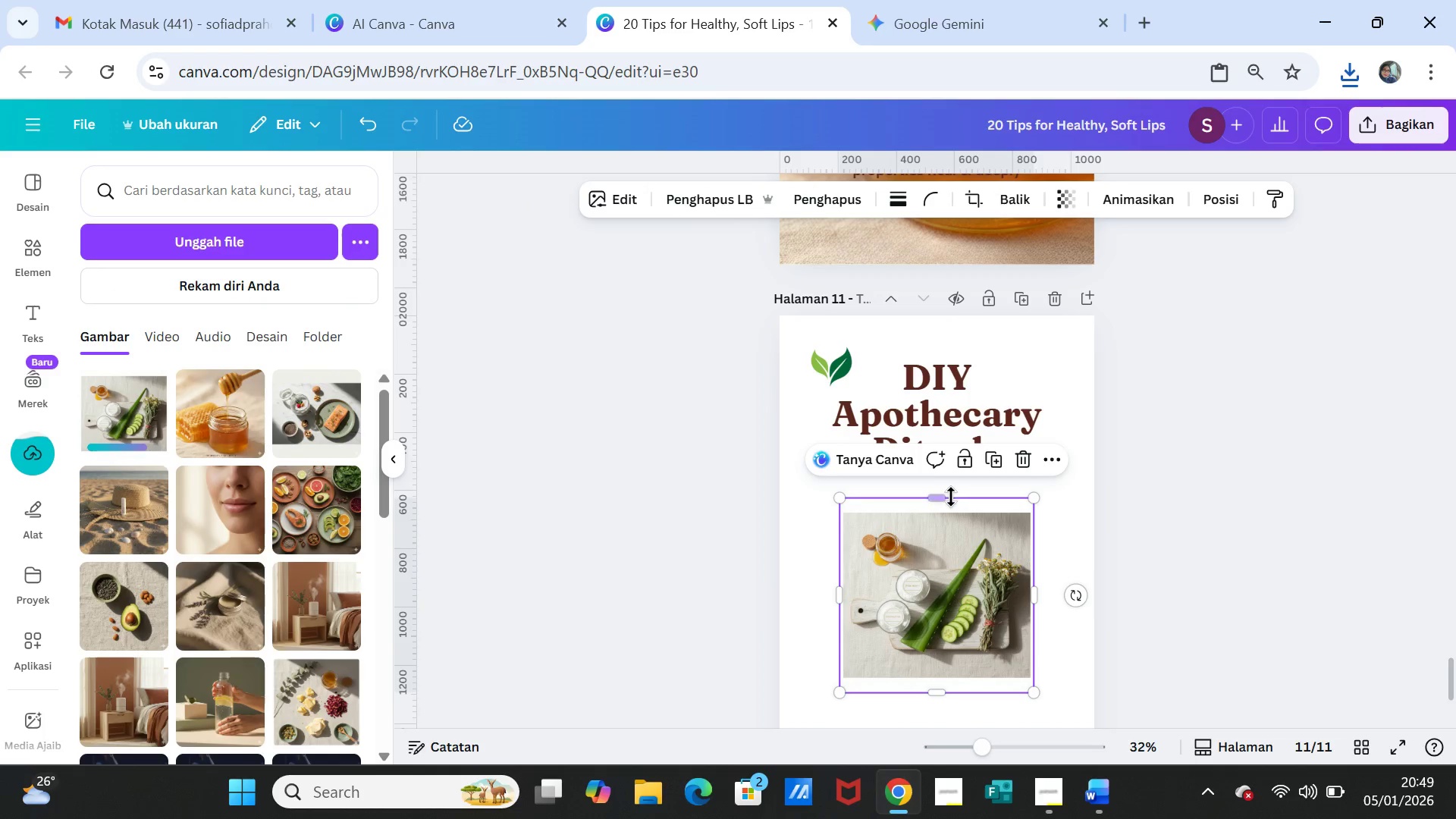 
left_click_drag(start_coordinate=[938, 495], to_coordinate=[936, 312])
 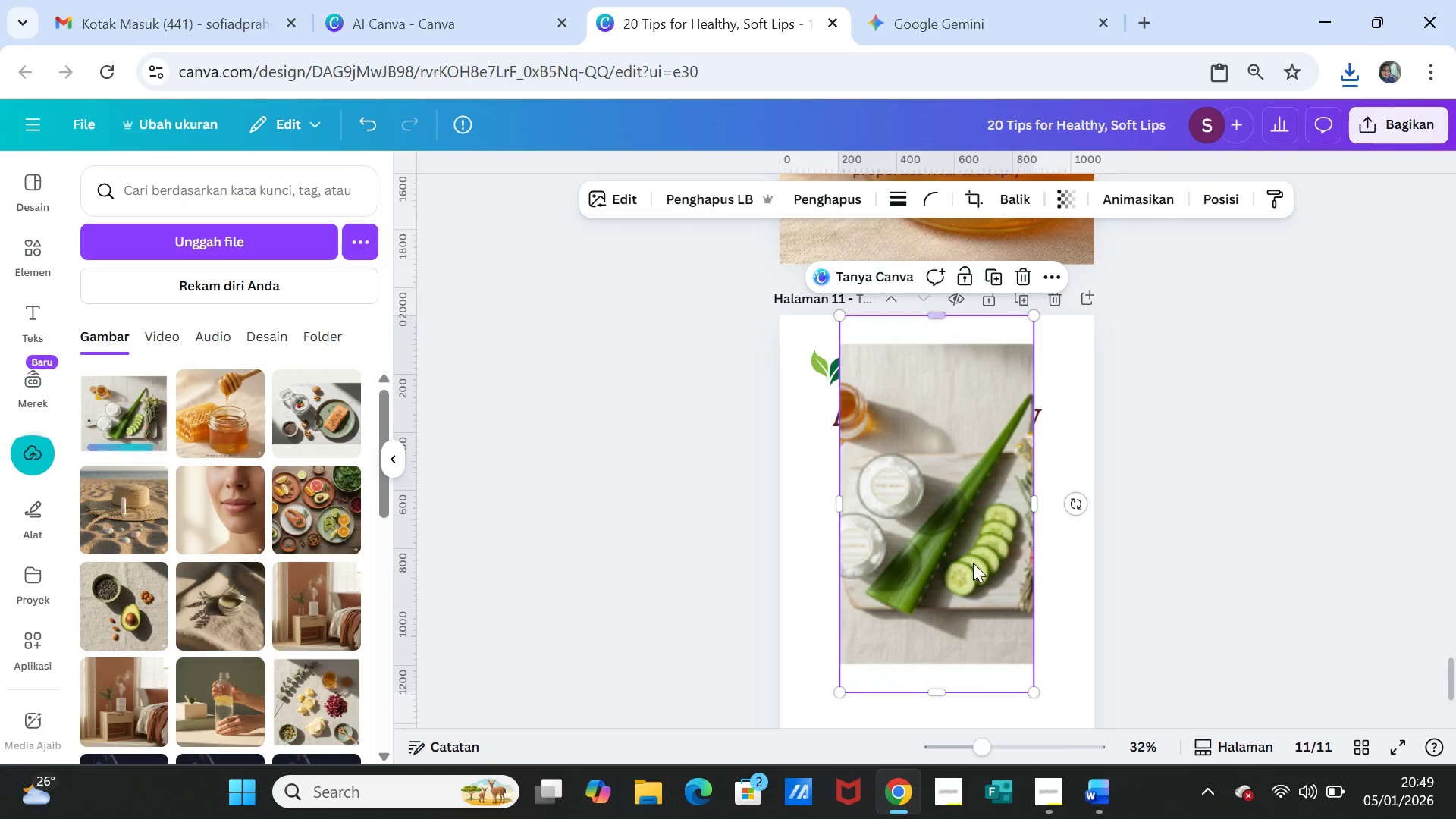 
scroll: coordinate [947, 578], scroll_direction: down, amount: 2.0
 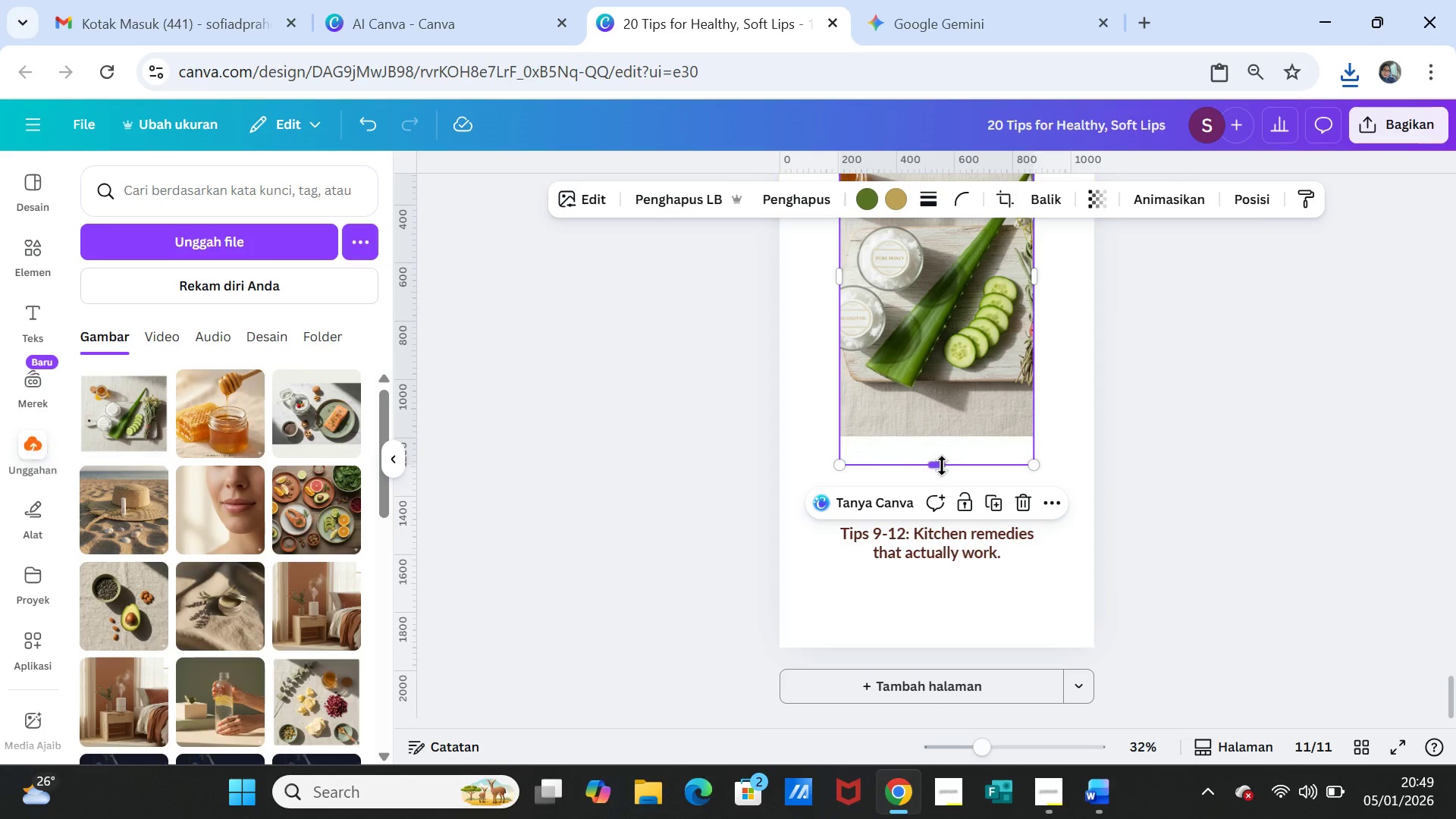 
left_click_drag(start_coordinate=[942, 466], to_coordinate=[940, 644])
 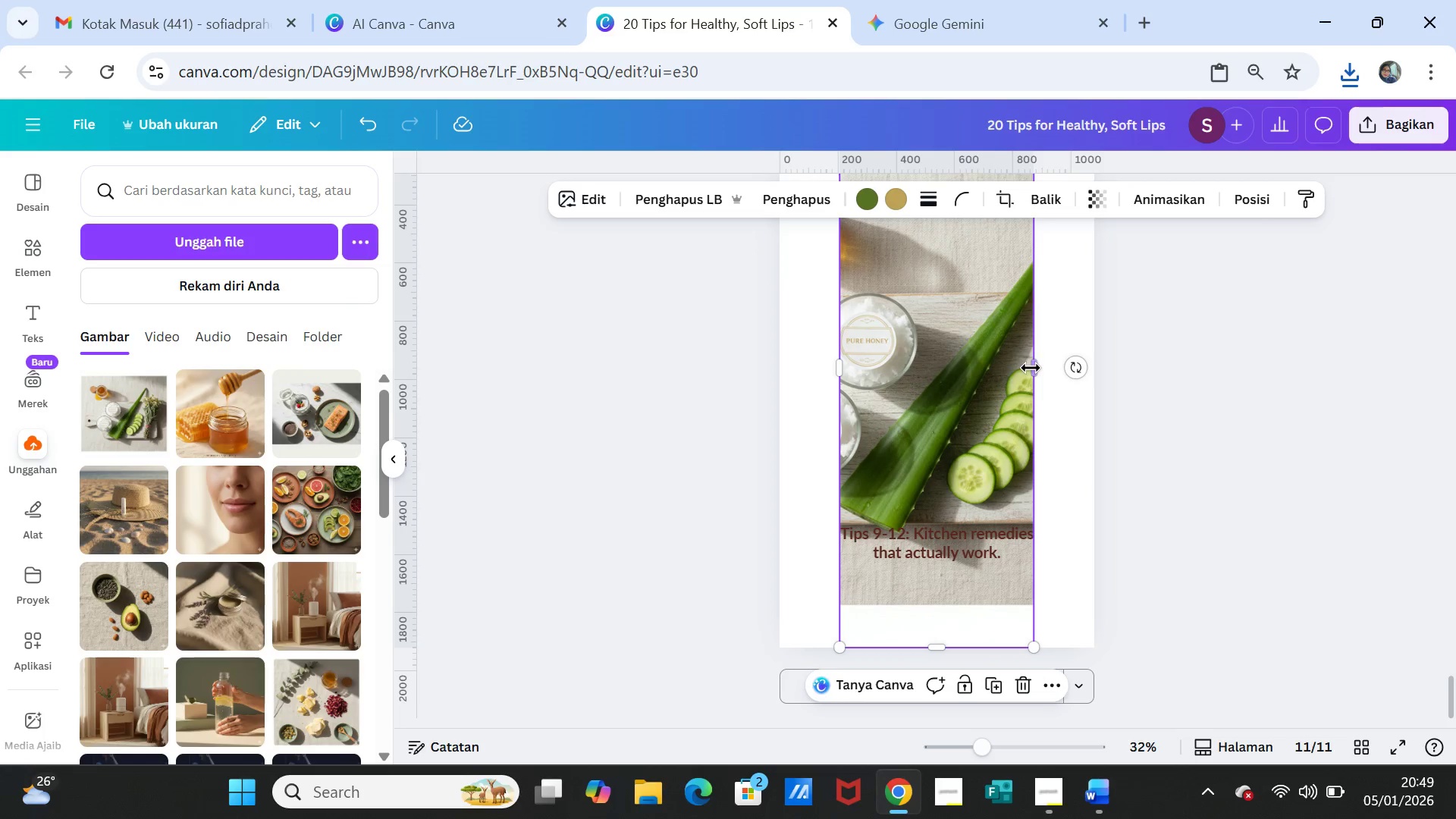 
left_click_drag(start_coordinate=[1033, 367], to_coordinate=[1089, 368])
 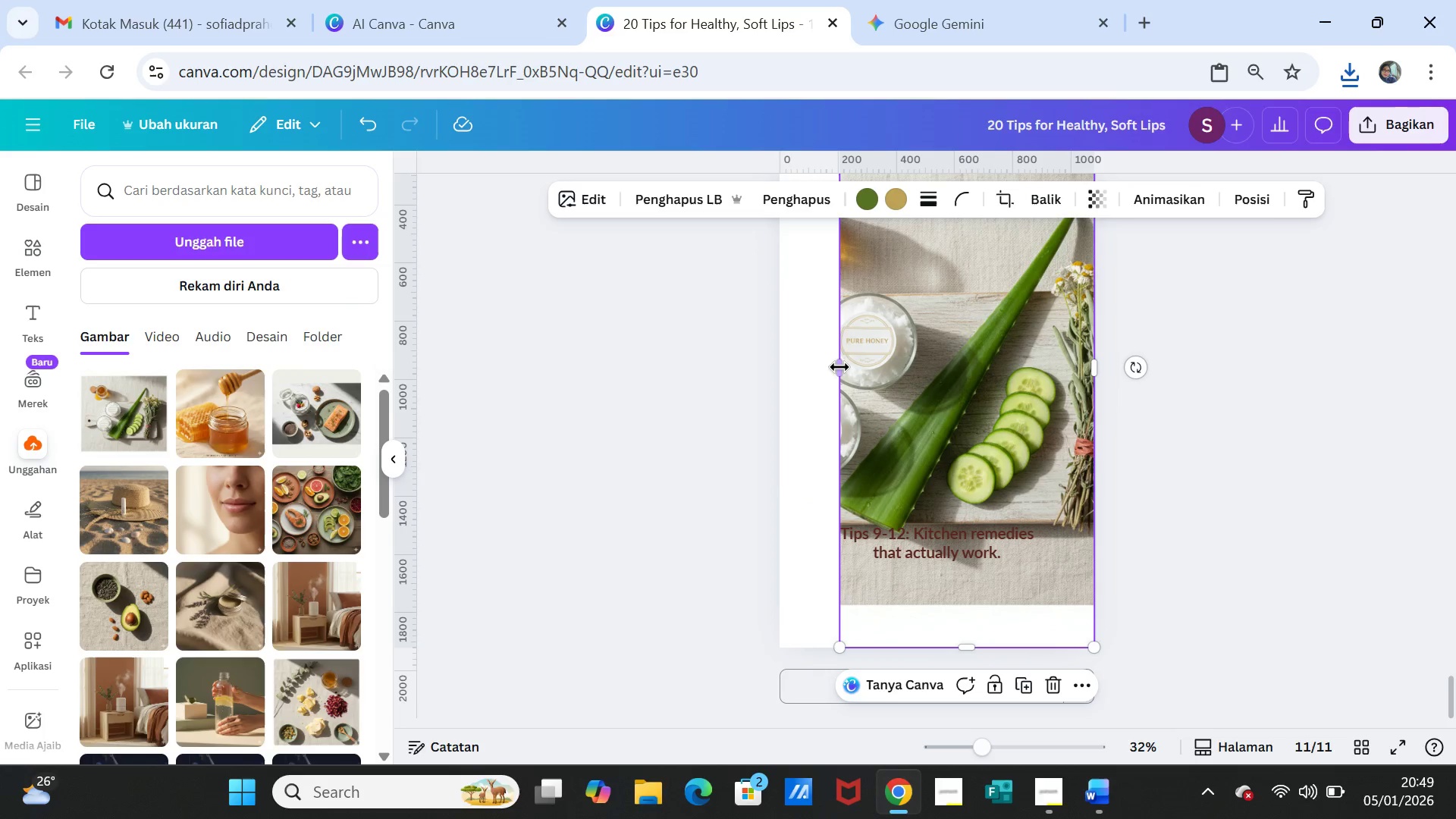 
left_click_drag(start_coordinate=[836, 368], to_coordinate=[777, 370])
 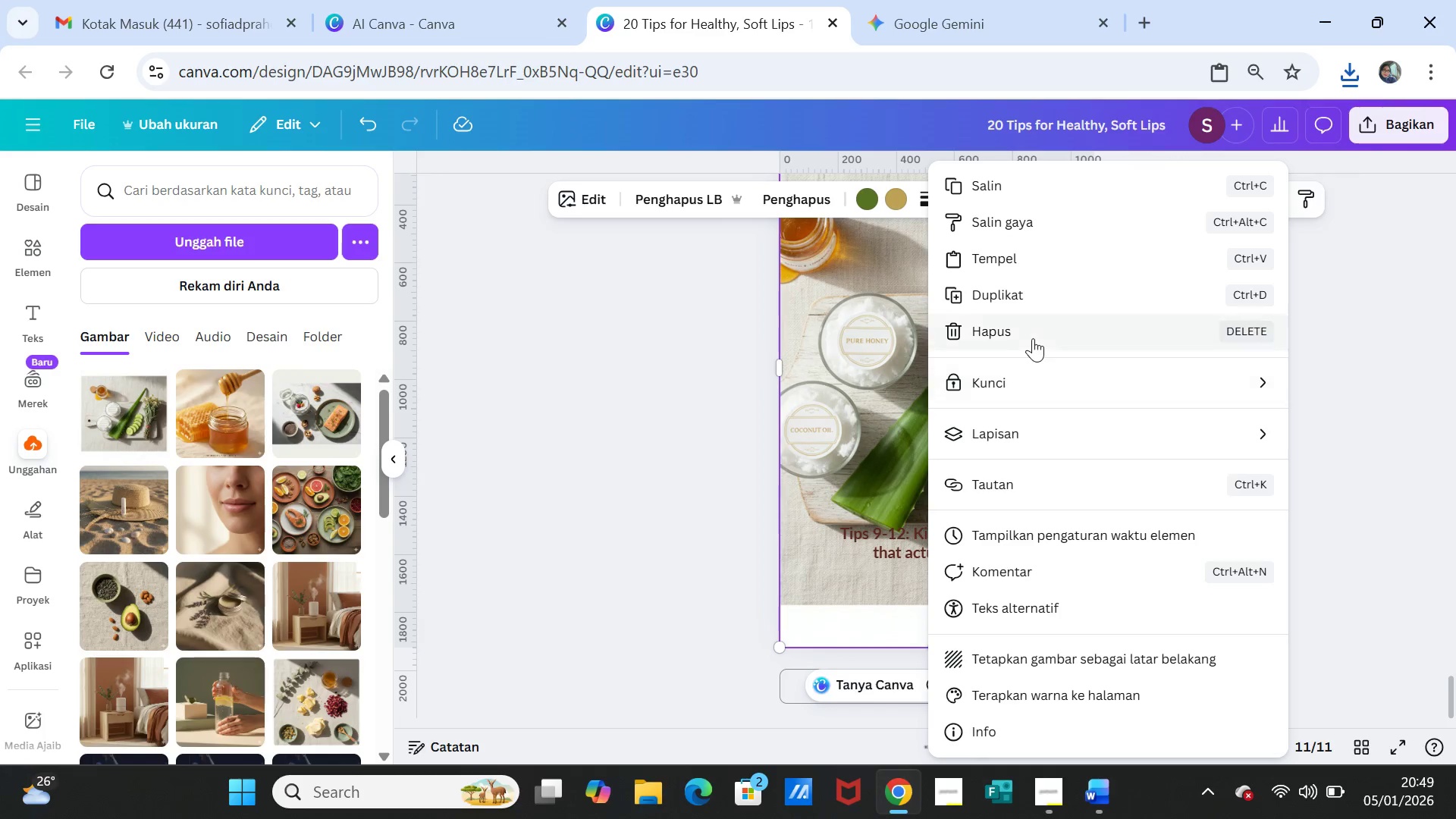 
left_click([1049, 428])
 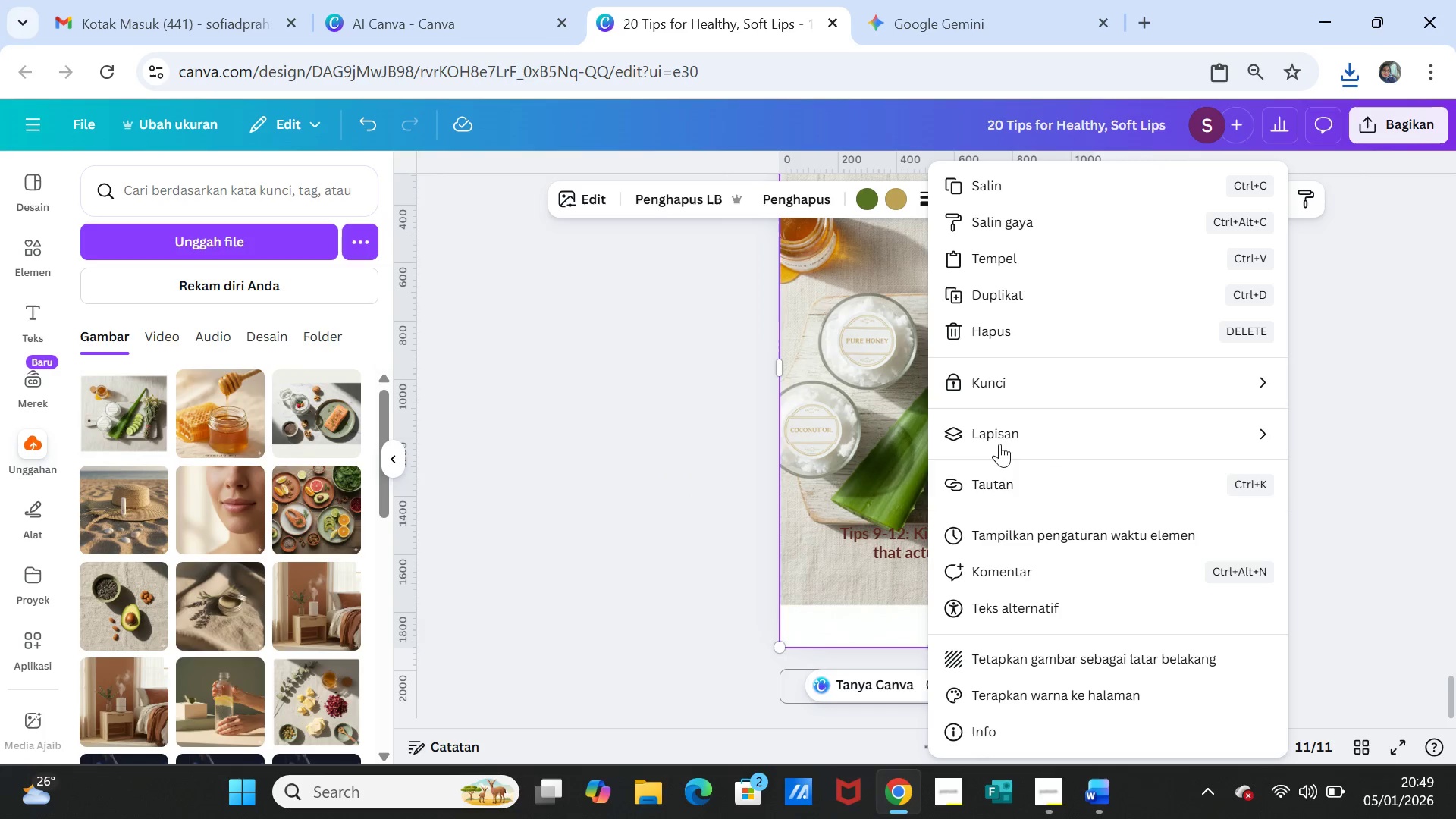 
left_click([993, 433])
 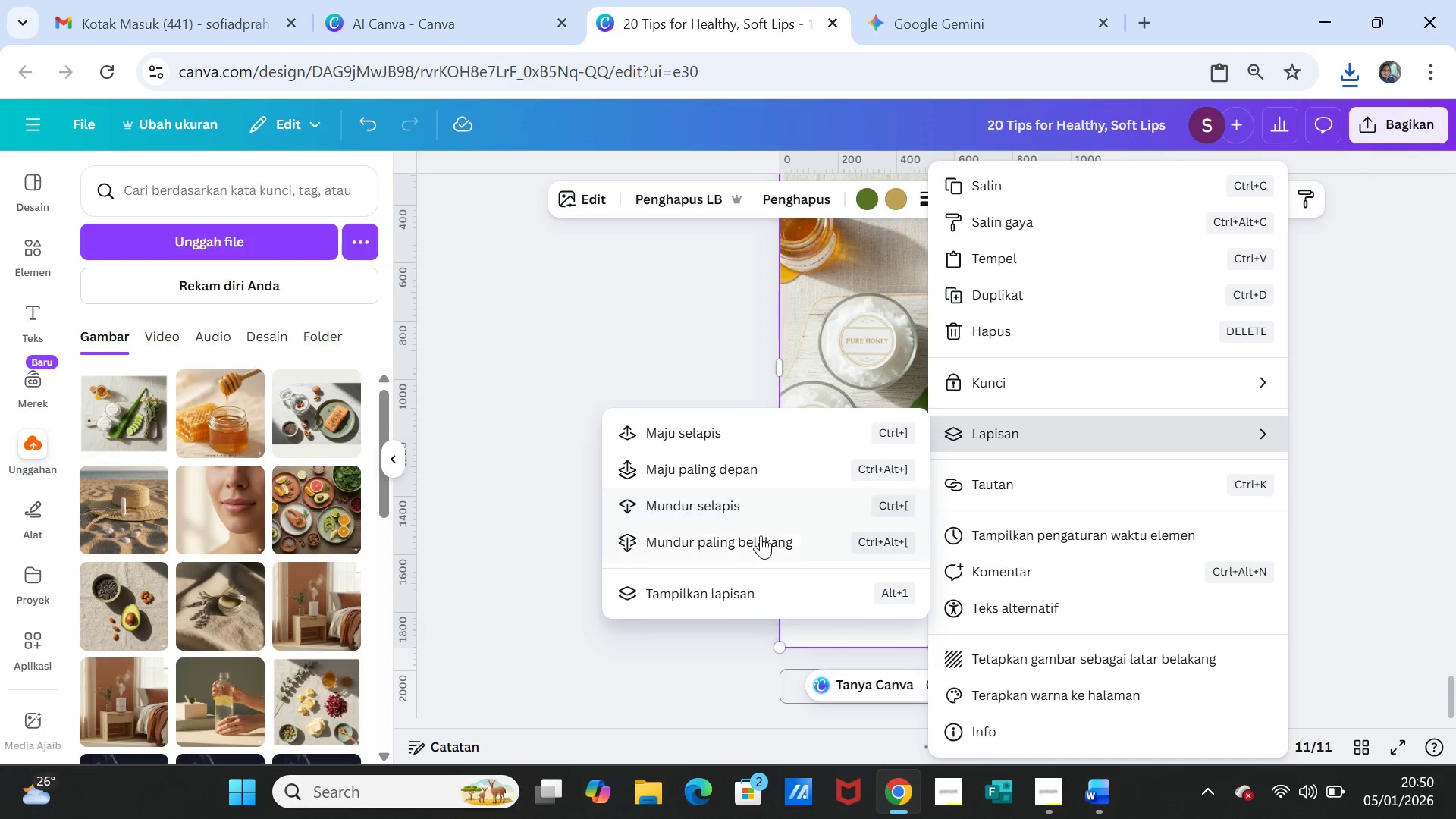 
left_click([755, 538])
 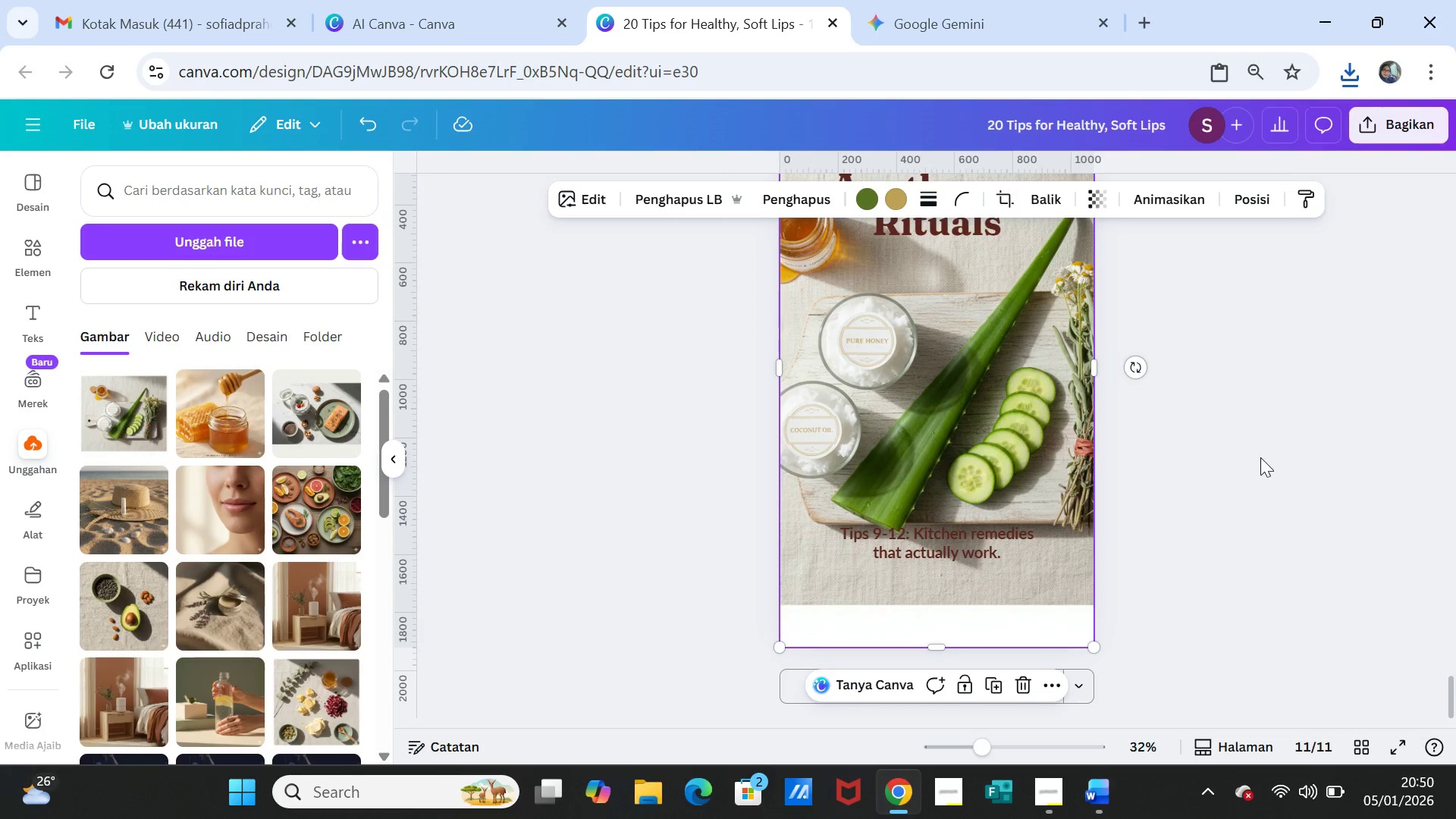 
left_click([1260, 457])
 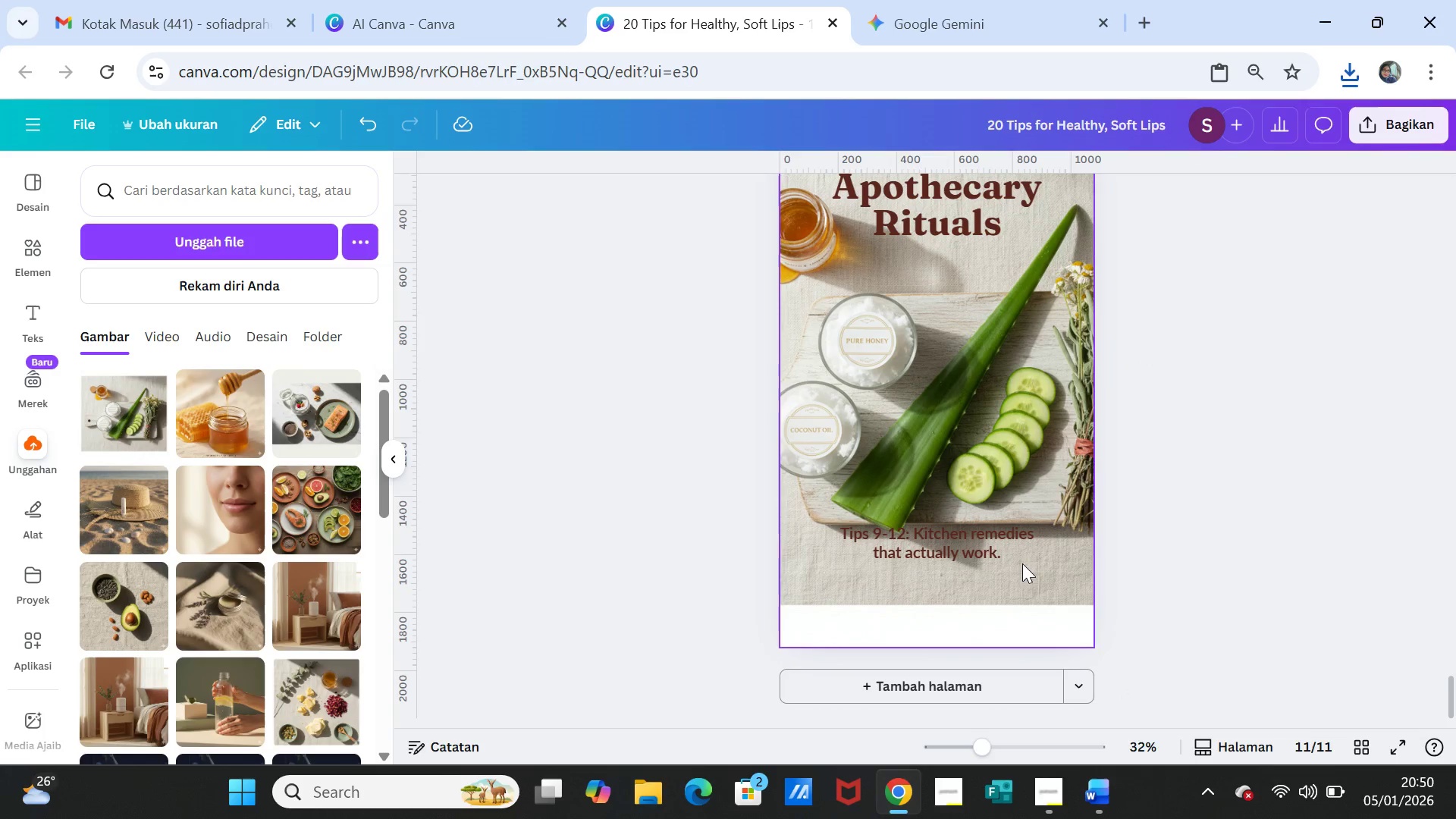 
left_click_drag(start_coordinate=[1007, 550], to_coordinate=[1007, 560])
 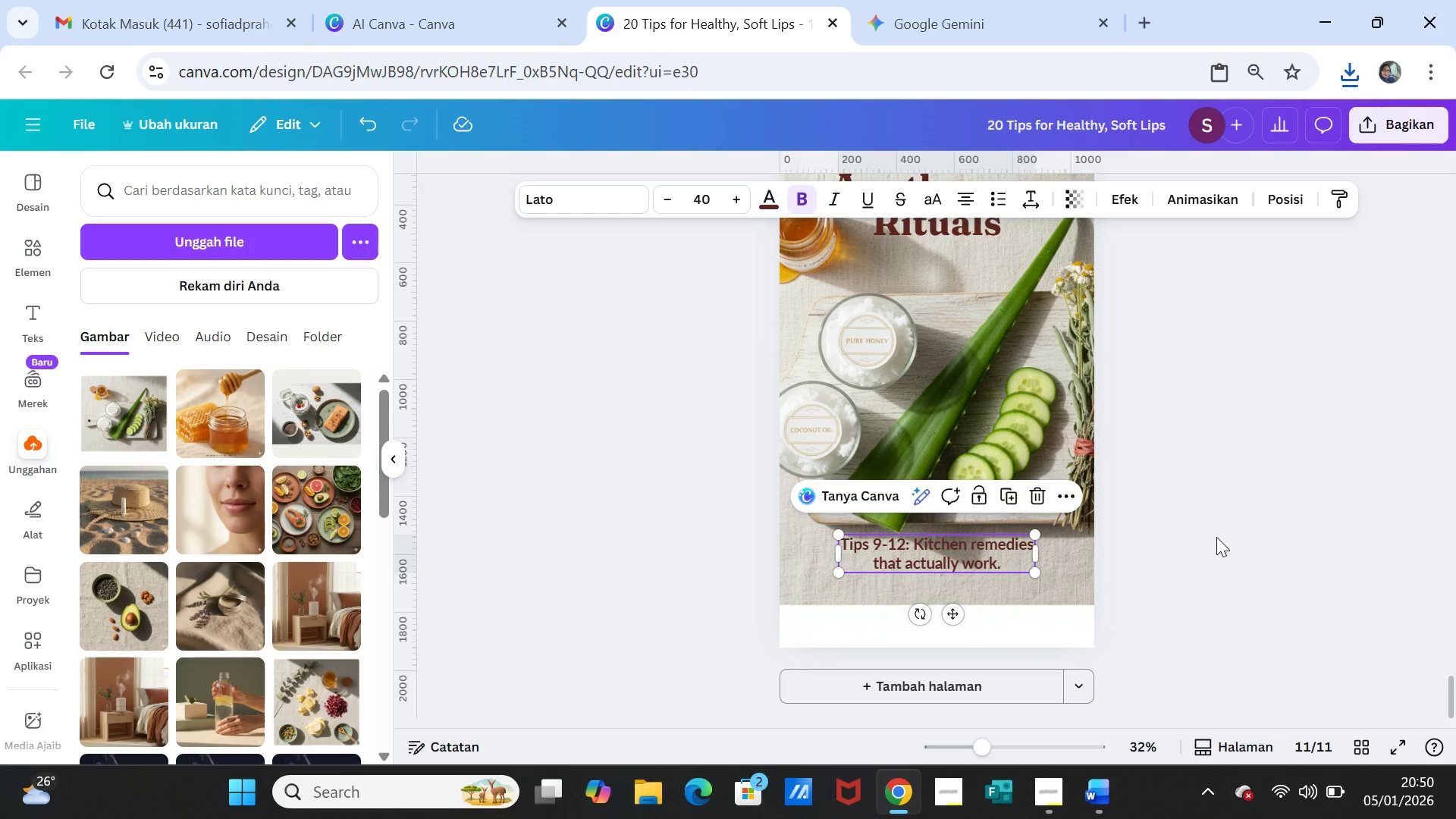 
left_click([1216, 537])
 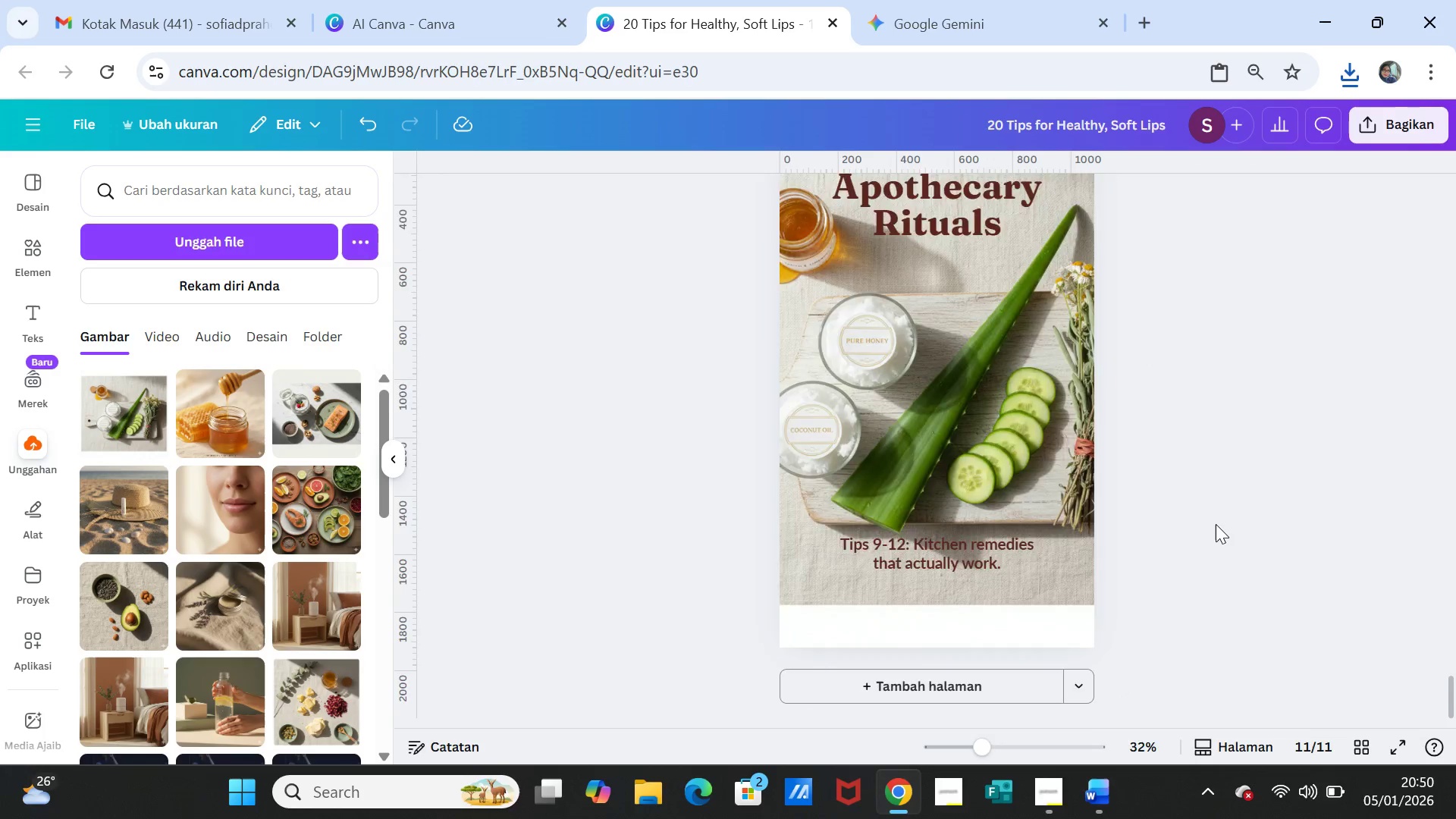 
scroll: coordinate [1216, 524], scroll_direction: up, amount: 2.0
 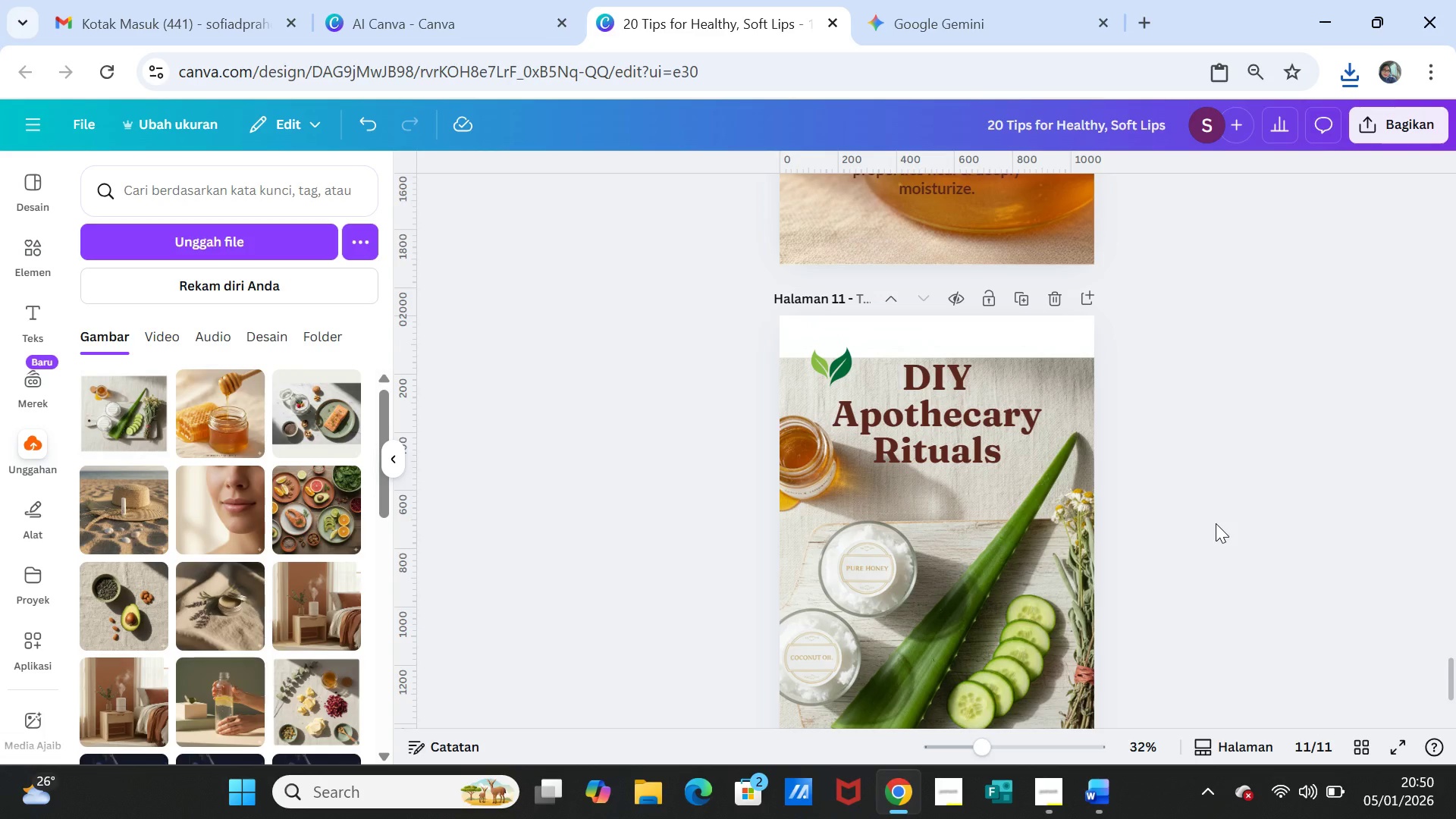 
scroll: coordinate [1216, 523], scroll_direction: down, amount: 1.0
 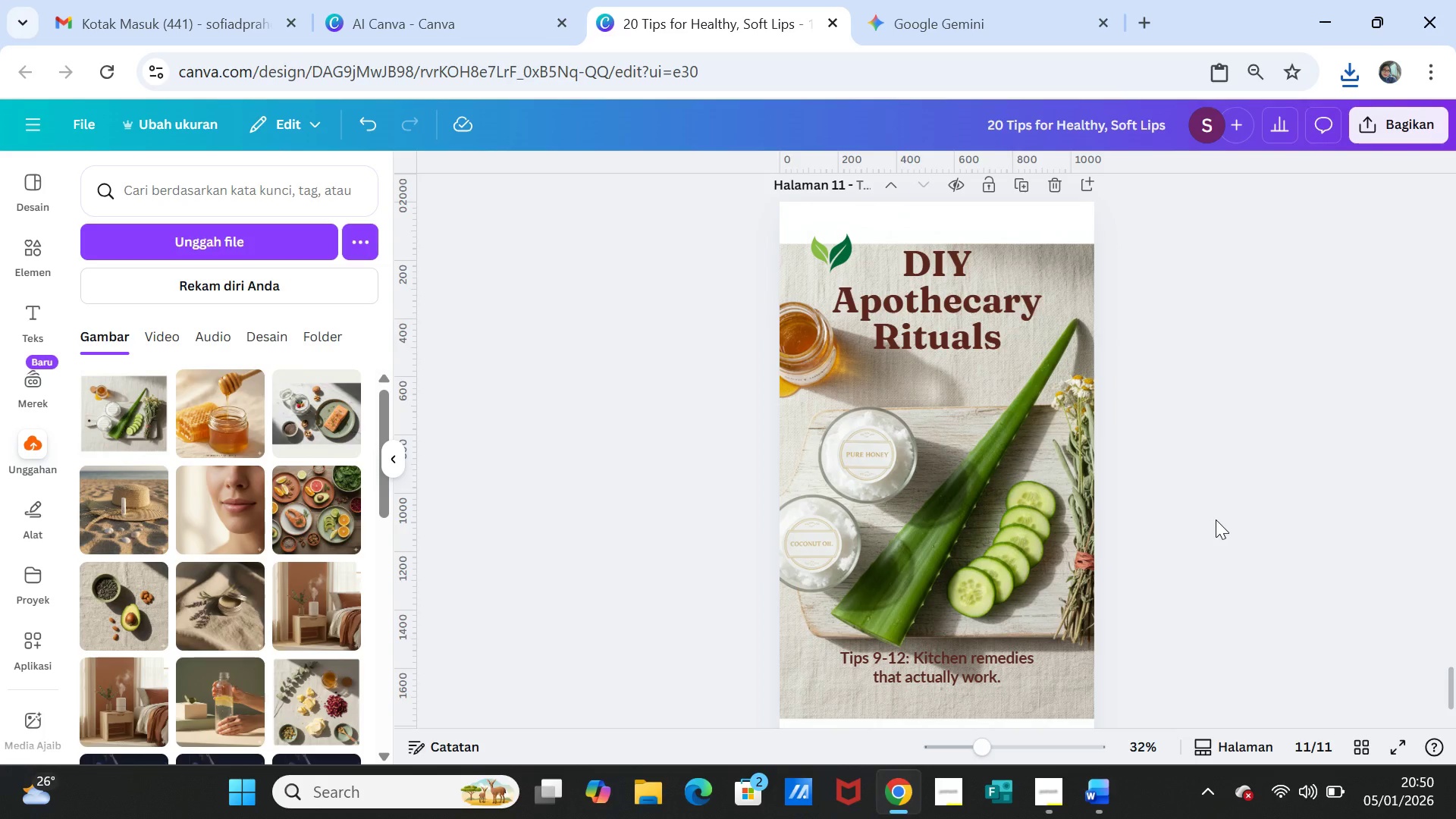 
wait(5.03)
 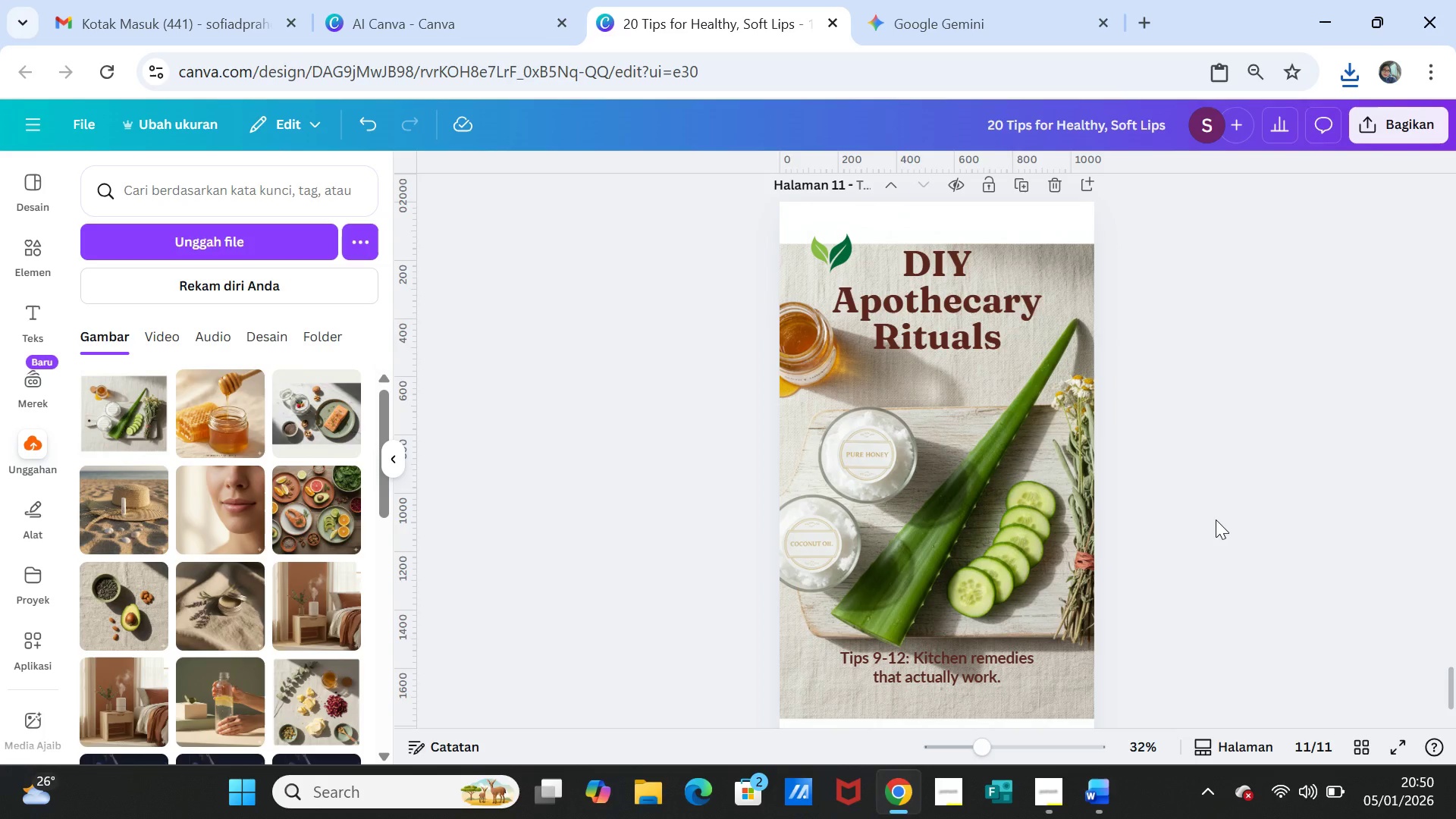 
scroll: coordinate [1216, 519], scroll_direction: up, amount: 1.0
 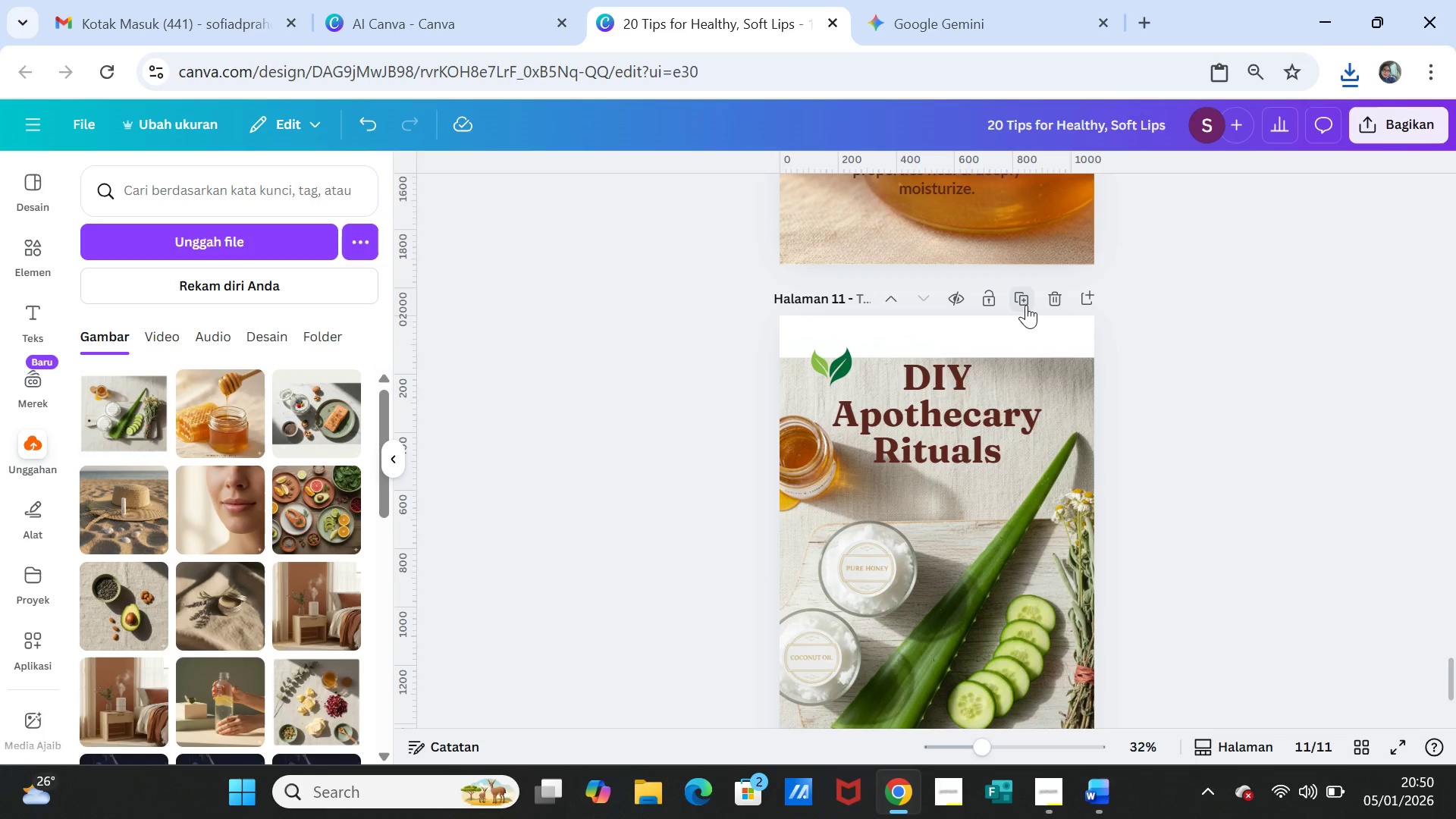 
left_click([1026, 305])
 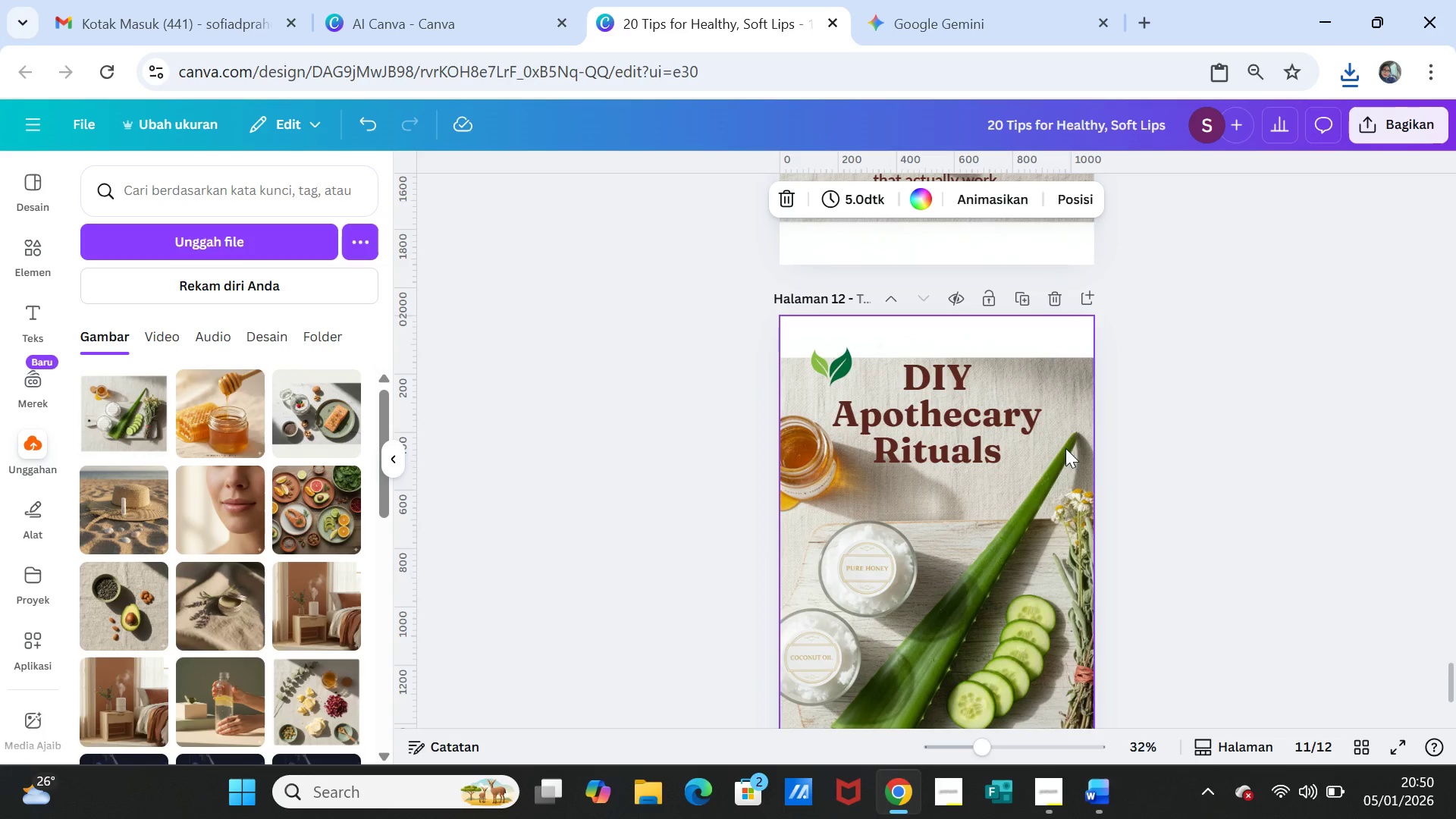 
left_click([1065, 519])
 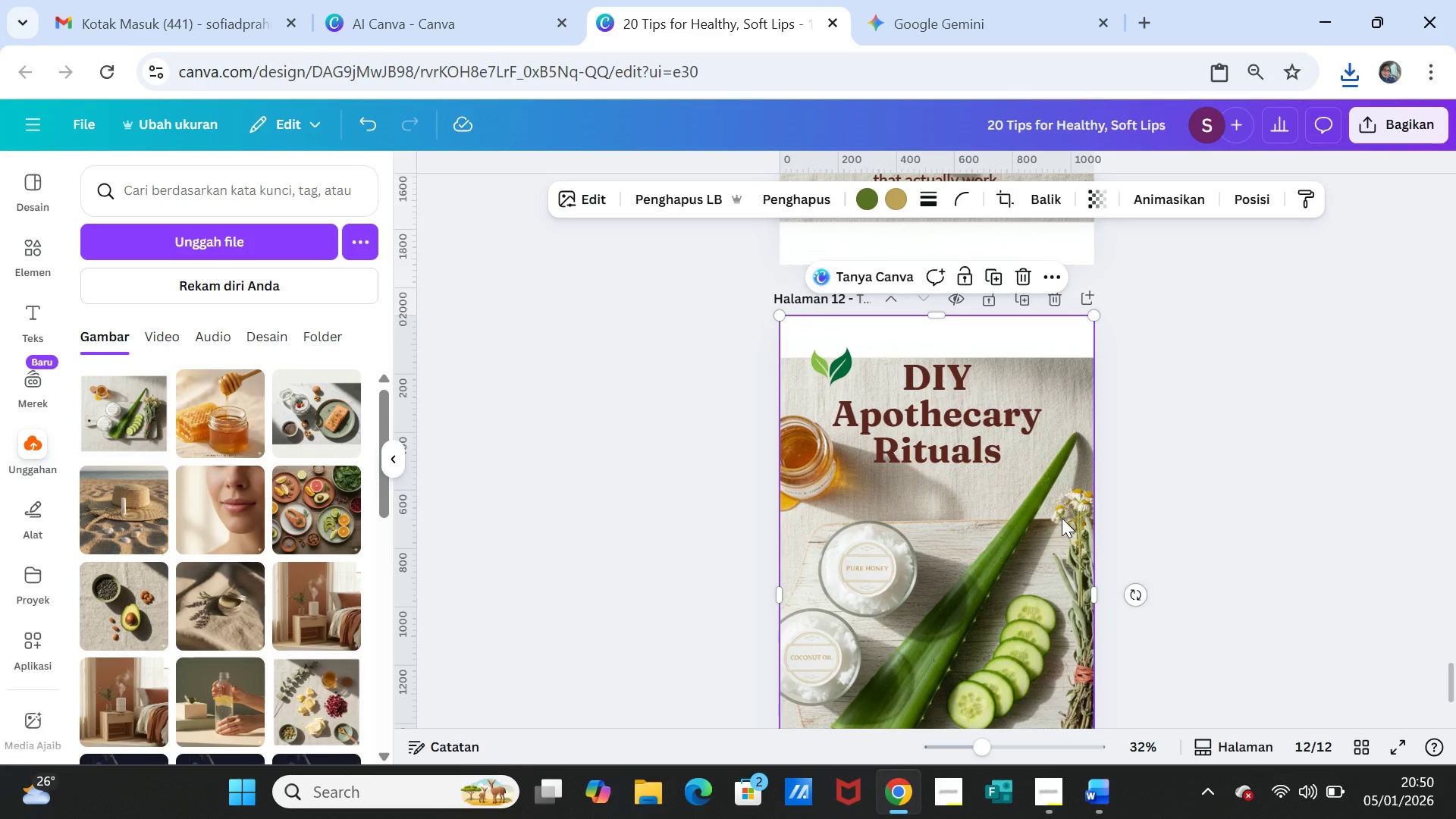 
key(Delete)
 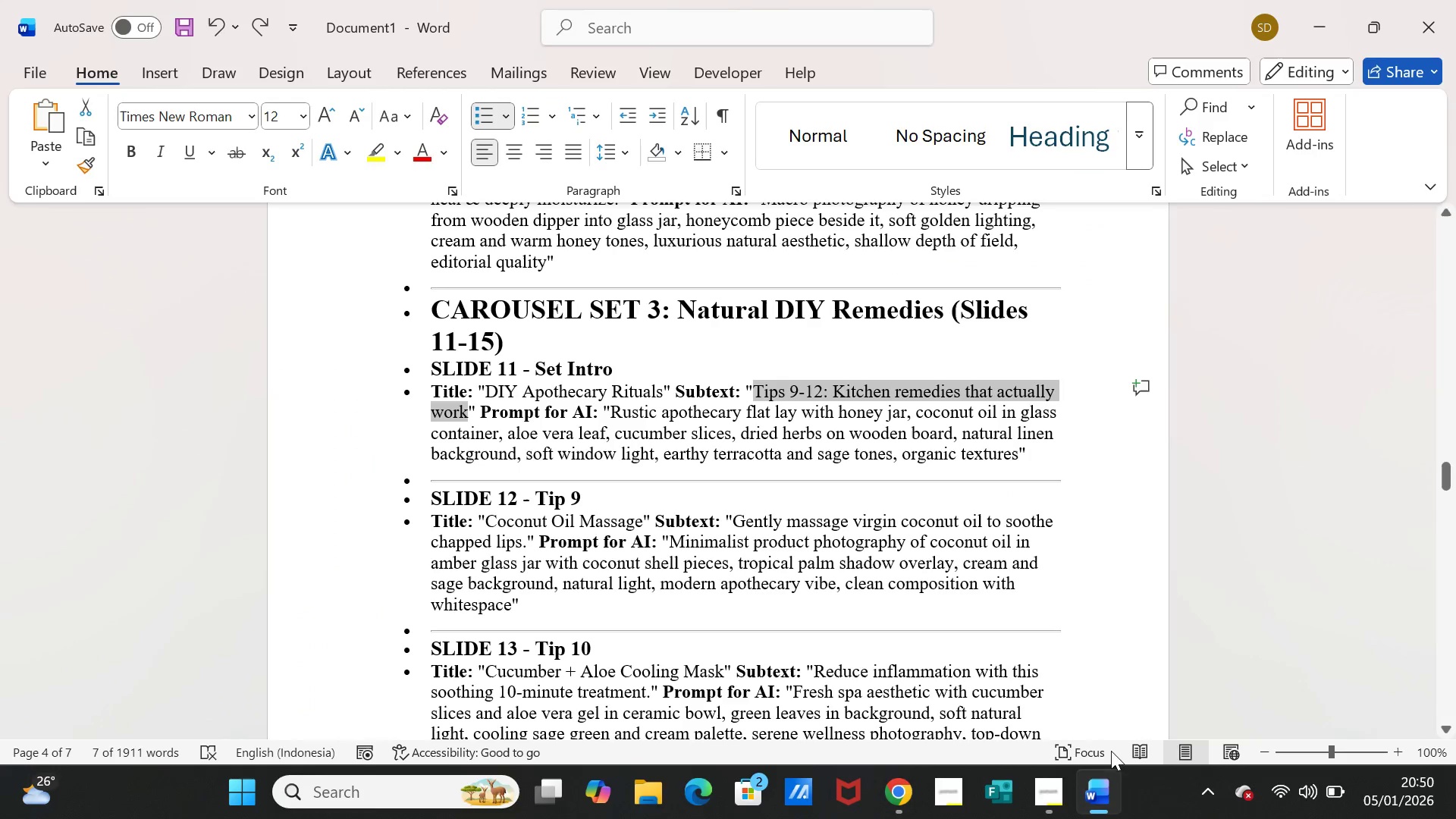 
scroll: coordinate [657, 601], scroll_direction: down, amount: 1.0
 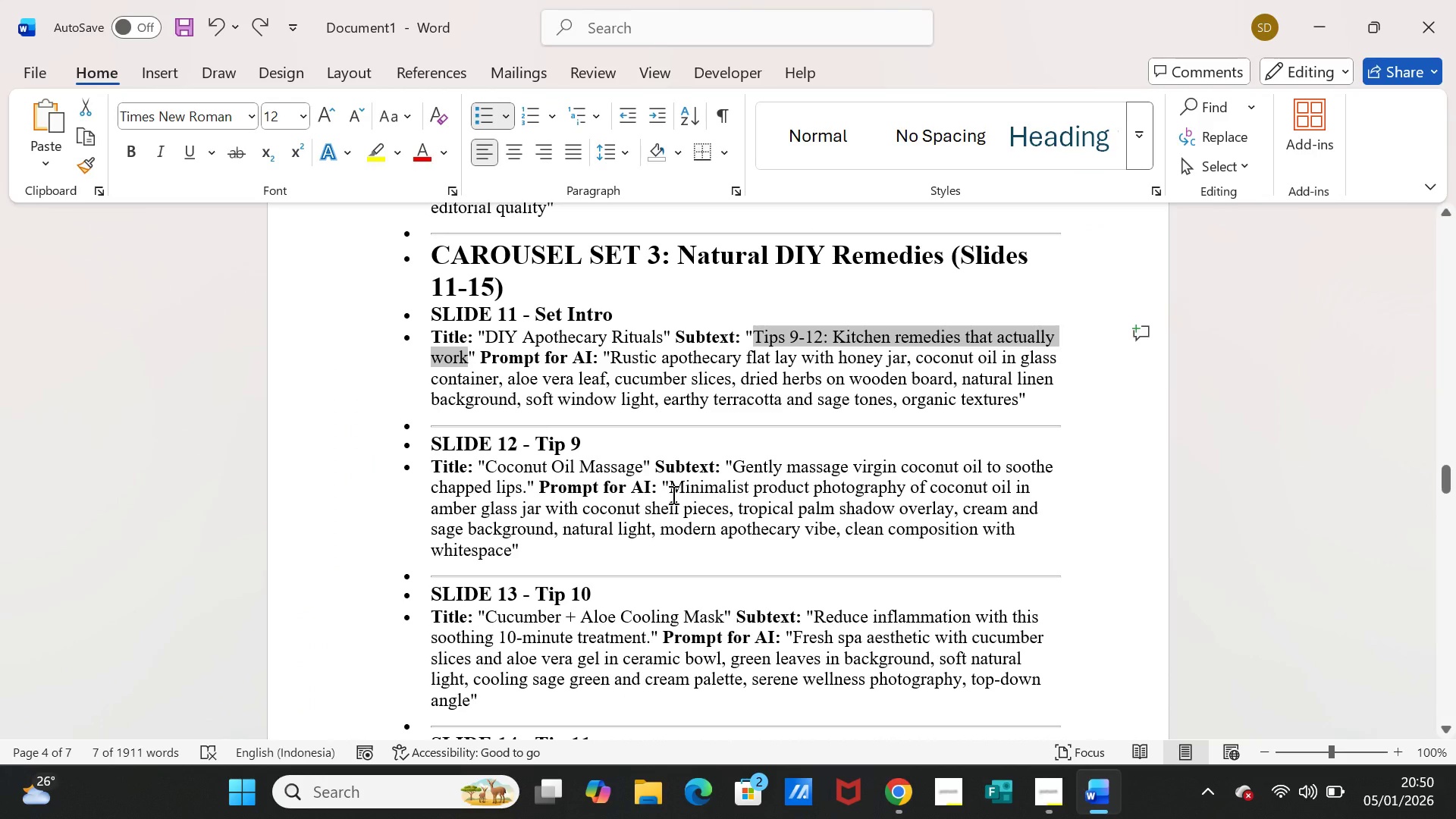 
left_click_drag(start_coordinate=[672, 489], to_coordinate=[513, 551])
 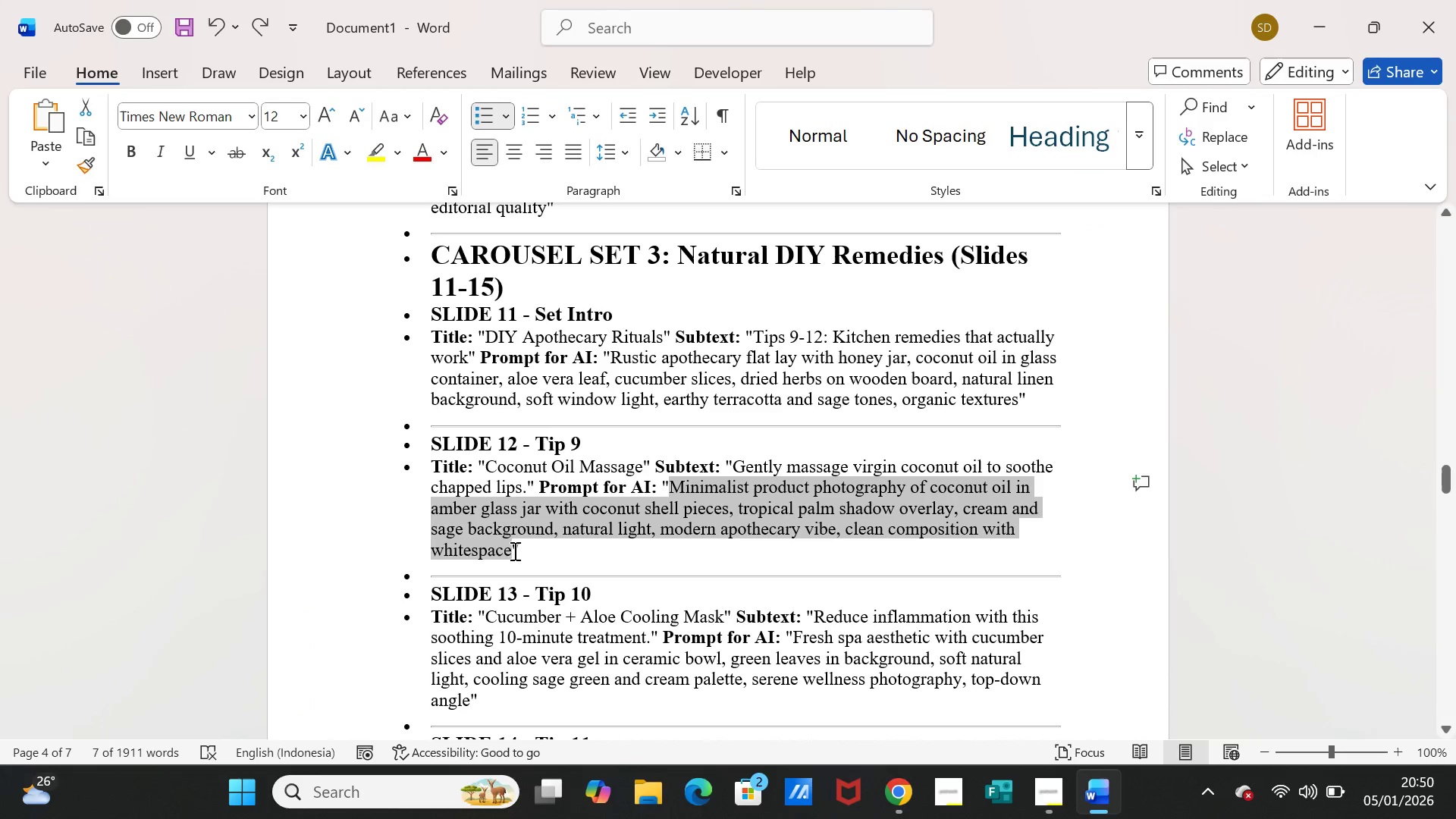 
key(Control+C)
 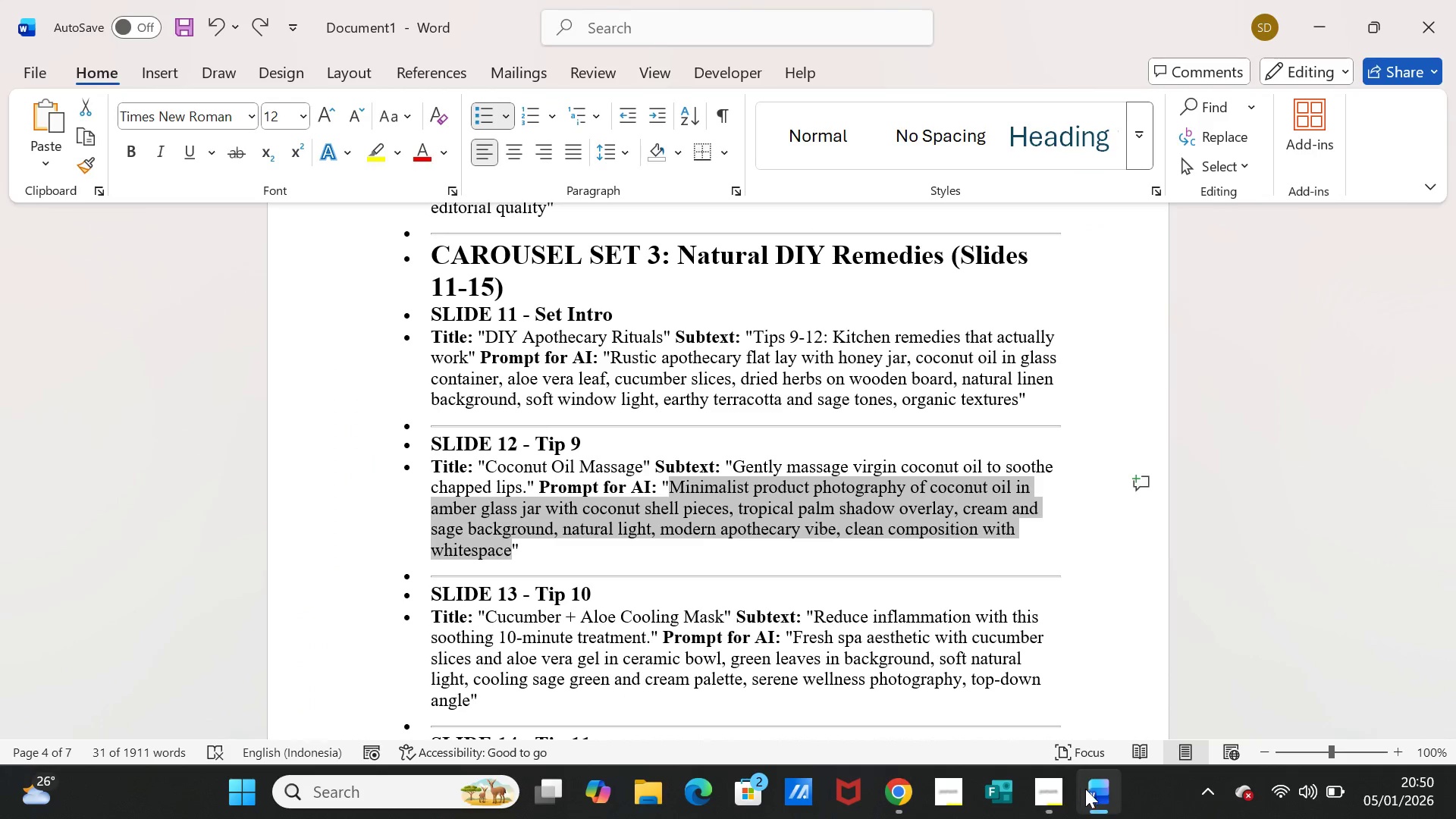 
left_click([1092, 793])
 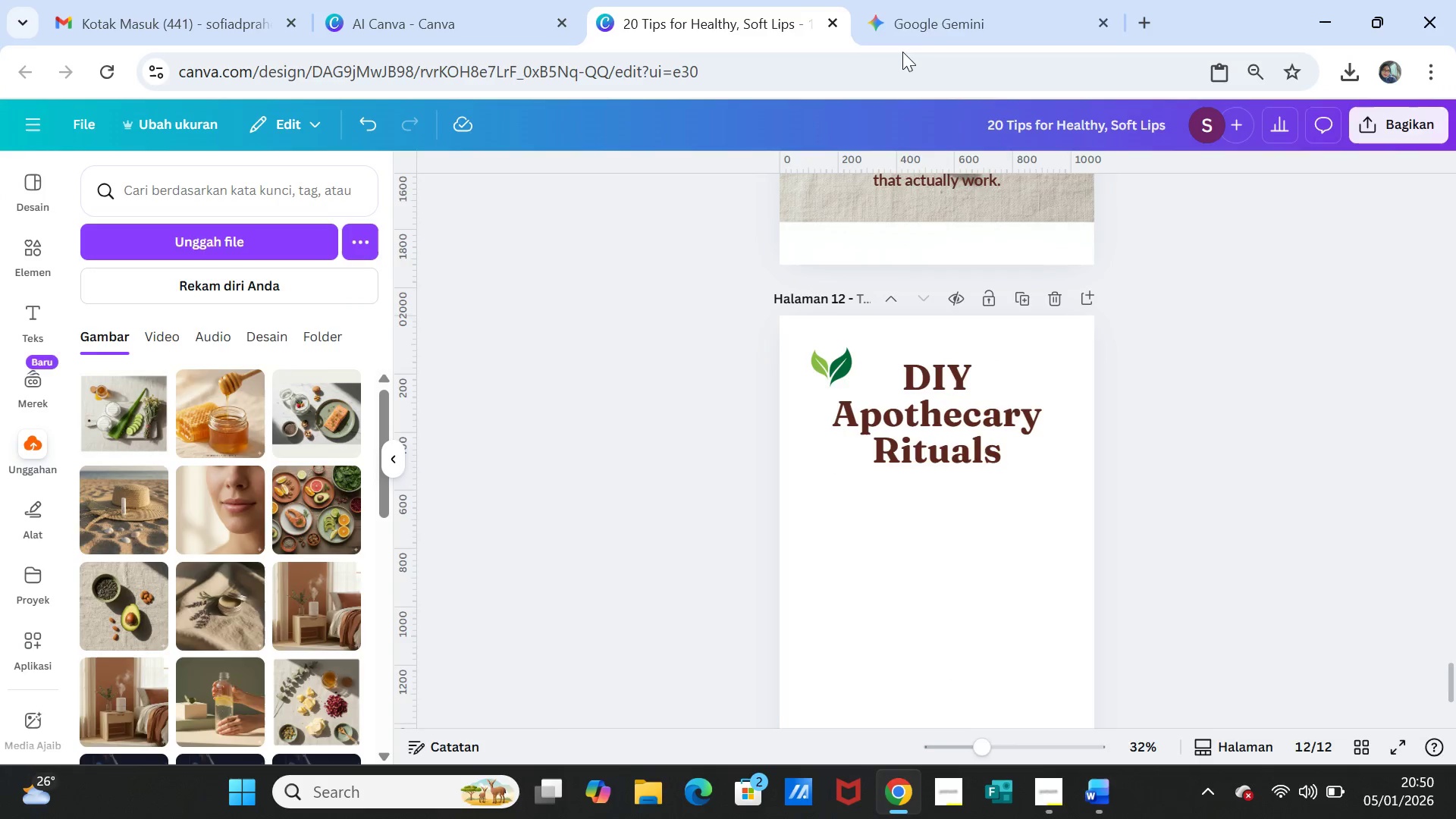 
left_click([921, 22])
 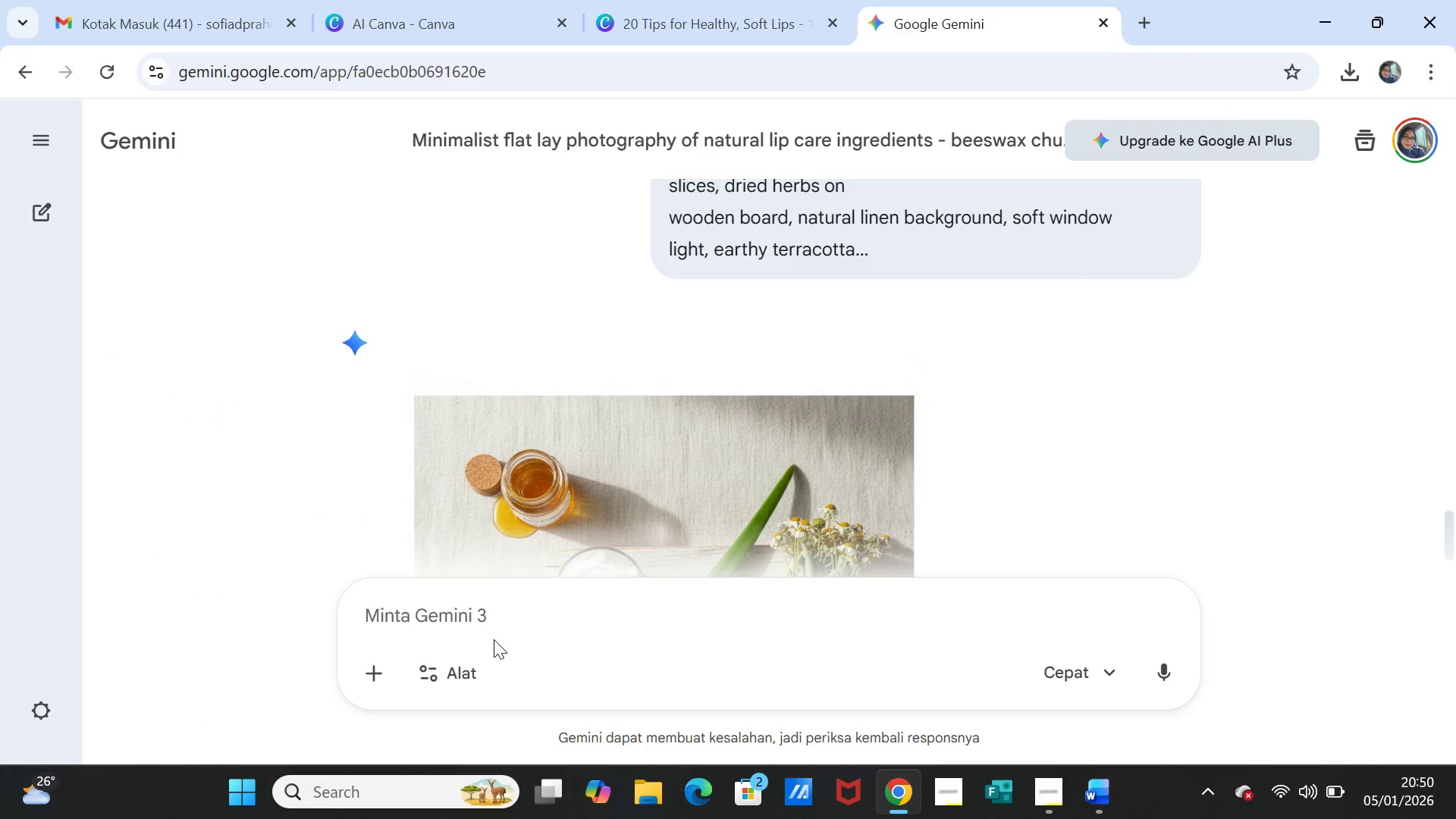 
left_click([485, 617])
 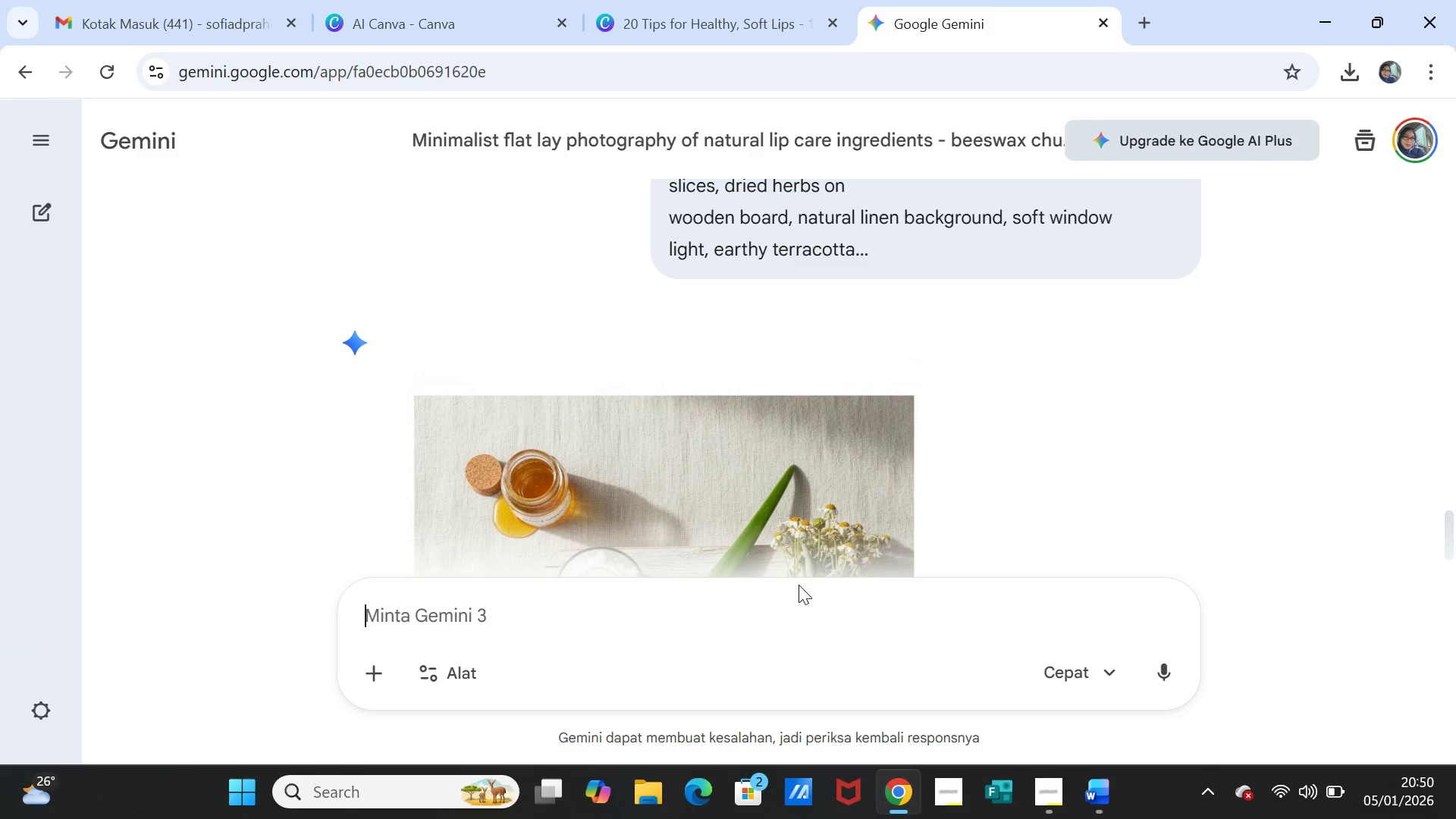 
key(Control+V)
 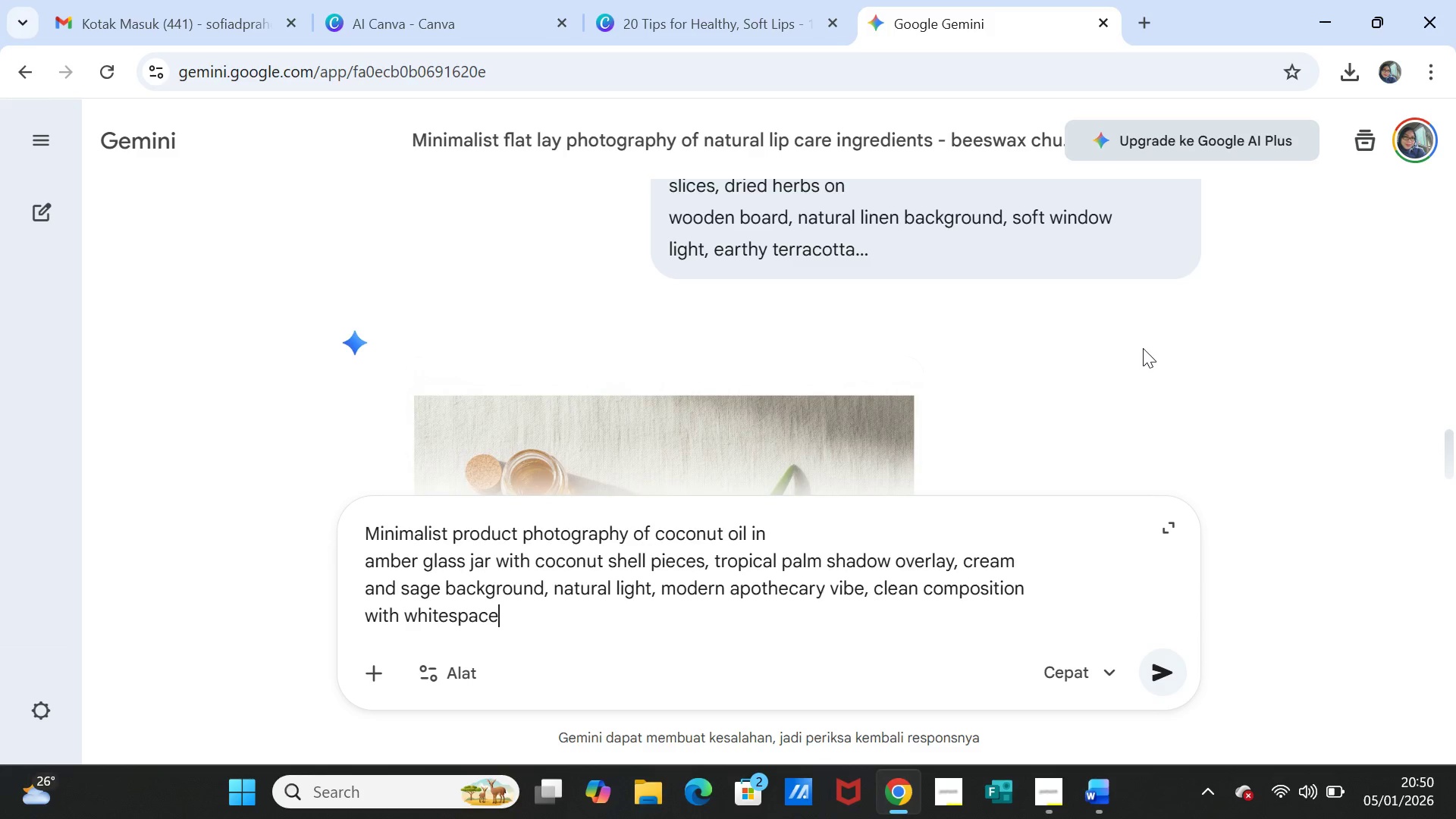 
scroll: coordinate [1143, 342], scroll_direction: up, amount: 1.0
 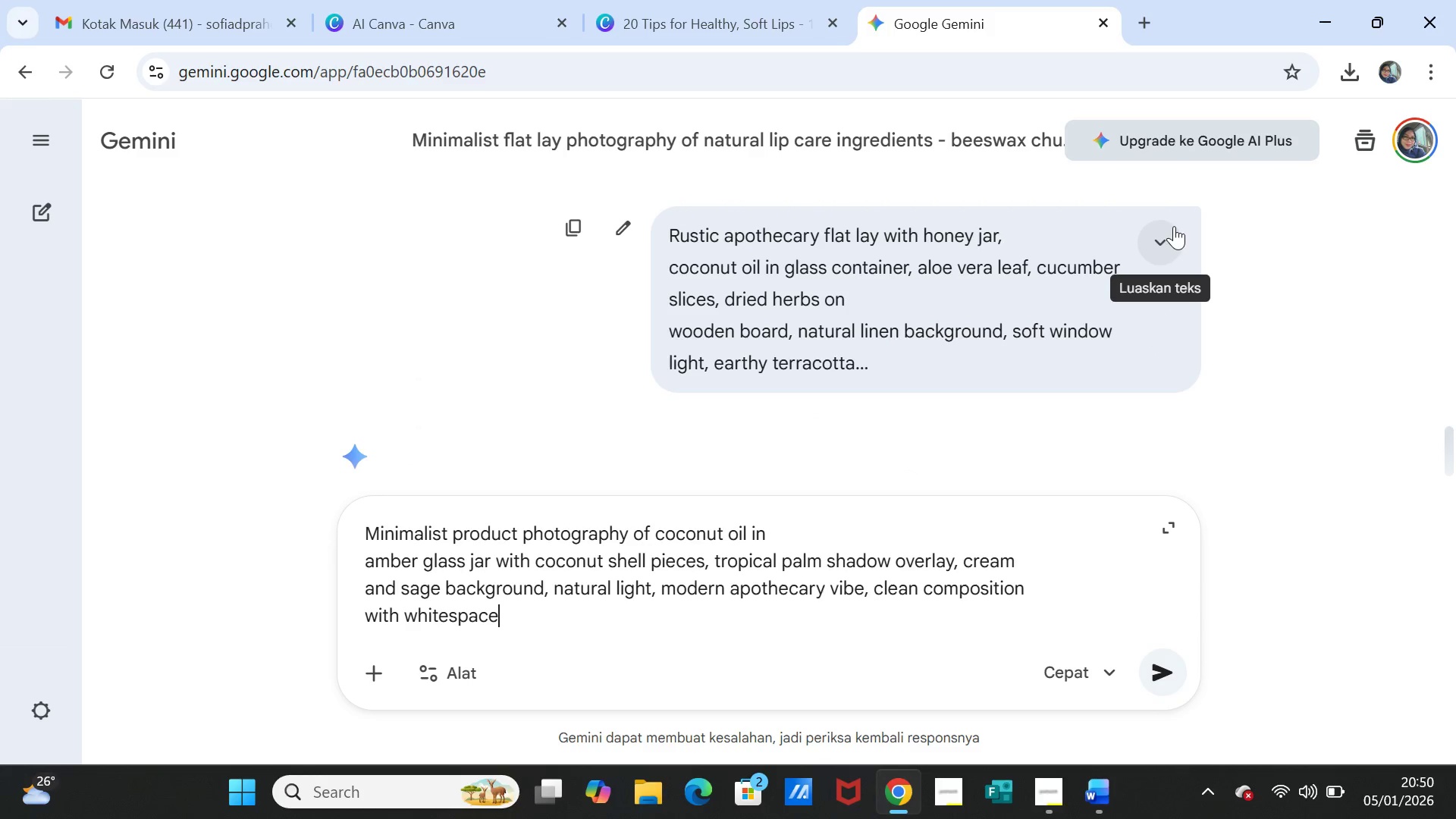 
left_click([1169, 235])
 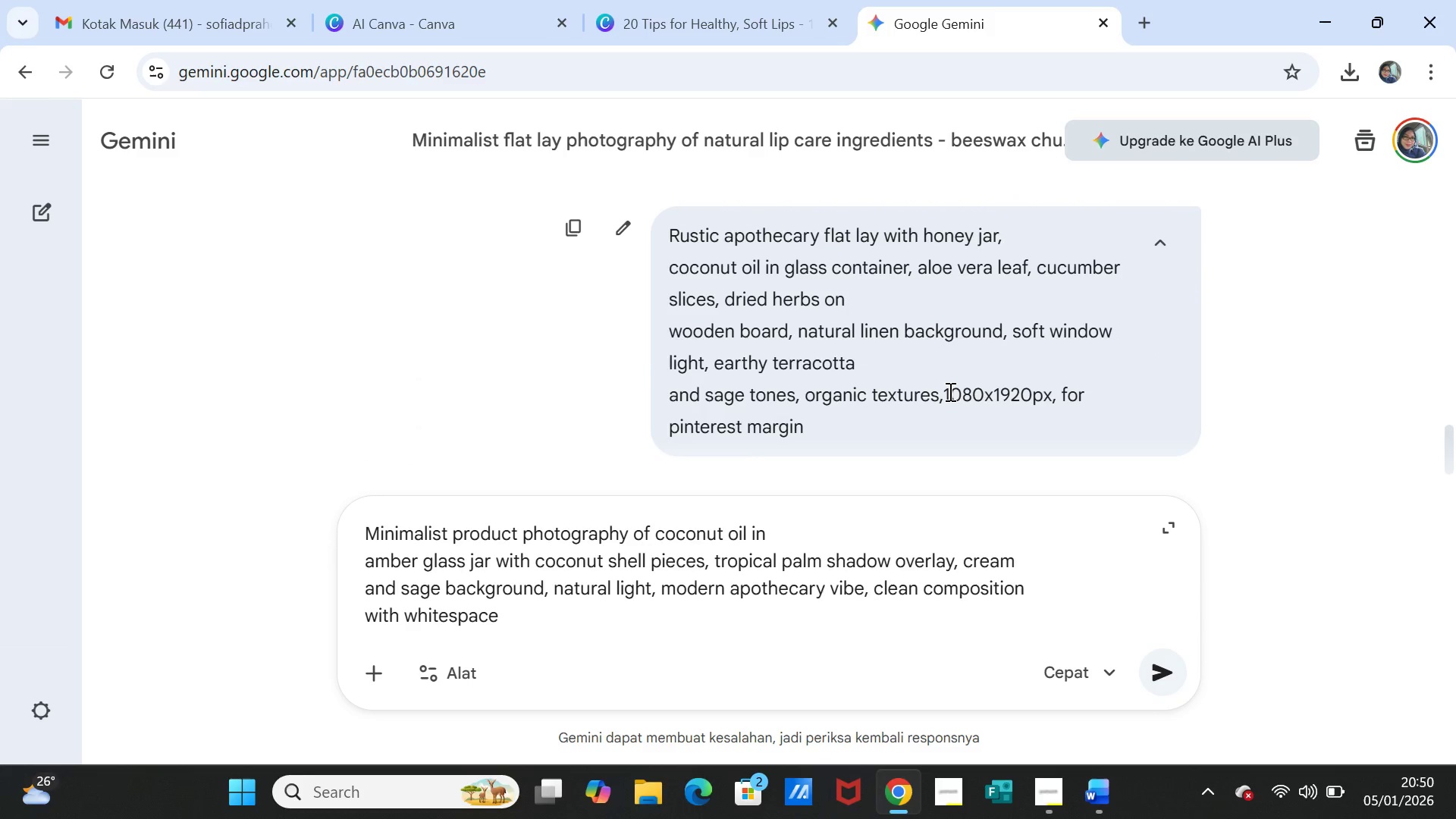 
left_click_drag(start_coordinate=[947, 392], to_coordinate=[932, 413])
 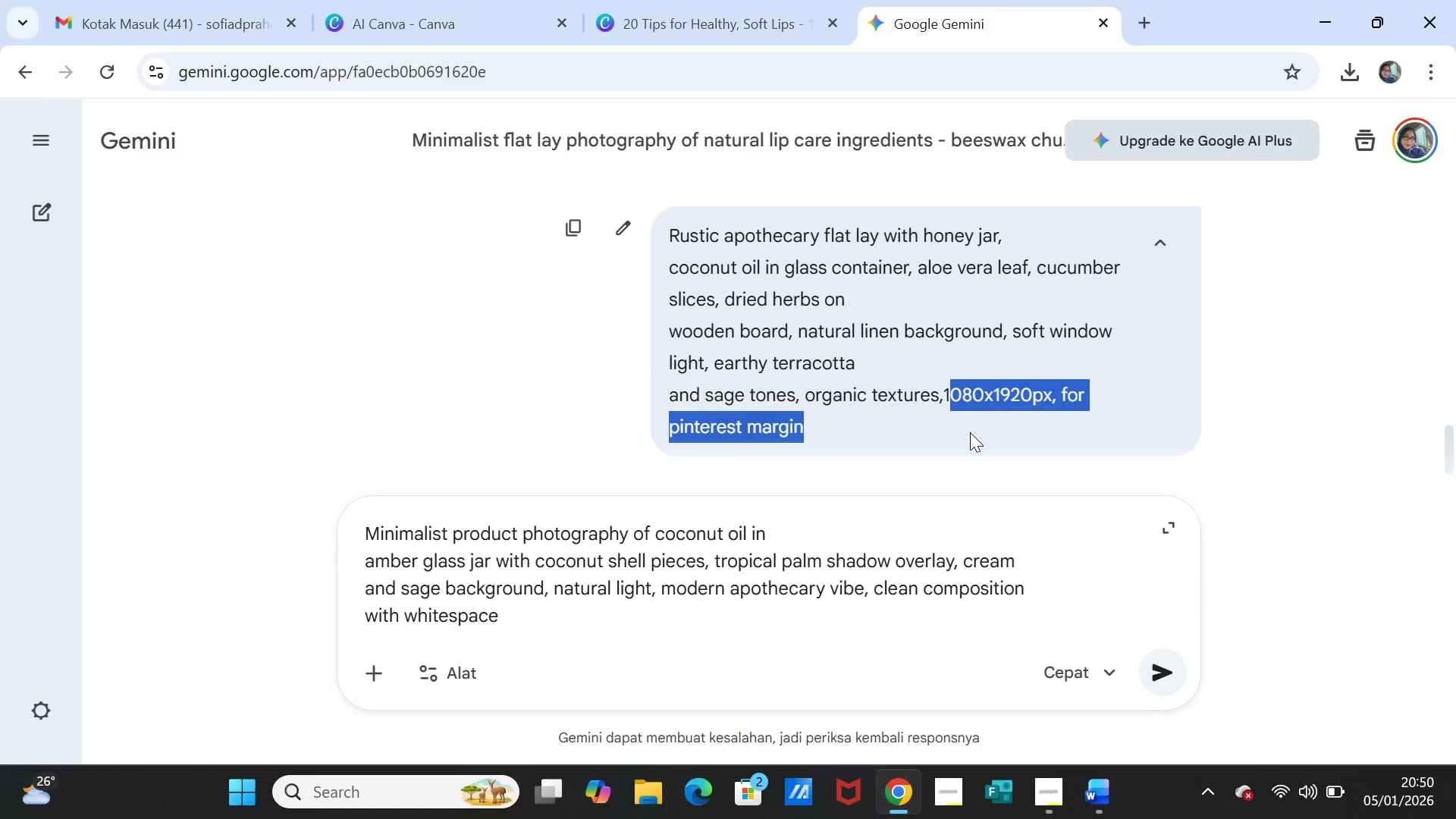 
left_click([970, 432])
 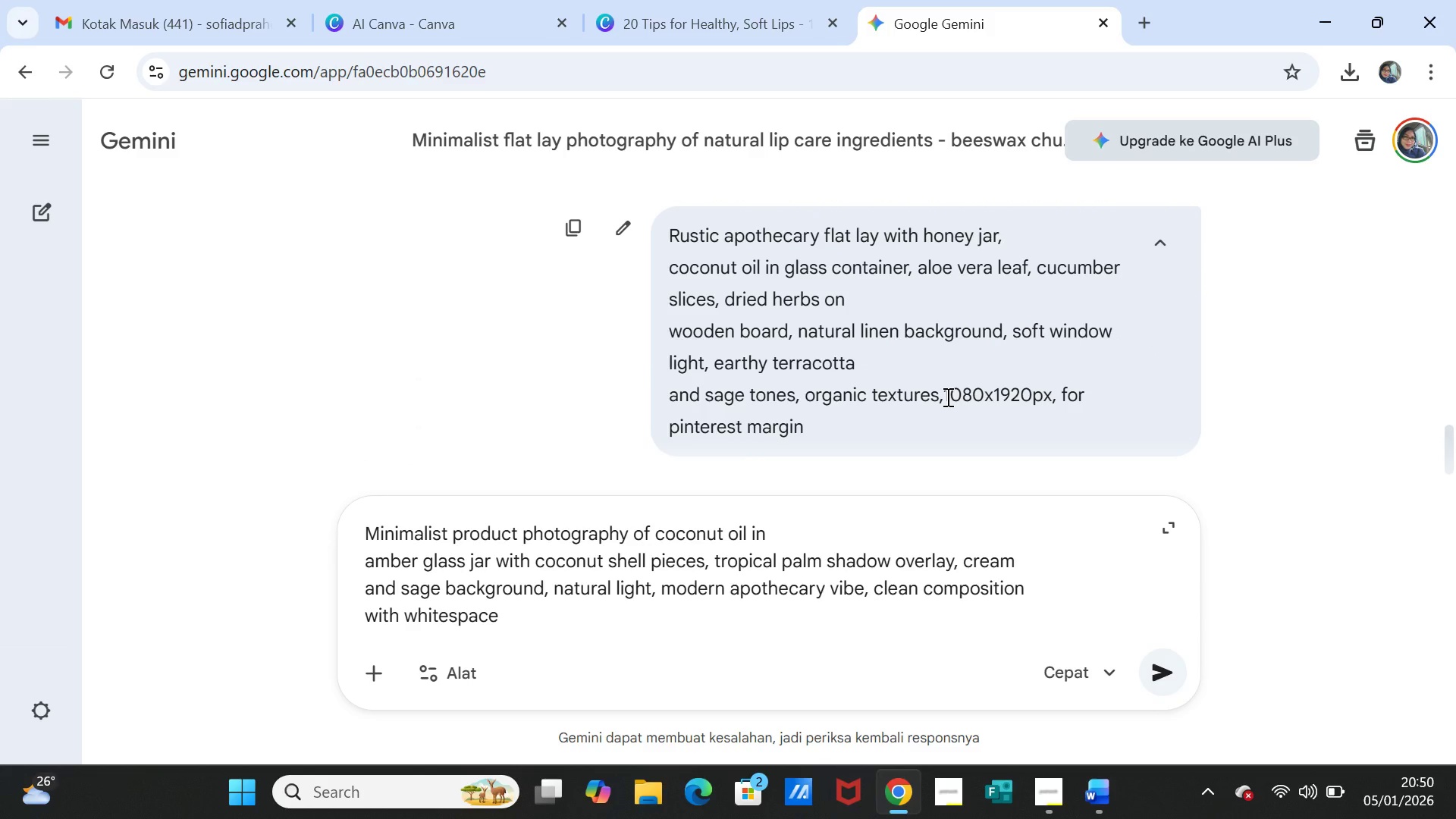 
left_click_drag(start_coordinate=[946, 397], to_coordinate=[967, 416])
 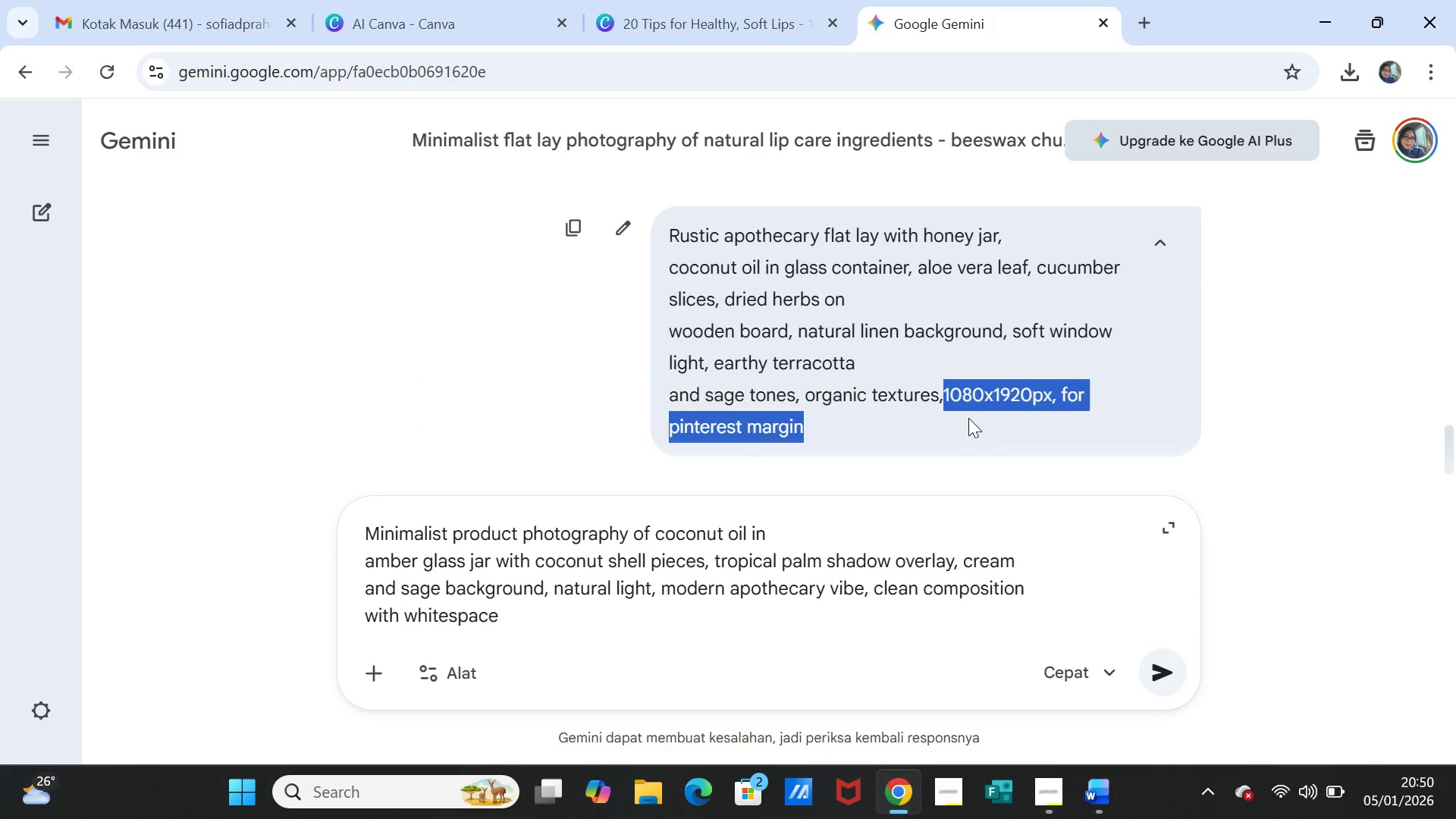 
key(Control+C)
 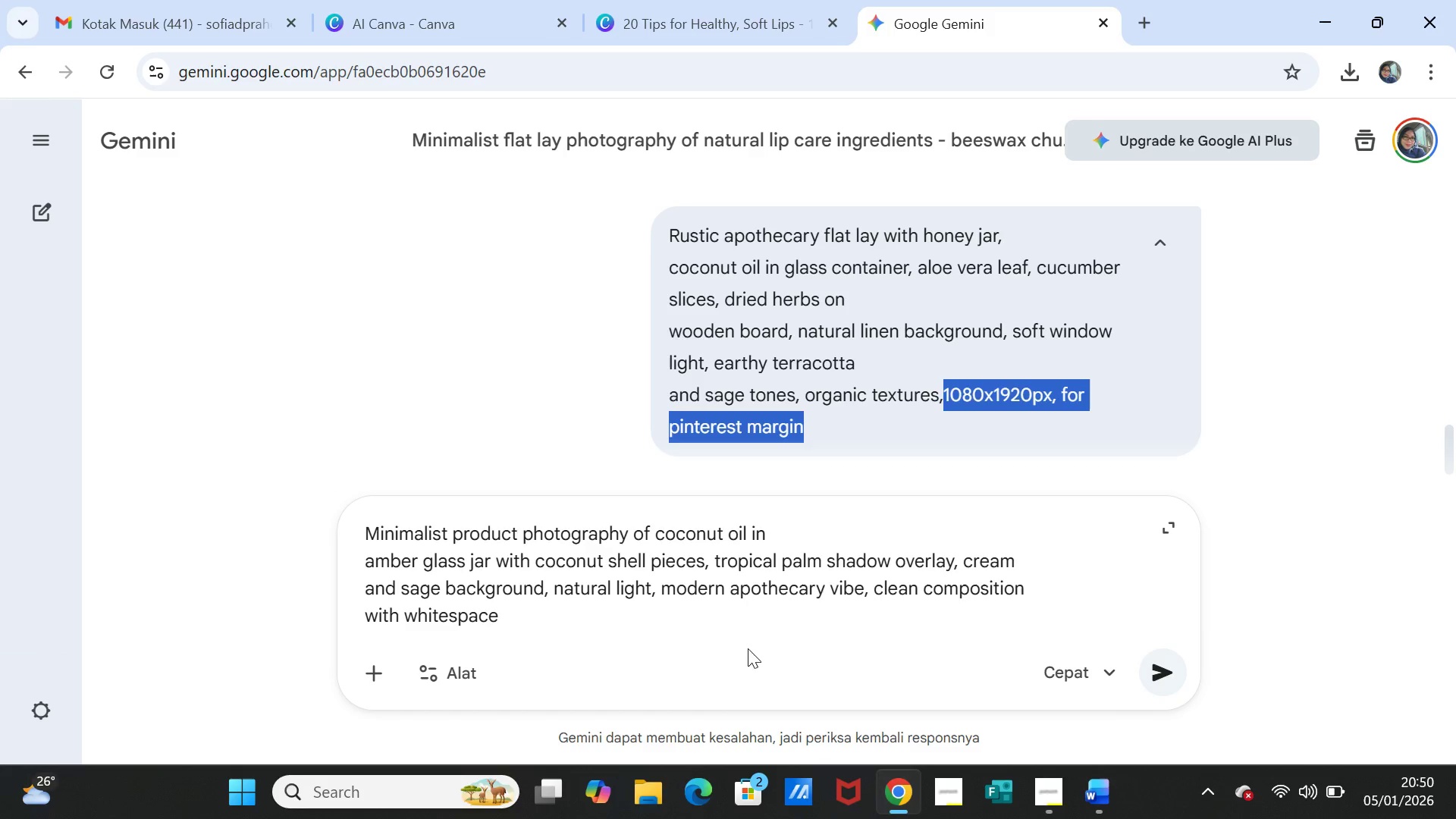 
left_click([739, 629])
 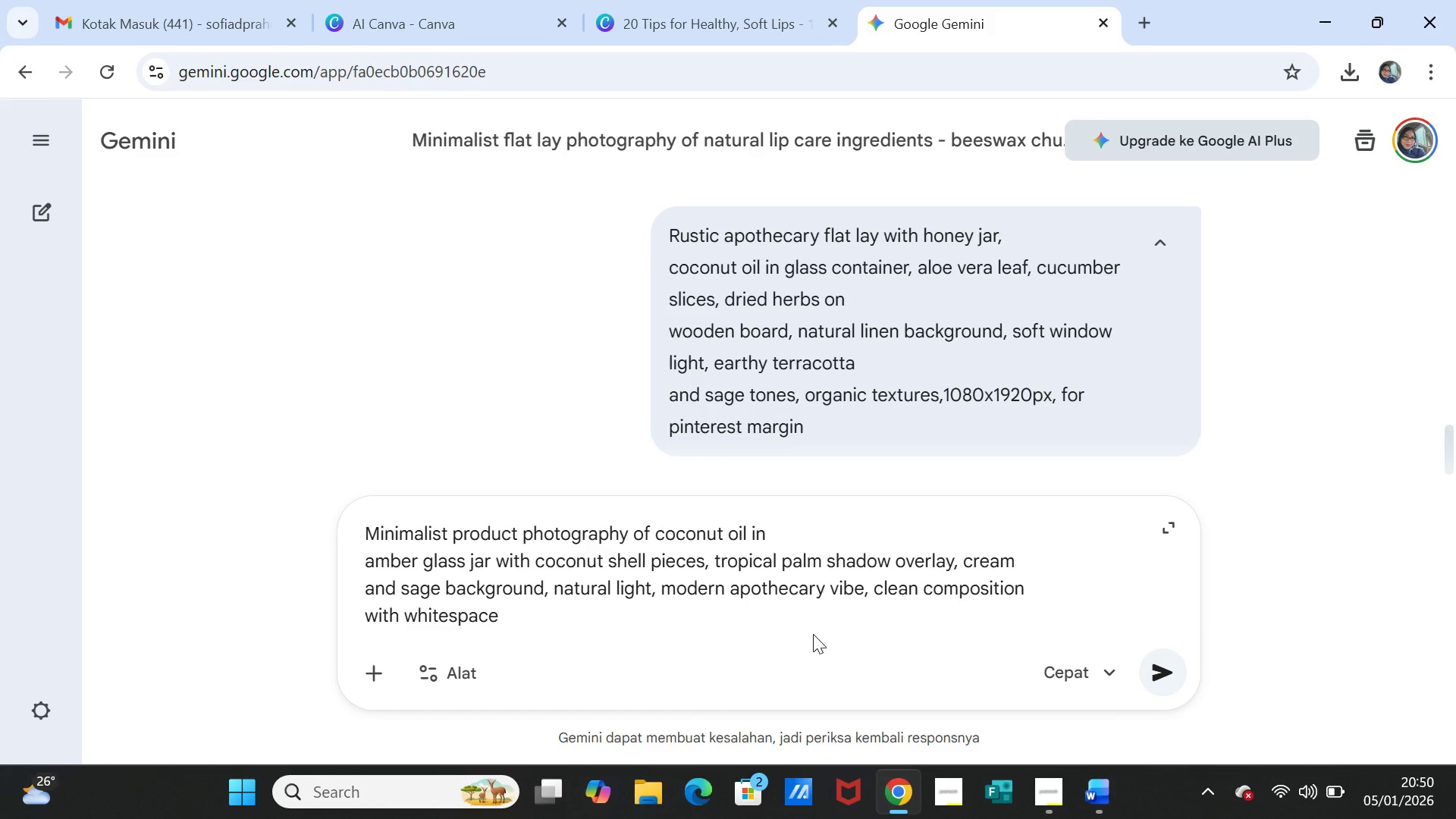 
key(Comma)
 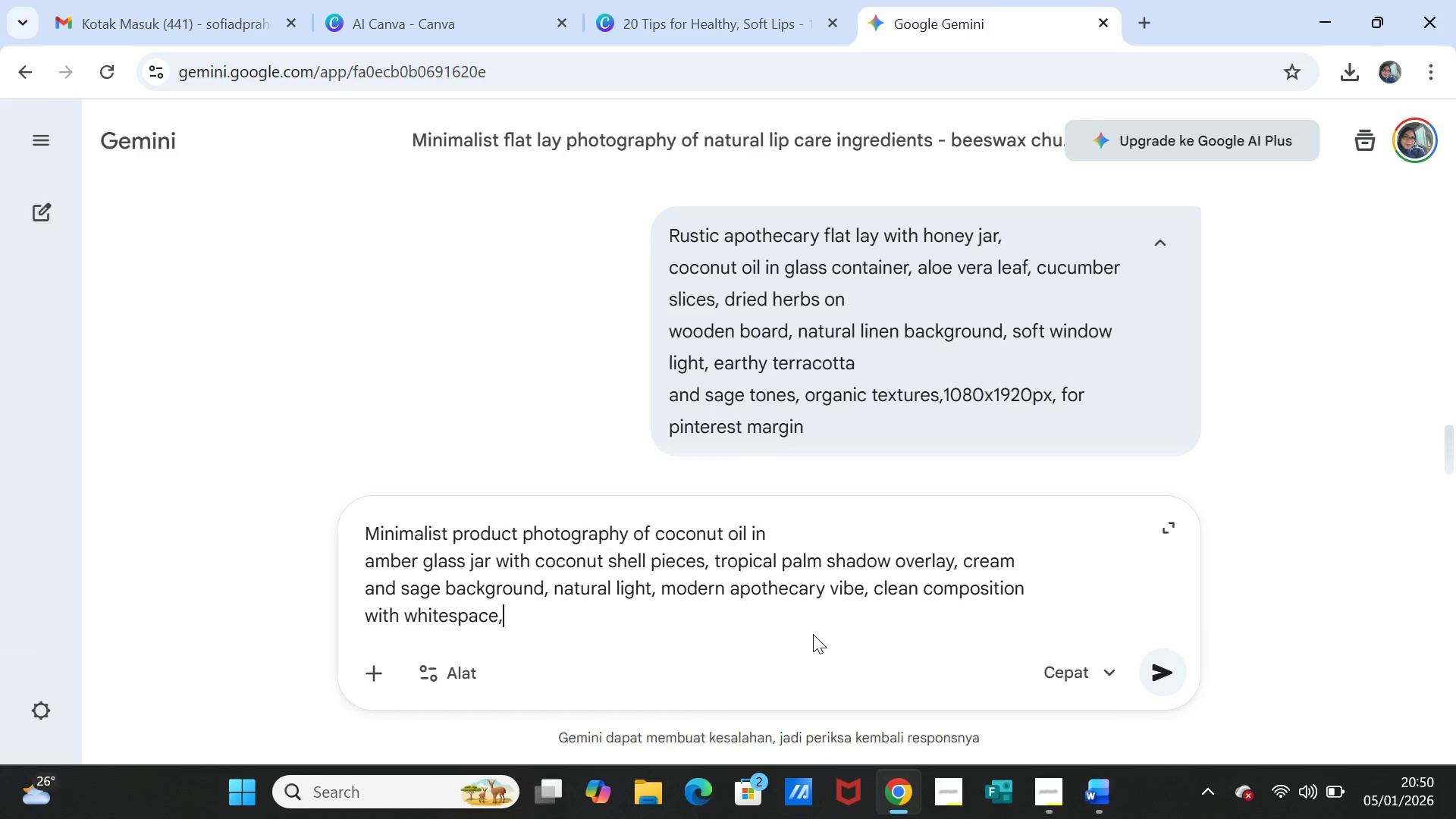 
key(Control+ControlLeft)
 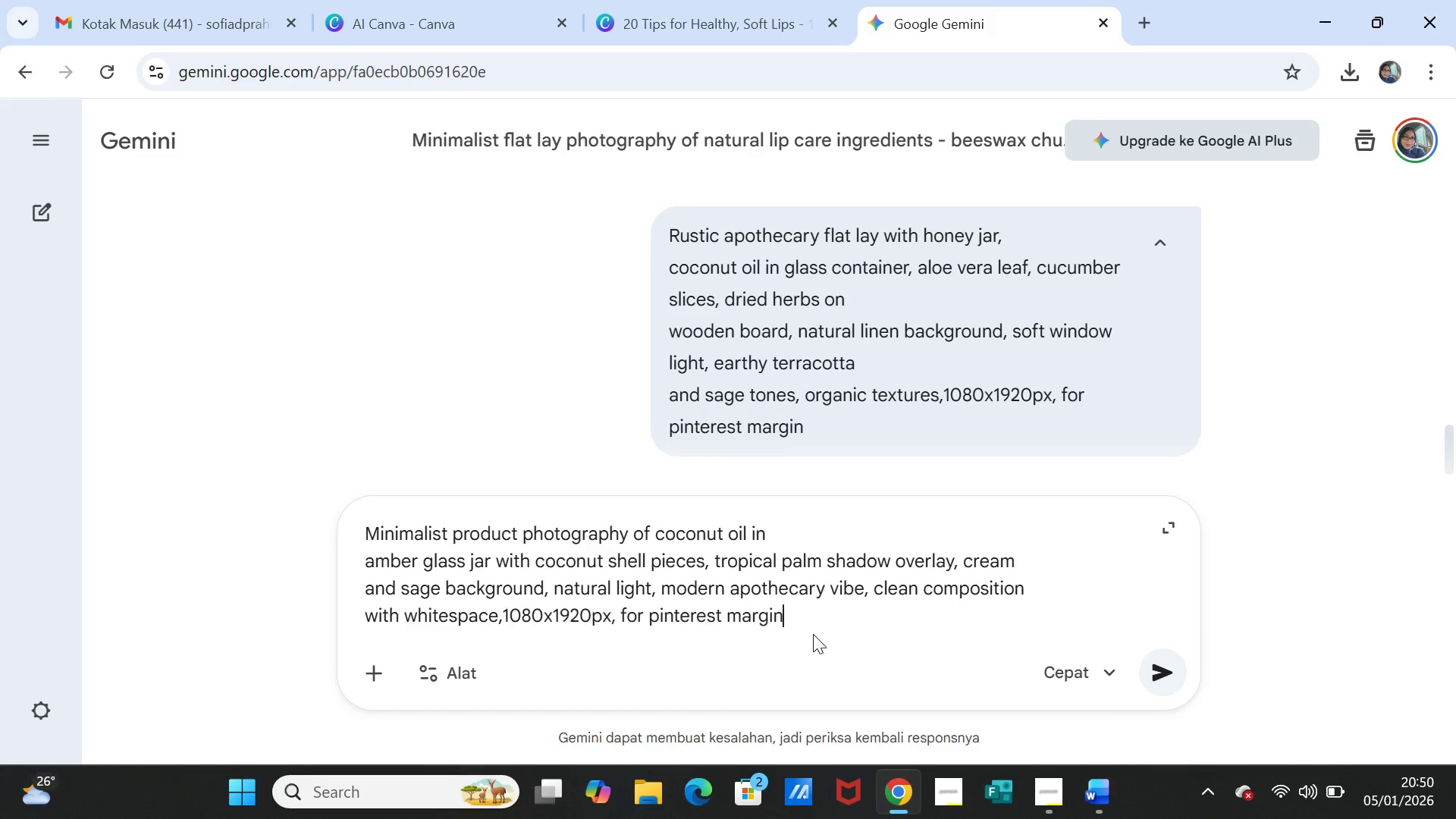 
key(Control+V)
 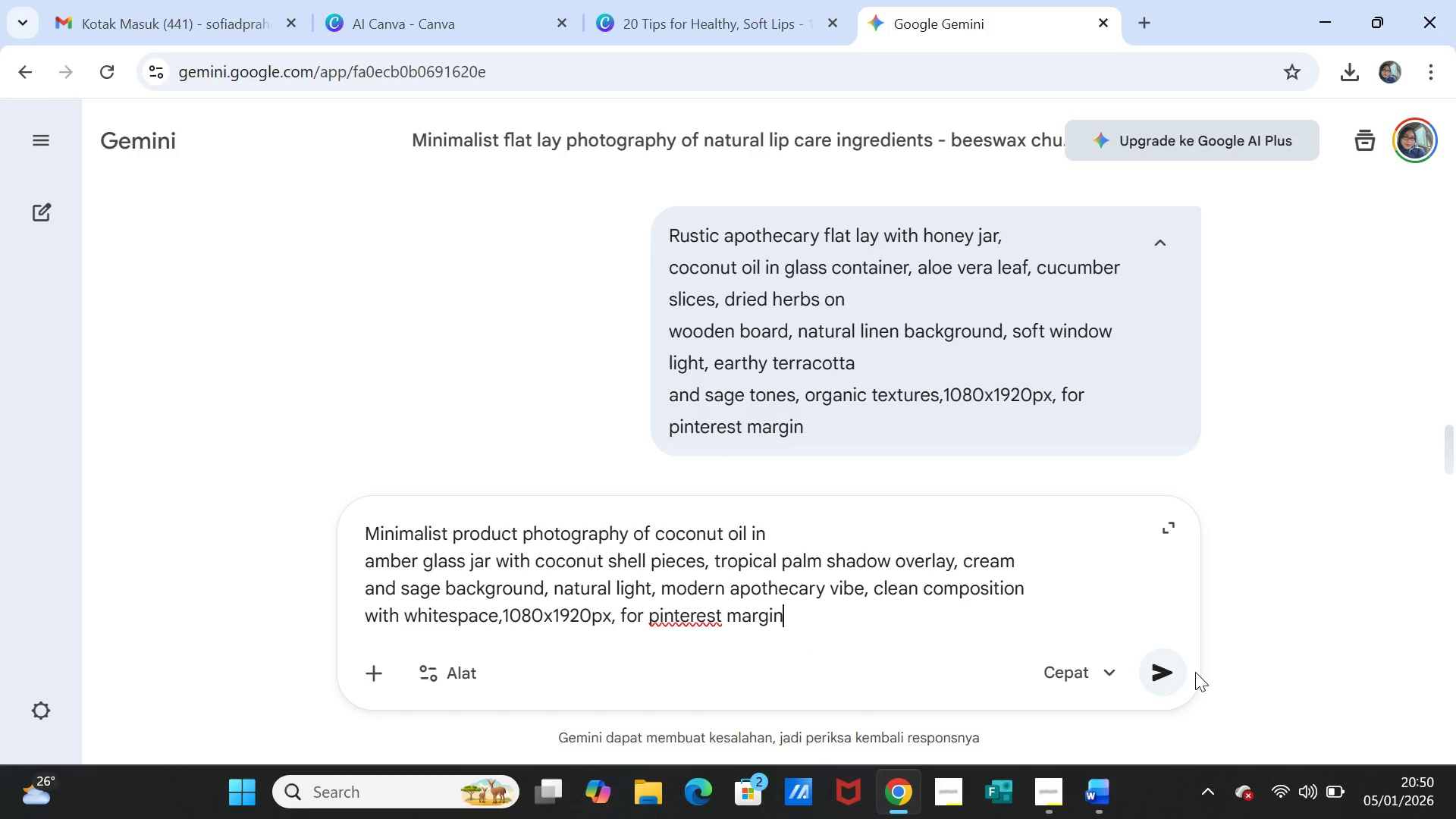 
left_click([1161, 665])
 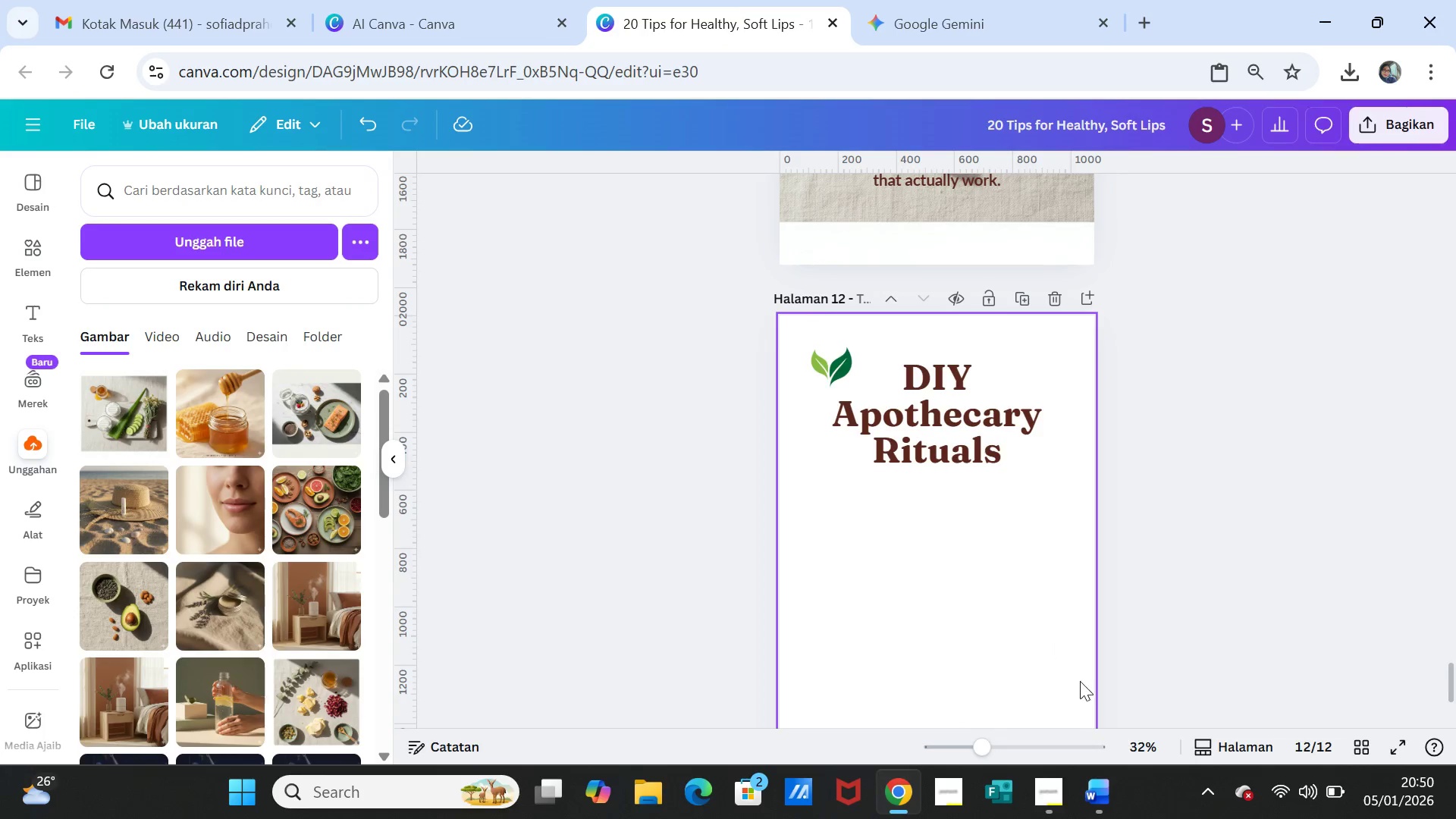 
left_click([1096, 783])
 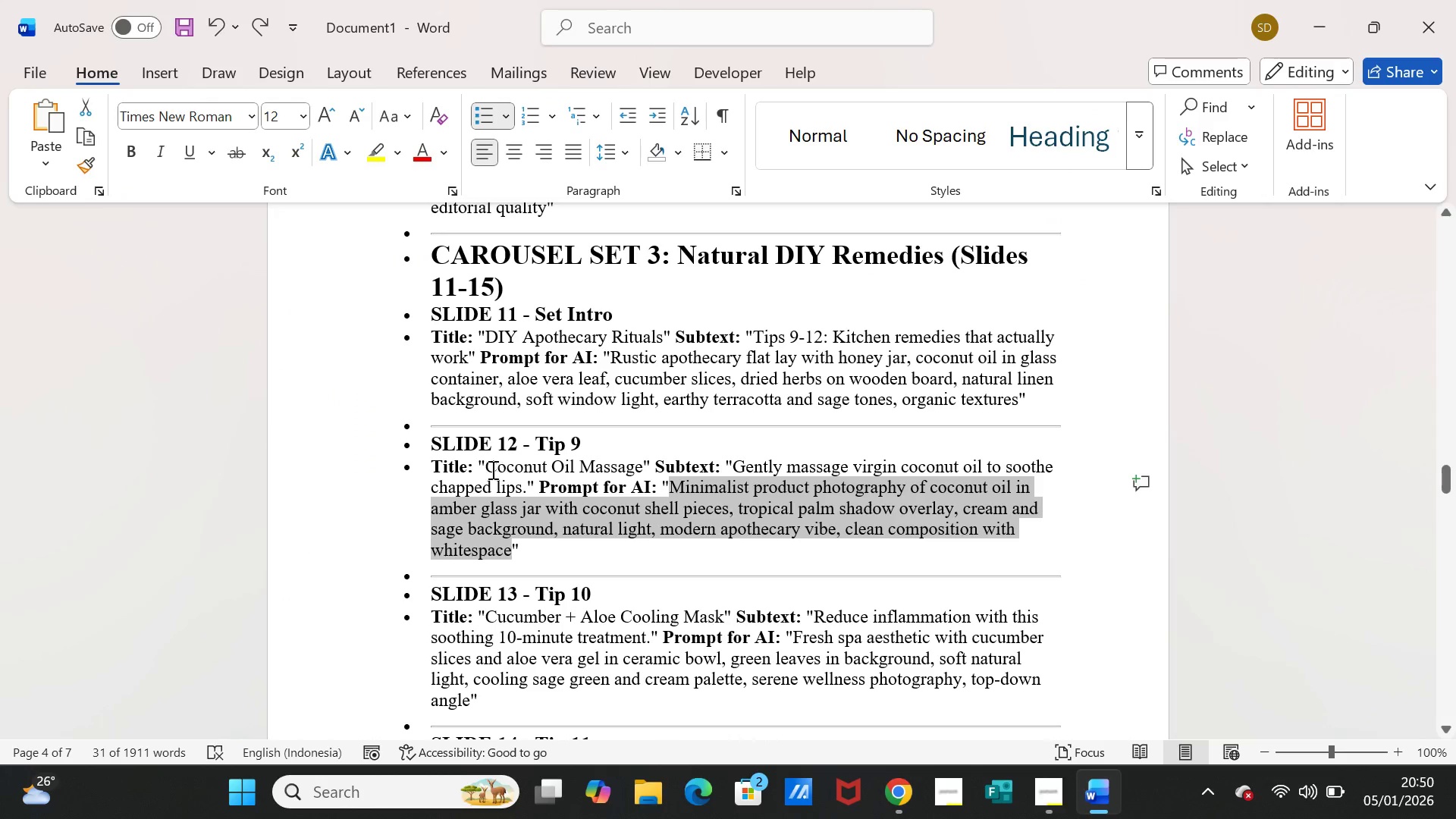 
left_click_drag(start_coordinate=[487, 469], to_coordinate=[616, 469])
 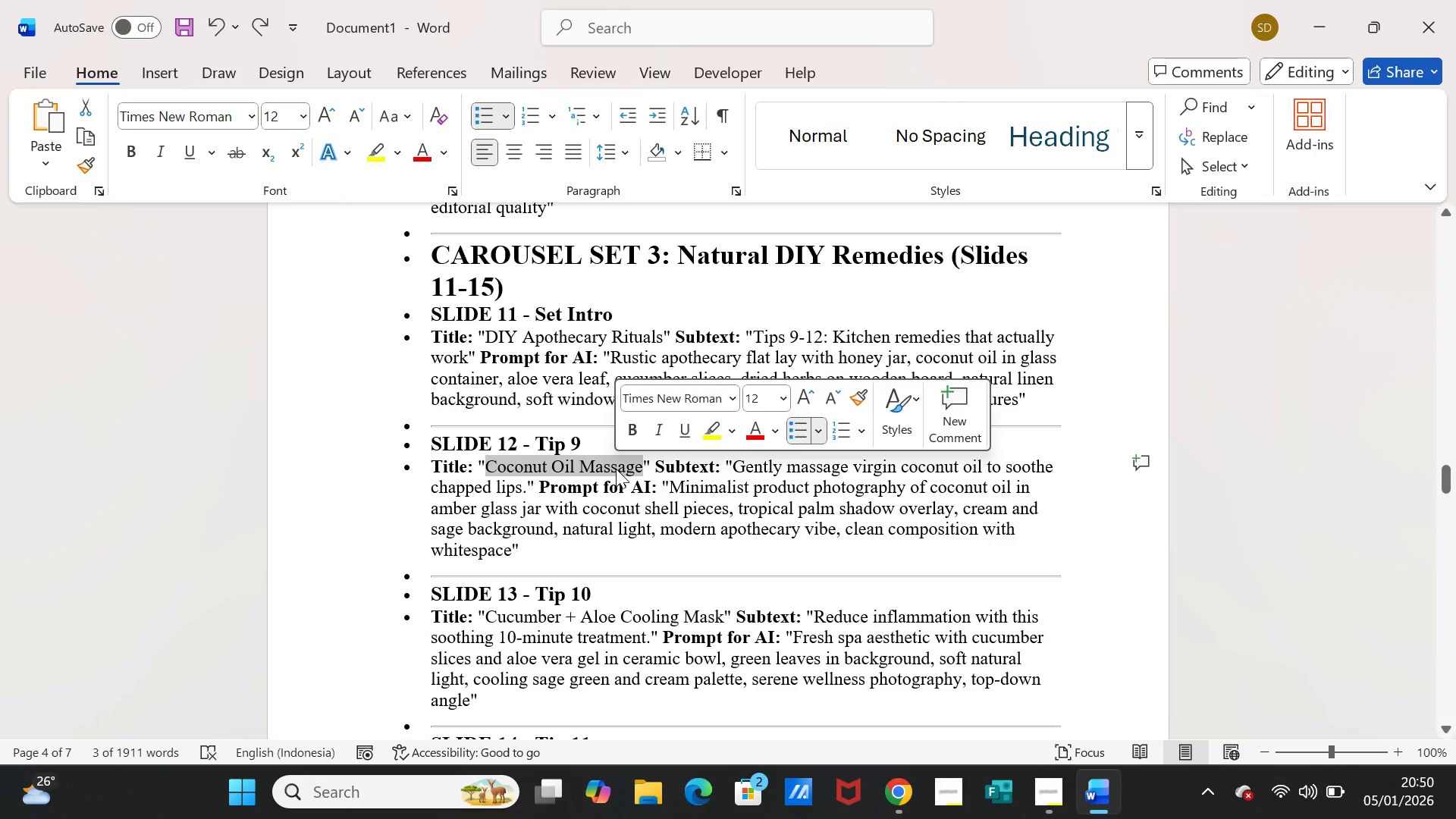 
key(Control+C)
 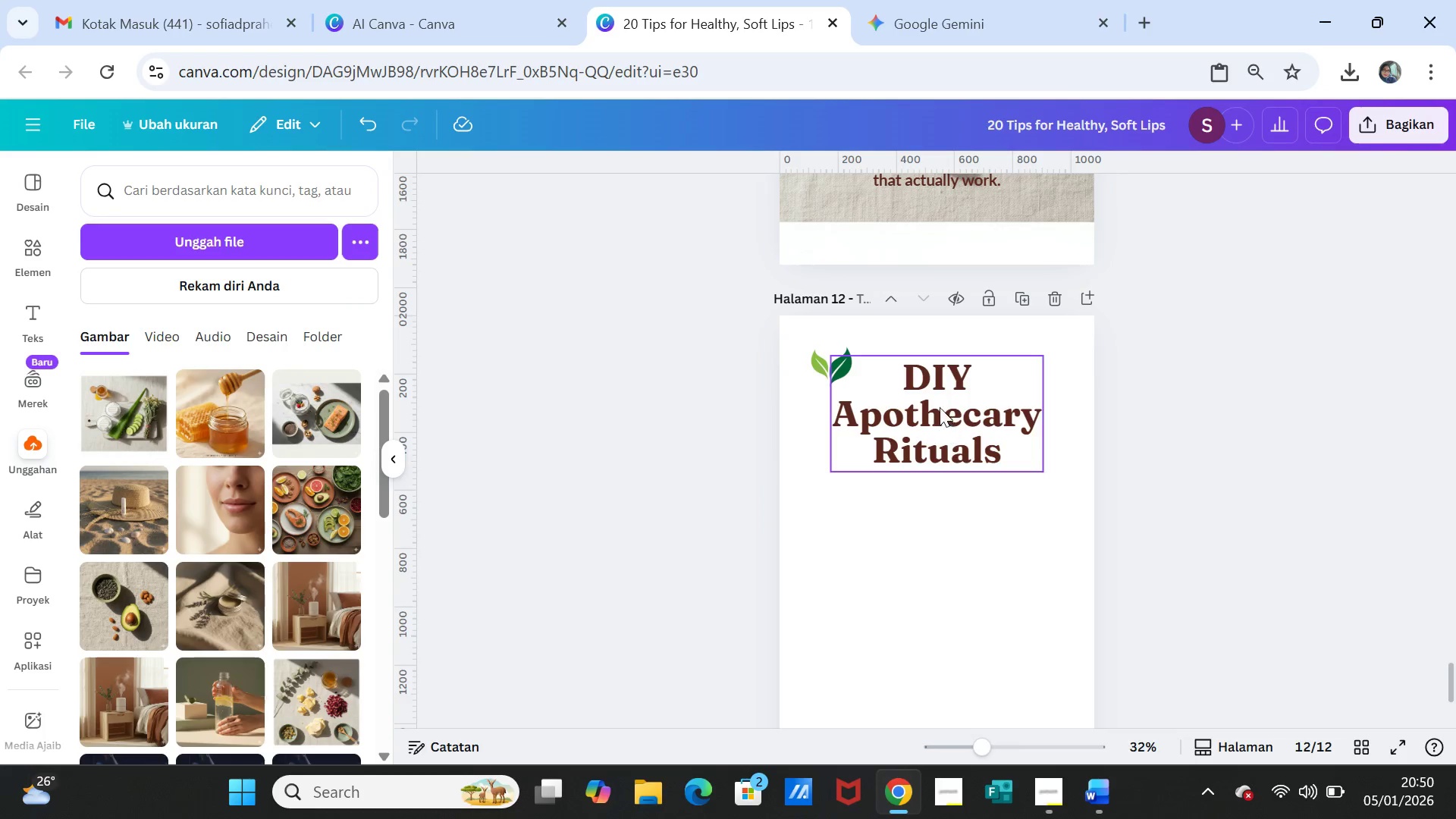 
double_click([940, 392])
 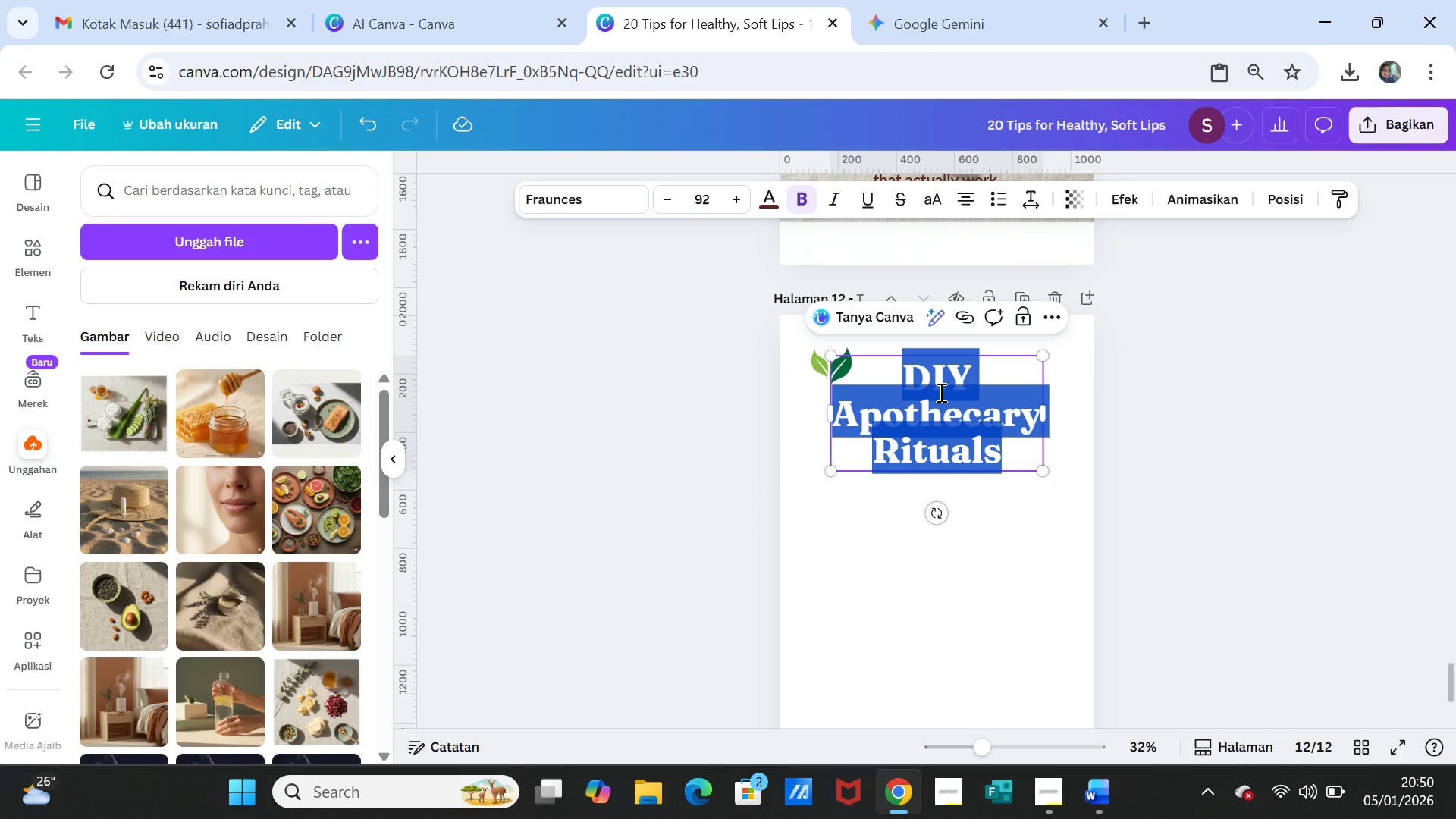 
key(Control+V)
 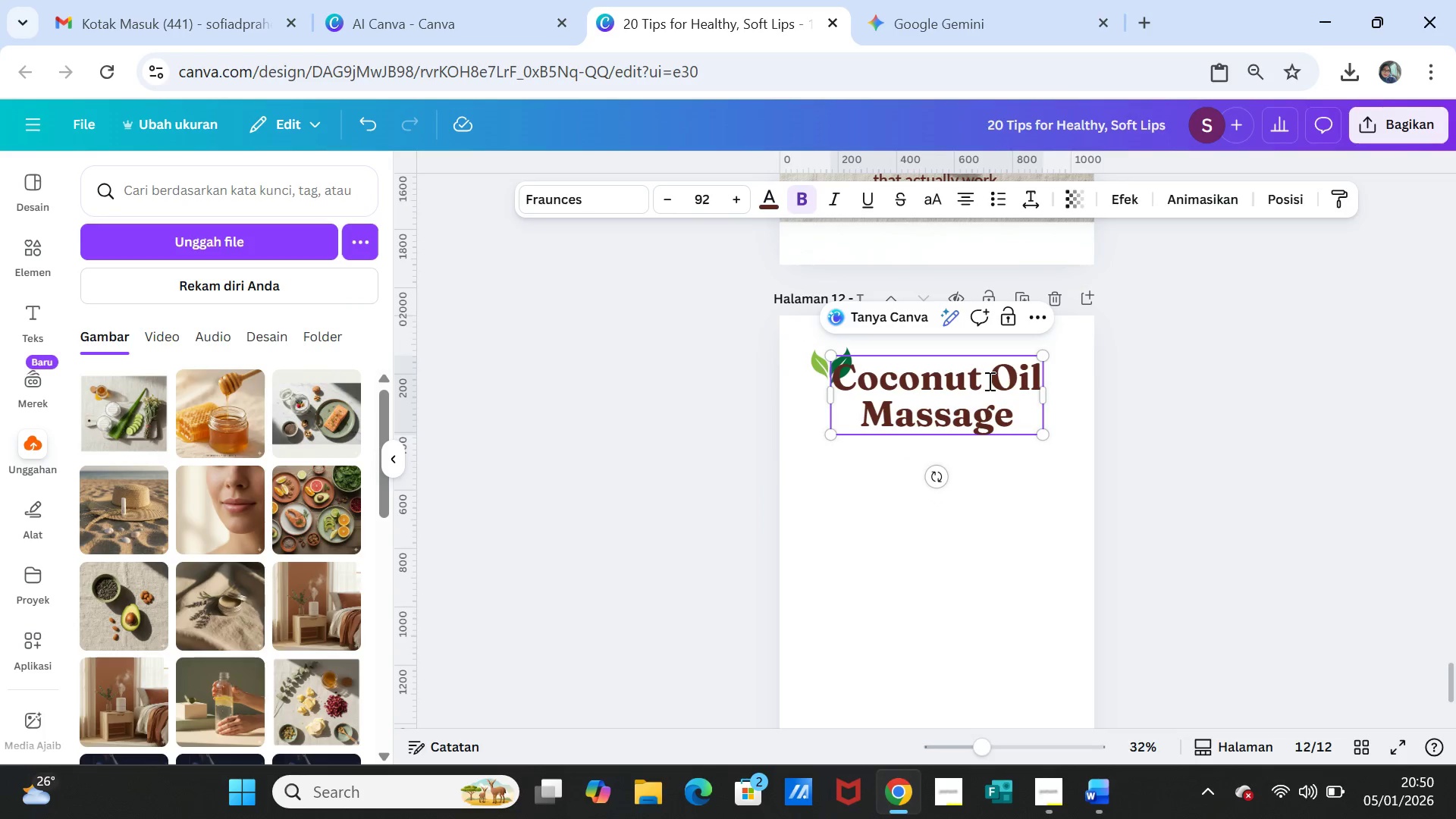 
left_click([988, 381])
 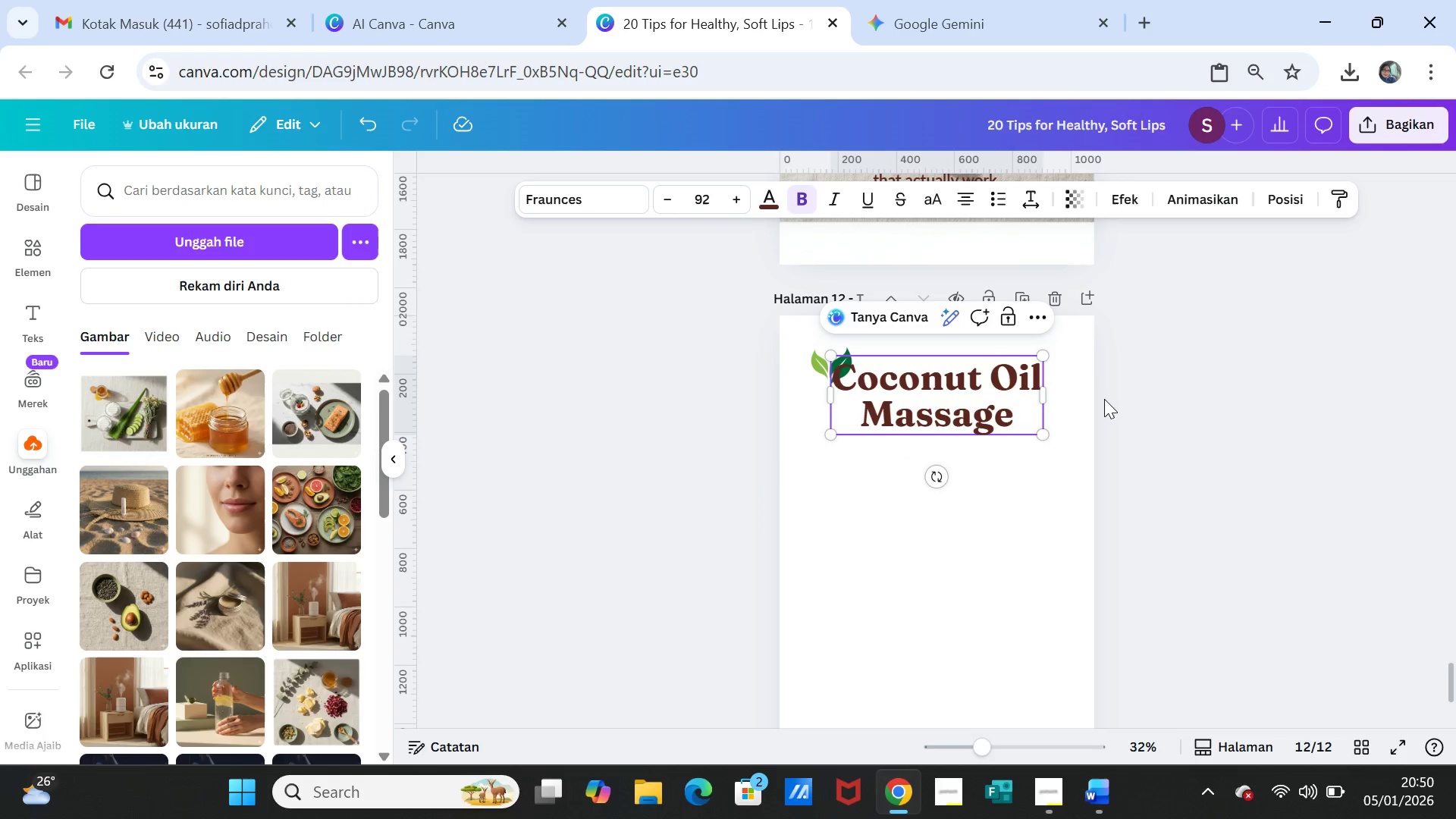 
key(Enter)
 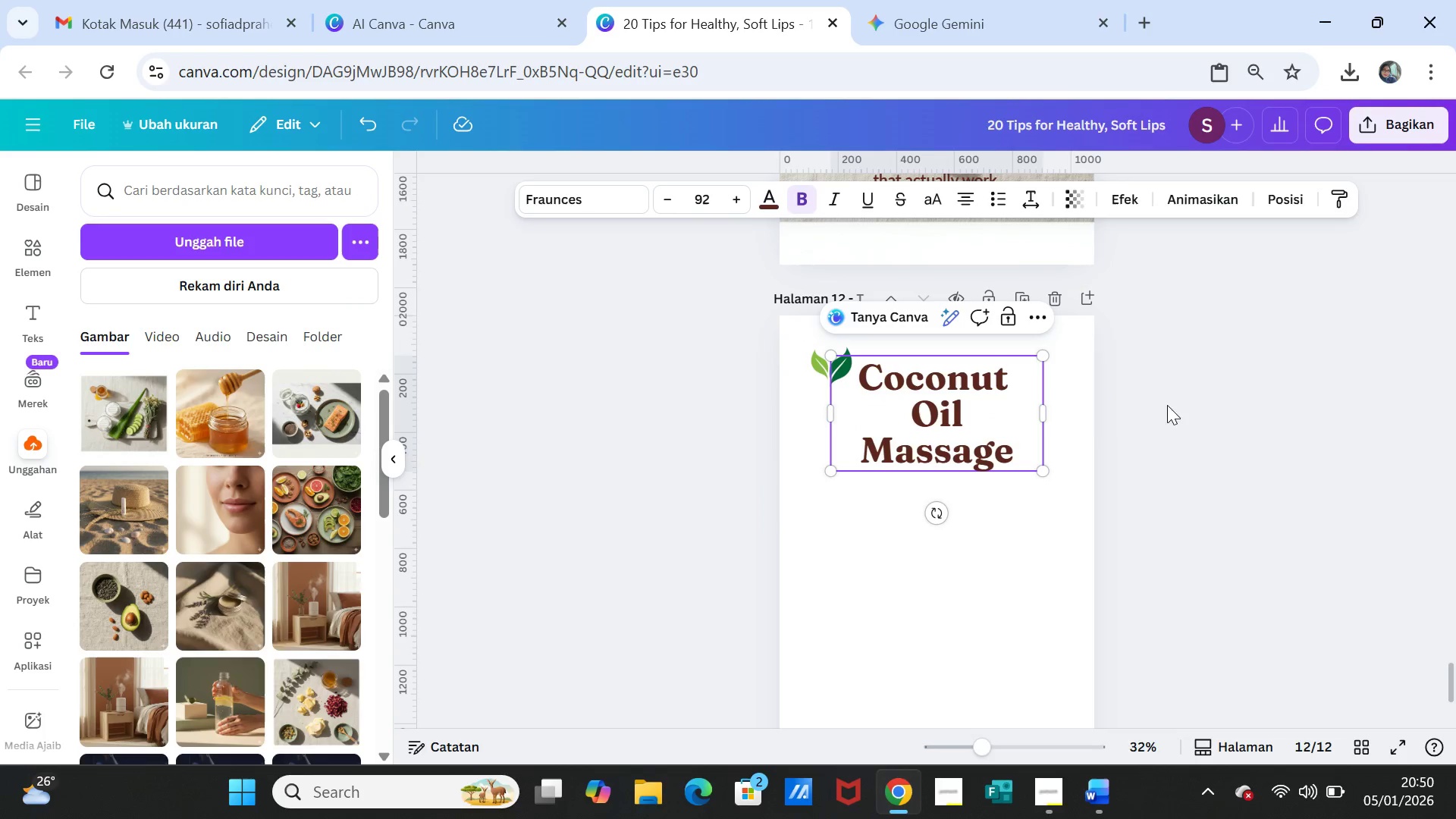 
left_click([1232, 412])
 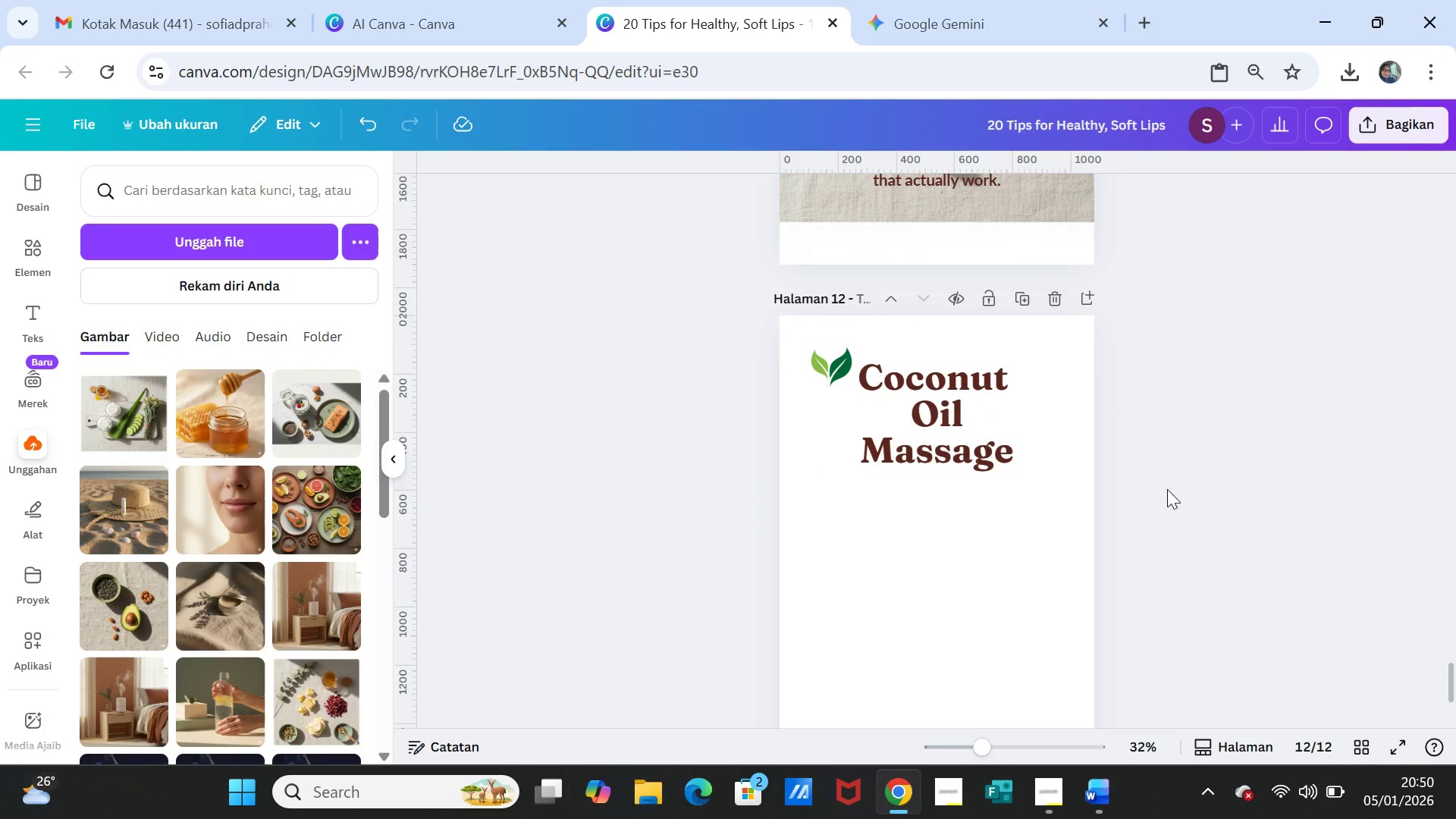 
scroll: coordinate [1189, 519], scroll_direction: down, amount: 2.0
 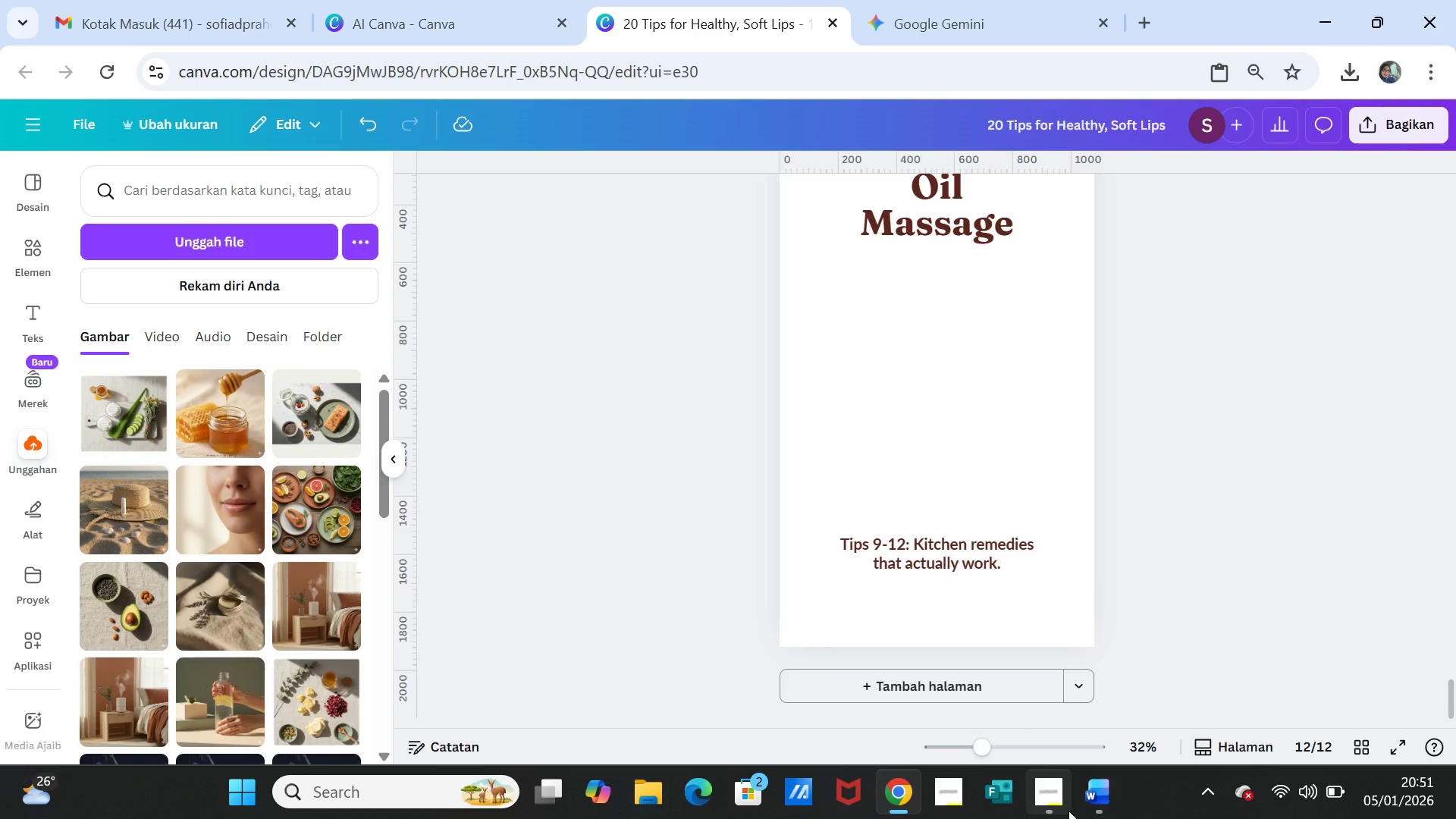 
left_click([1093, 795])
 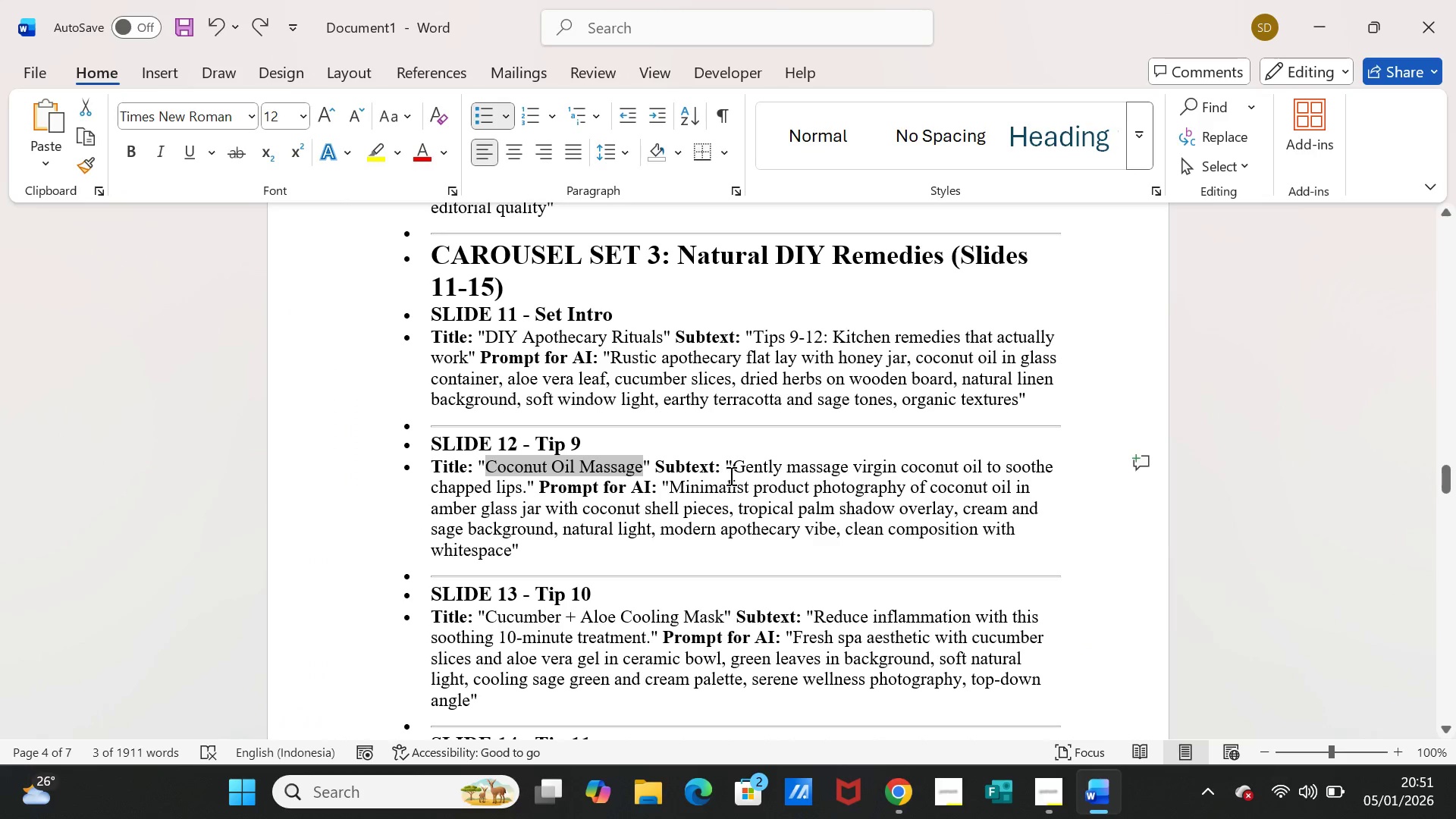 
left_click_drag(start_coordinate=[732, 469], to_coordinate=[519, 485])
 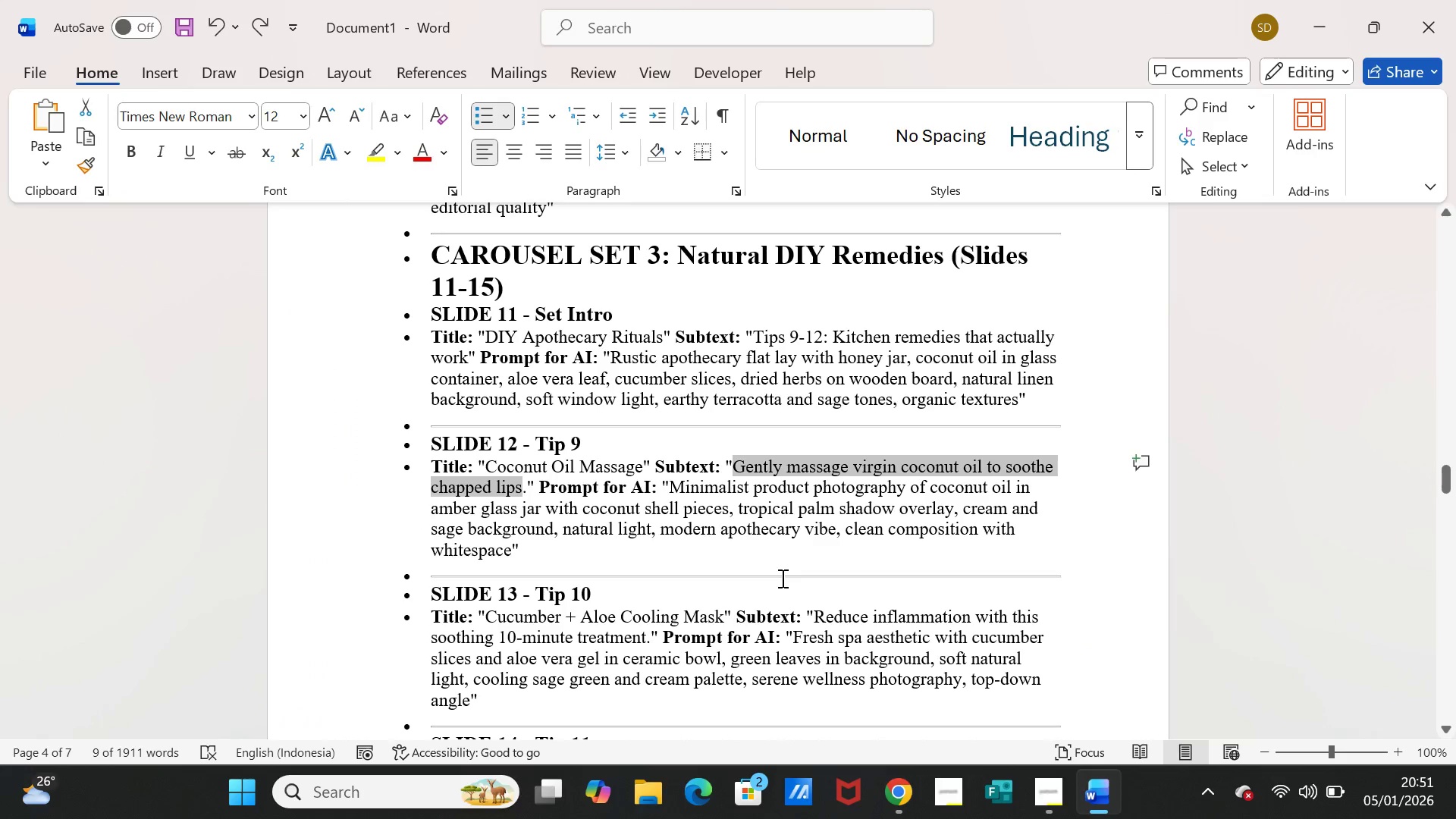 
key(Control+ControlLeft)
 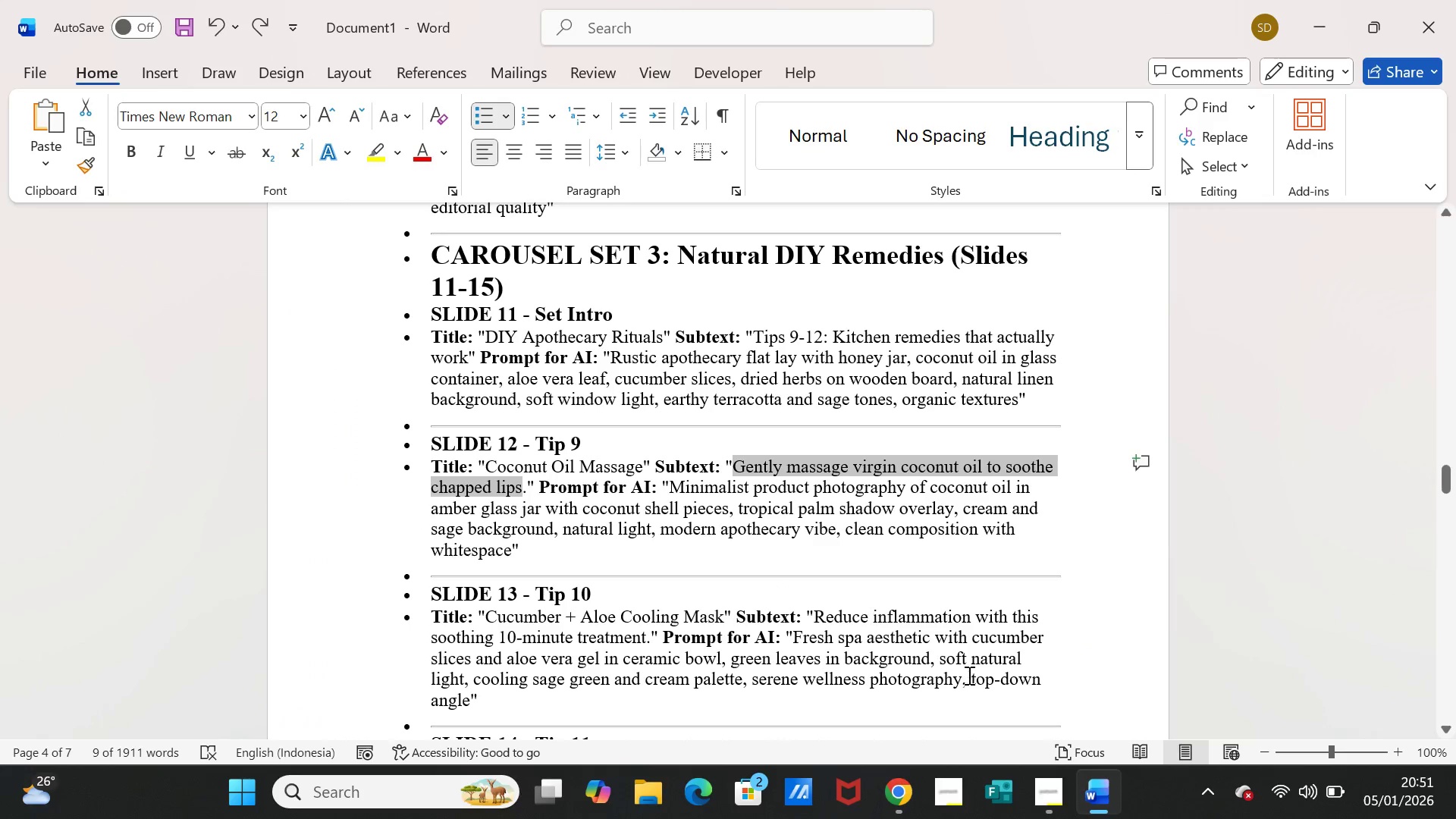 
key(Control+C)
 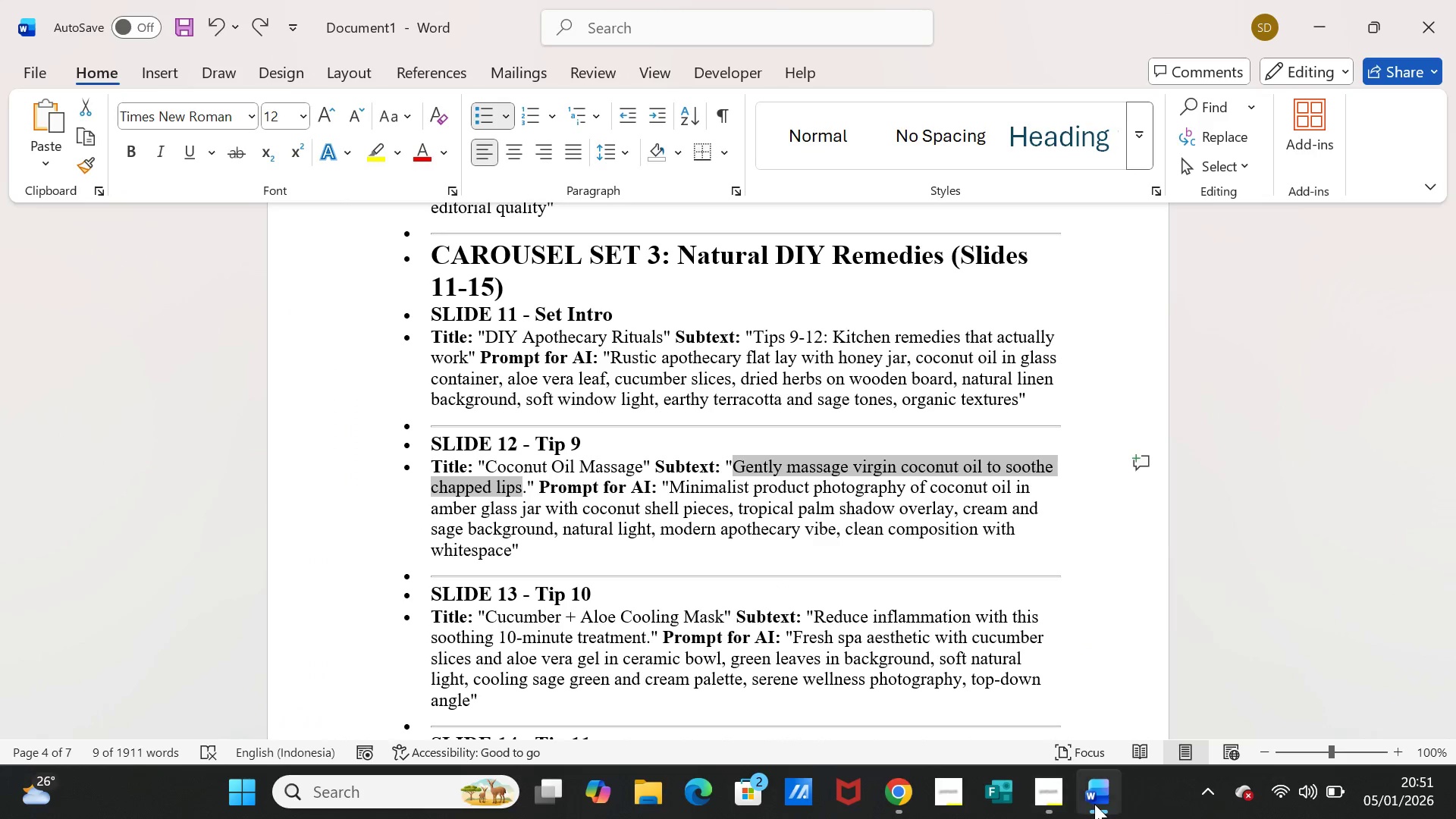 
left_click([1094, 804])
 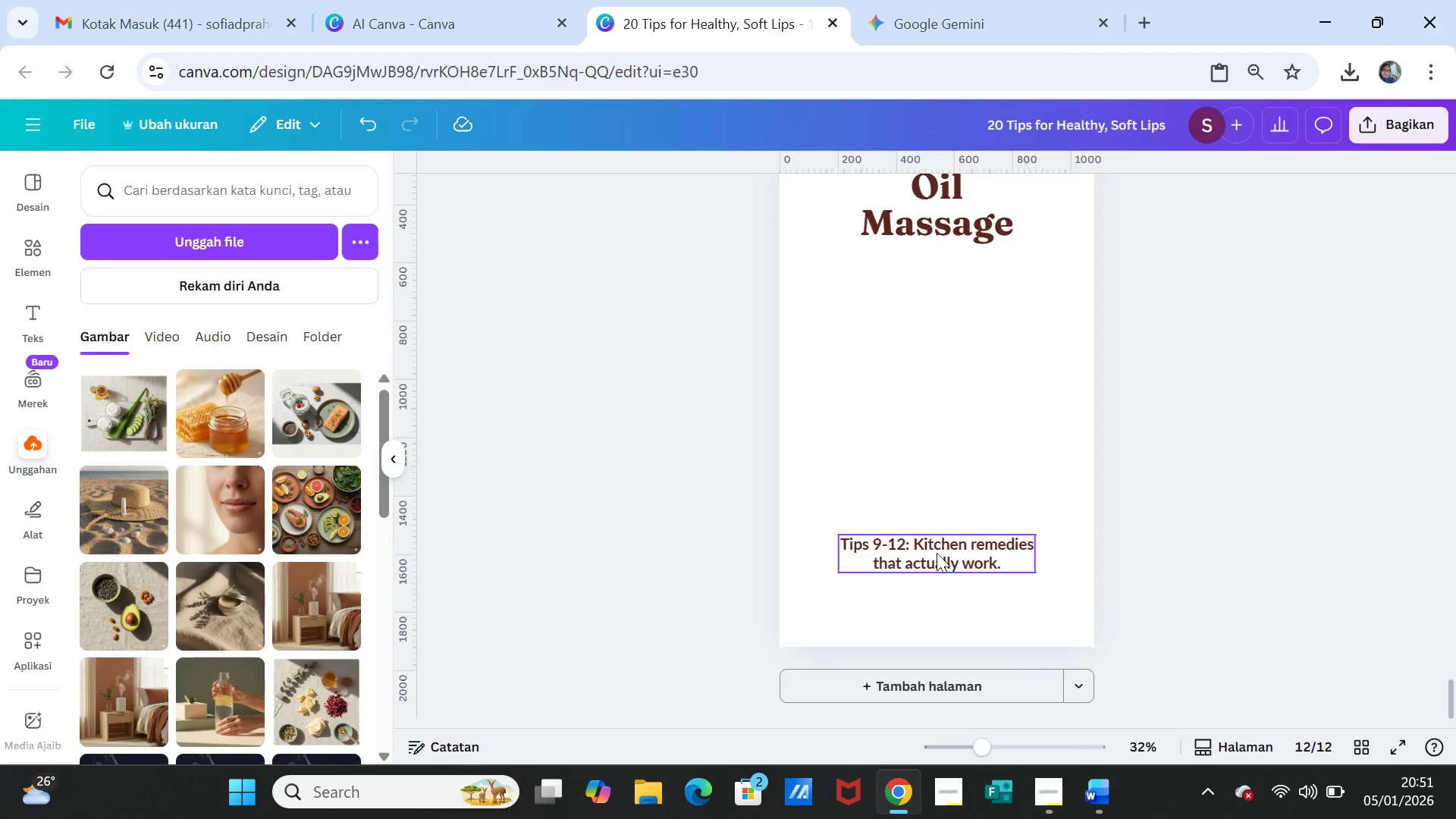 
double_click([937, 551])
 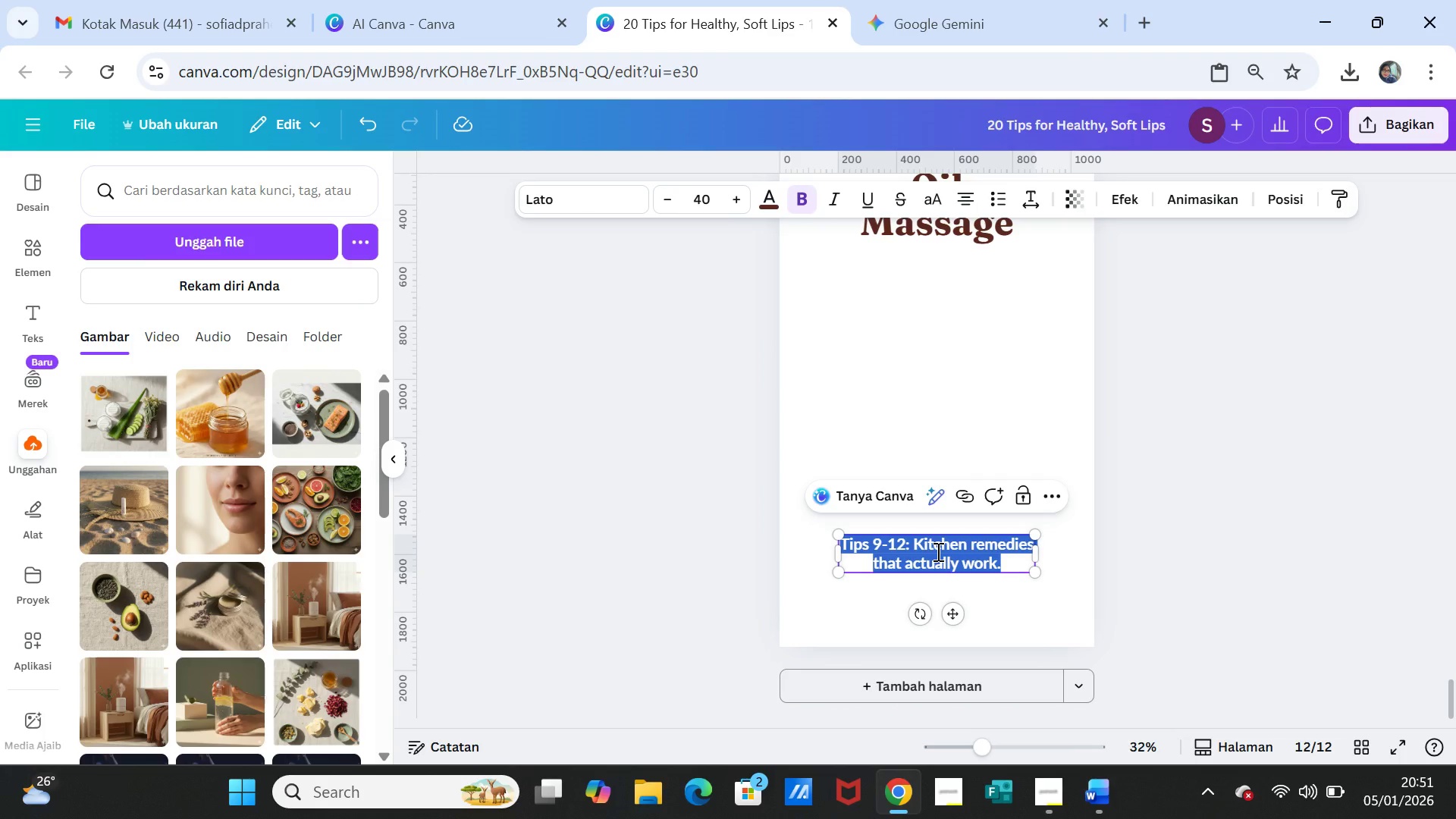 
key(Control+V)
 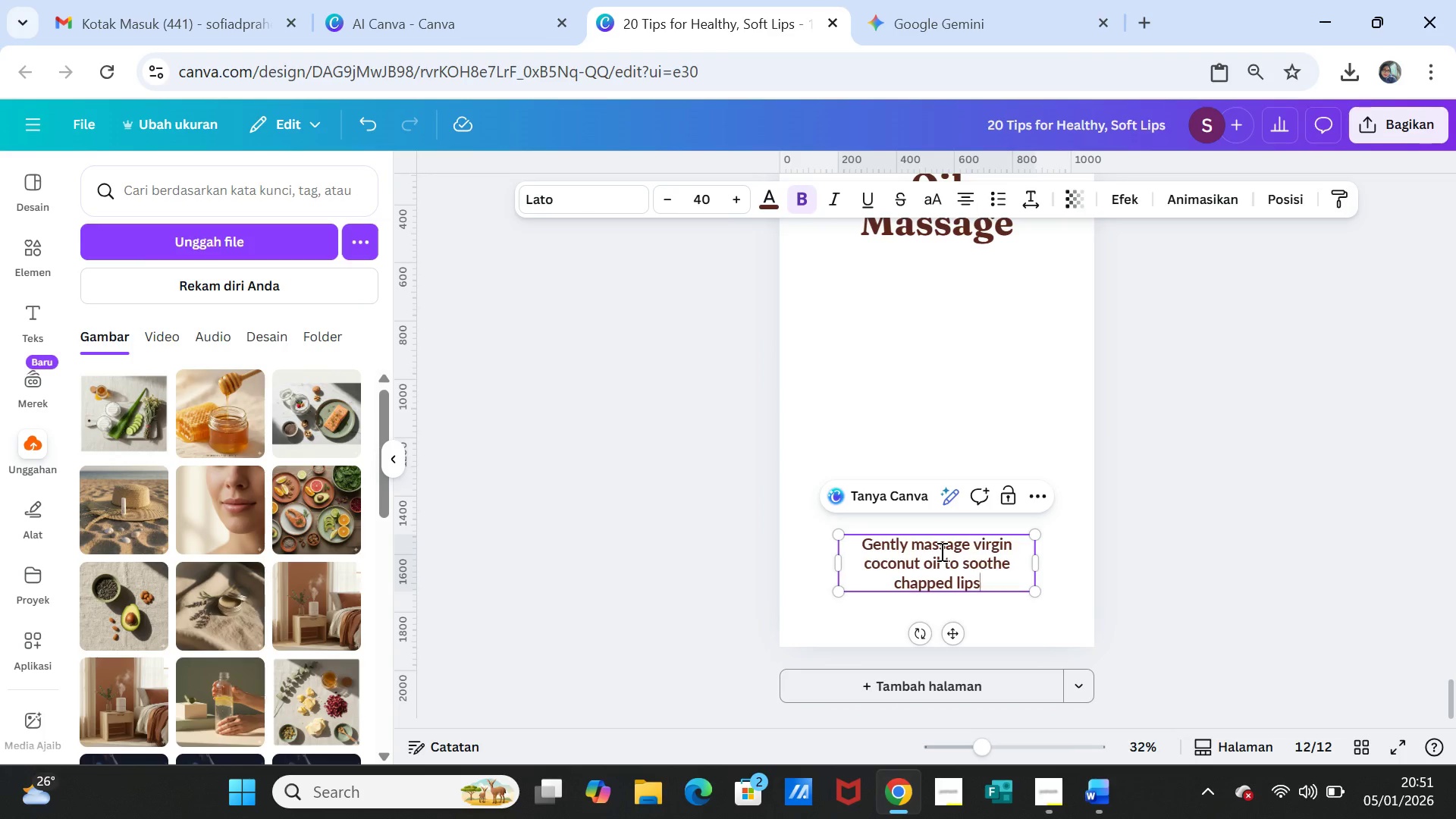 
key(Period)
 